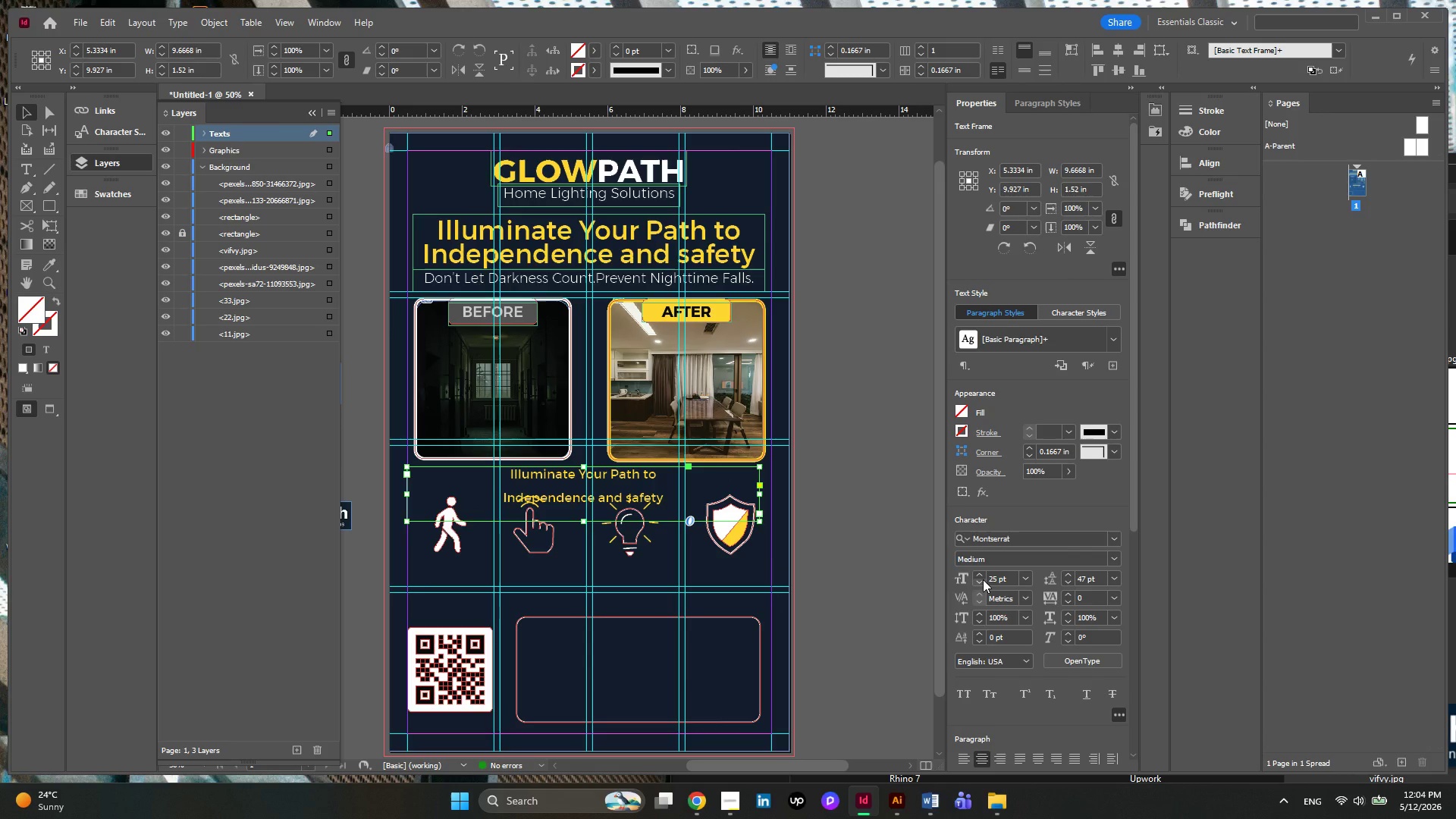 
left_click([983, 579])
 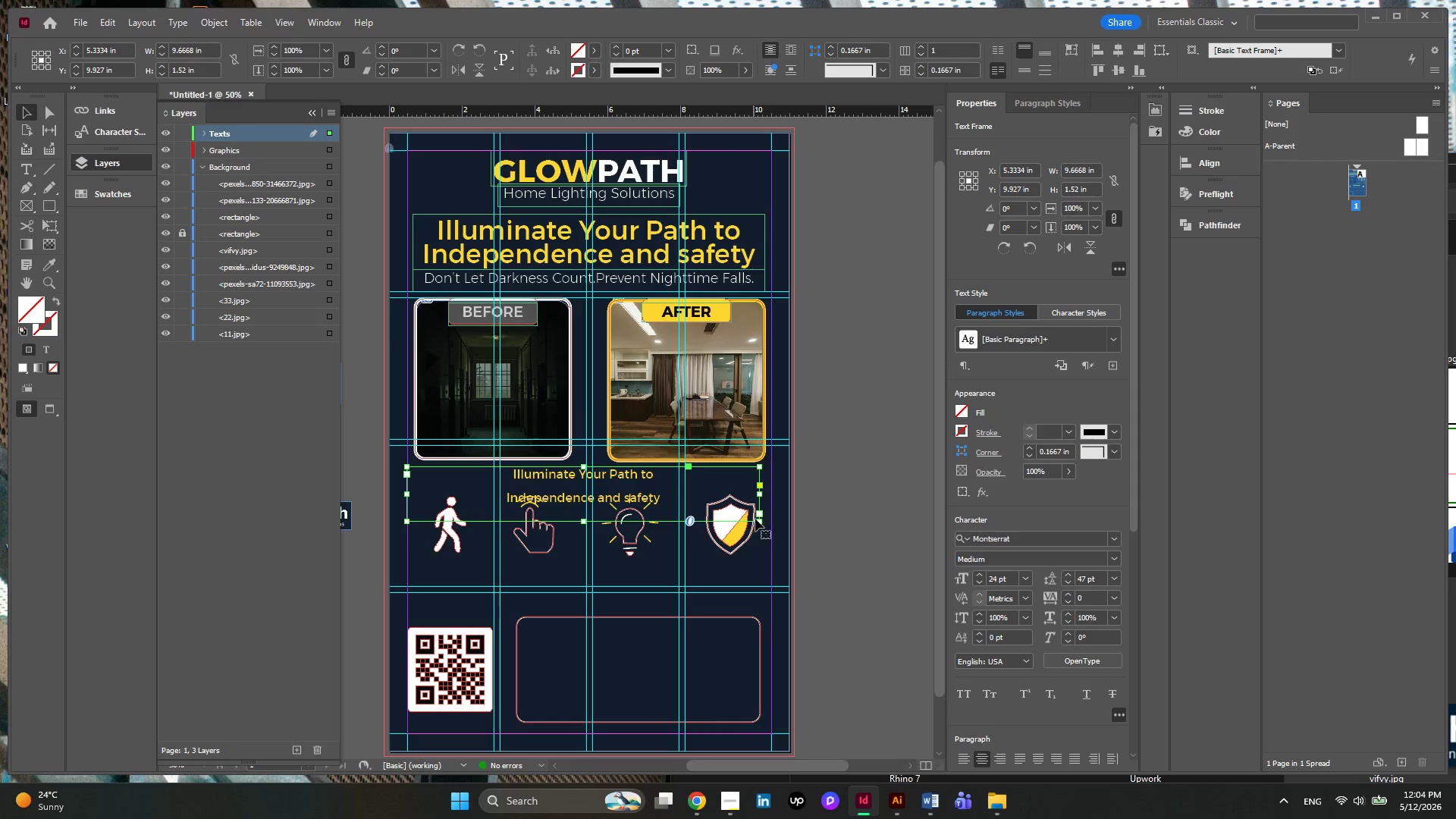 
left_click_drag(start_coordinate=[757, 521], to_coordinate=[566, 485])
 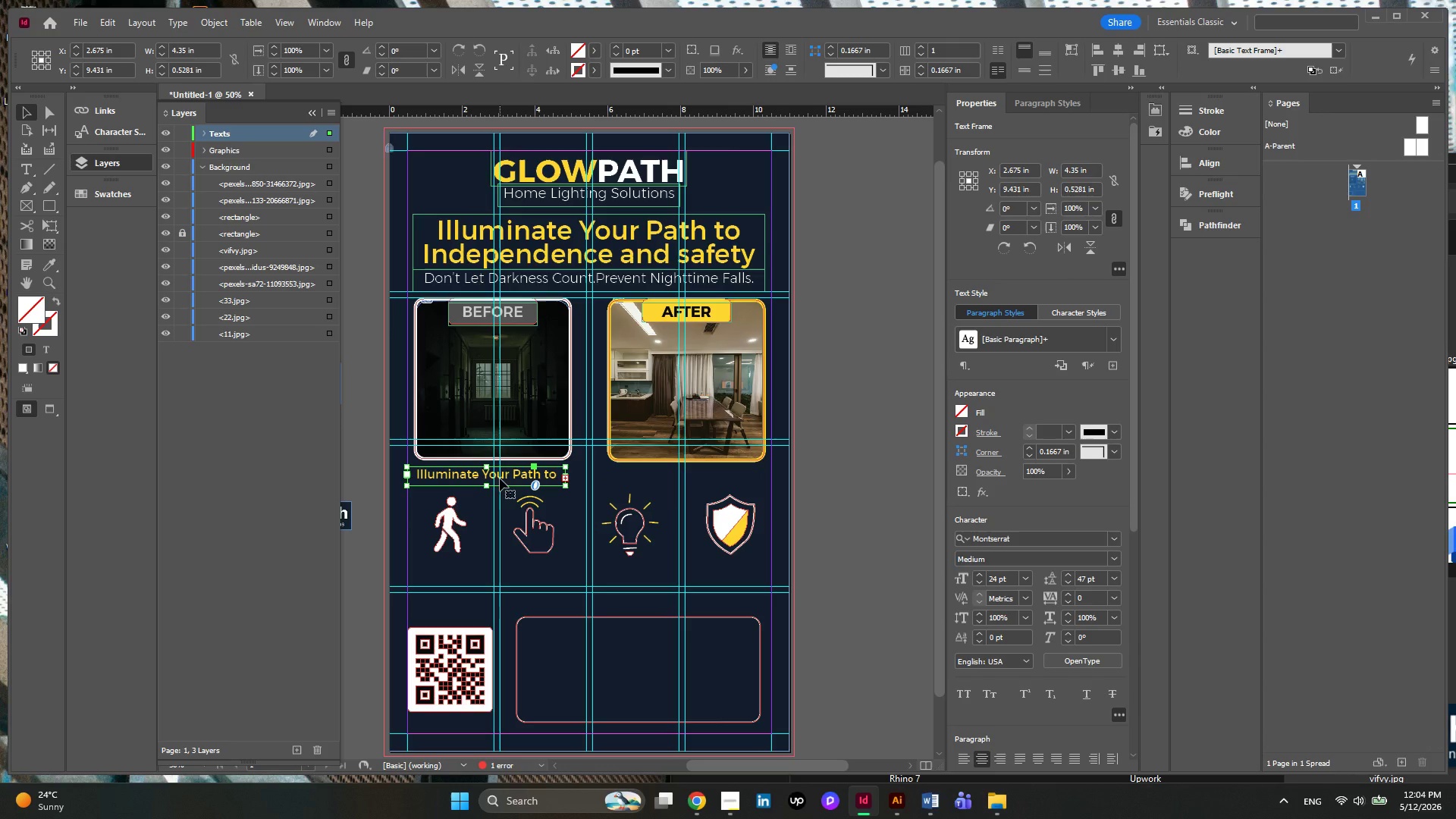 
double_click([500, 479])
 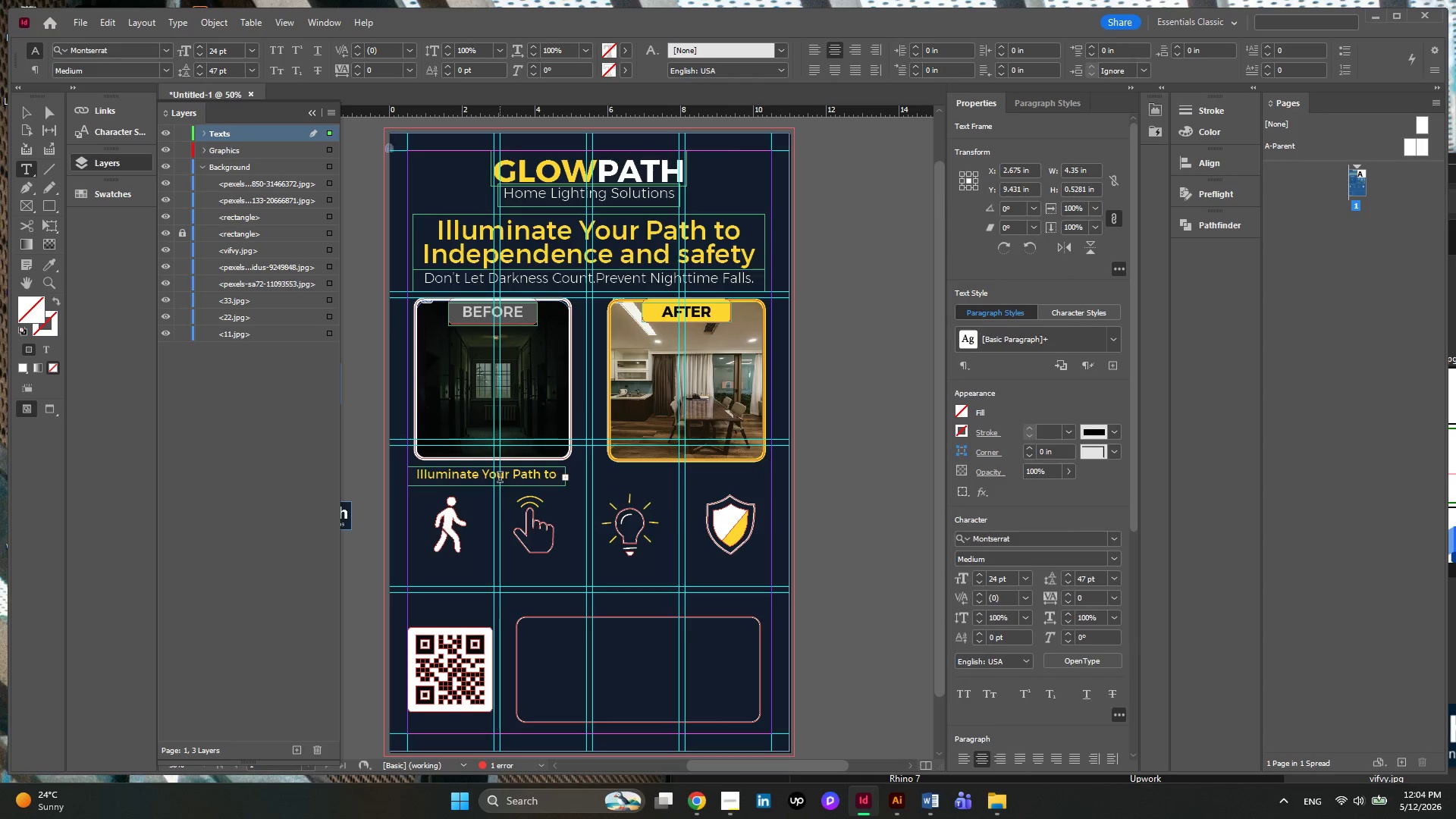 
key(Control+ControlLeft)
 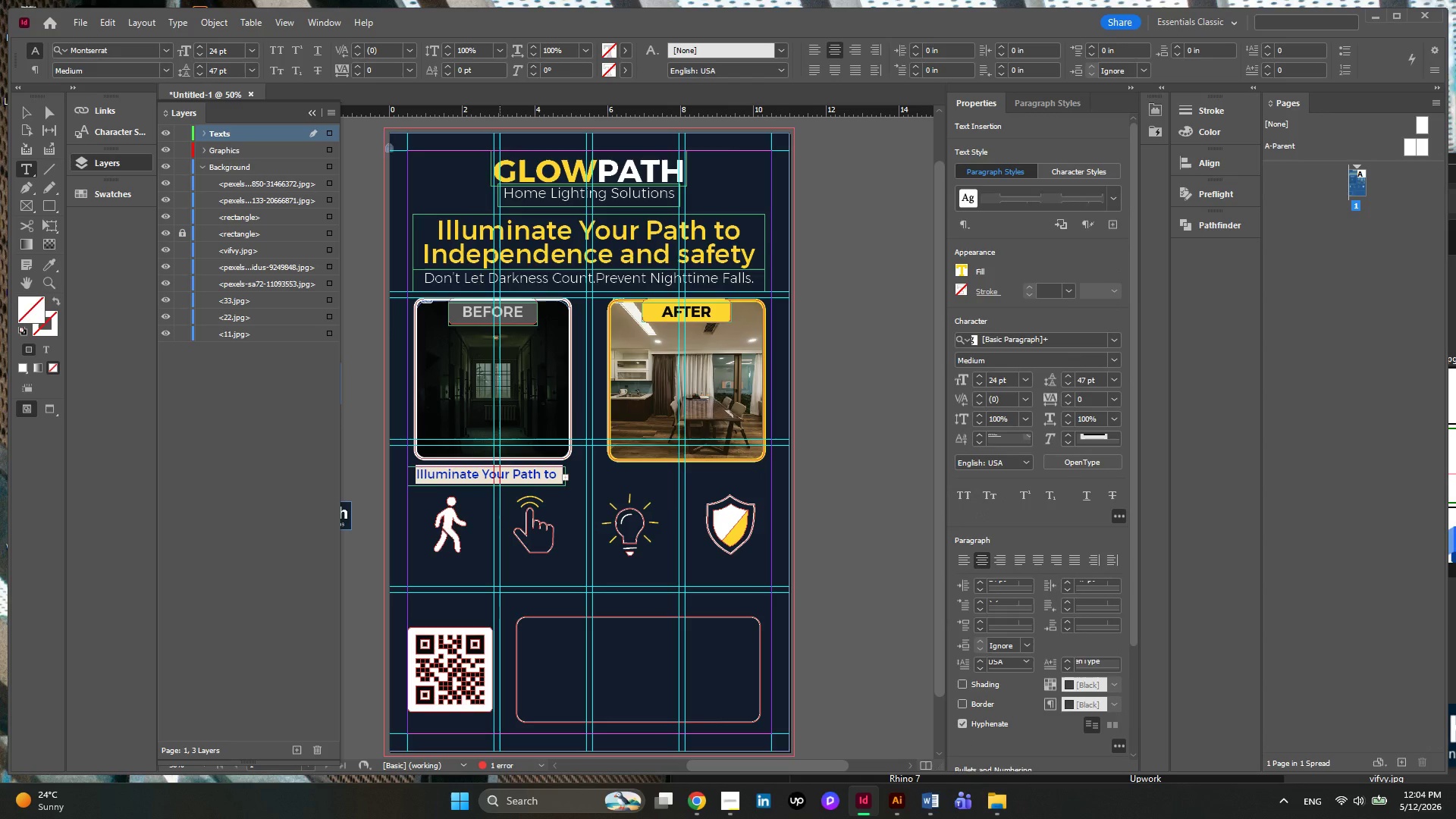 
key(Control+A)
 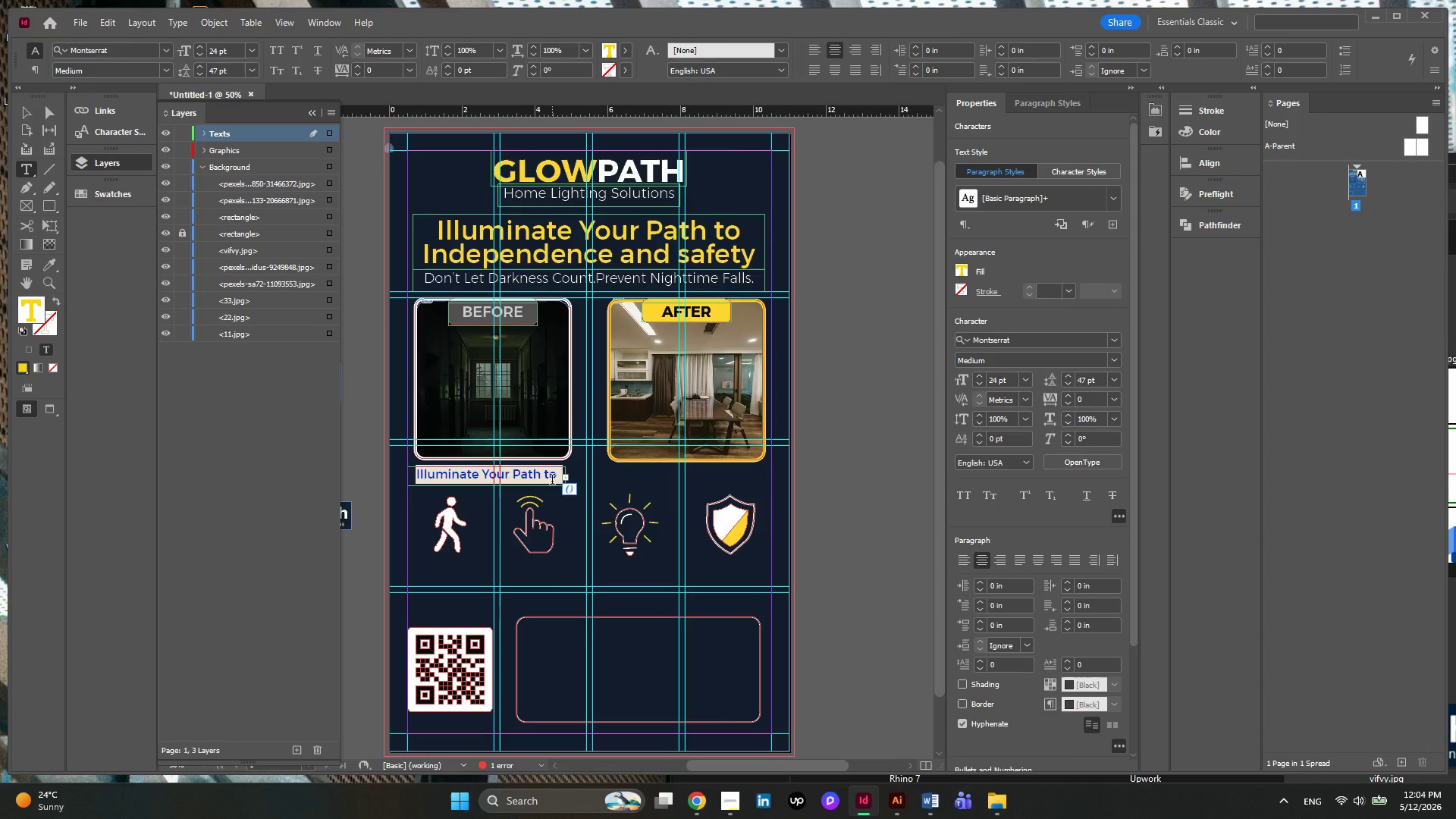 
key(Backspace)
type(h)
key(Backspace)
type(HAZARDOUS)
 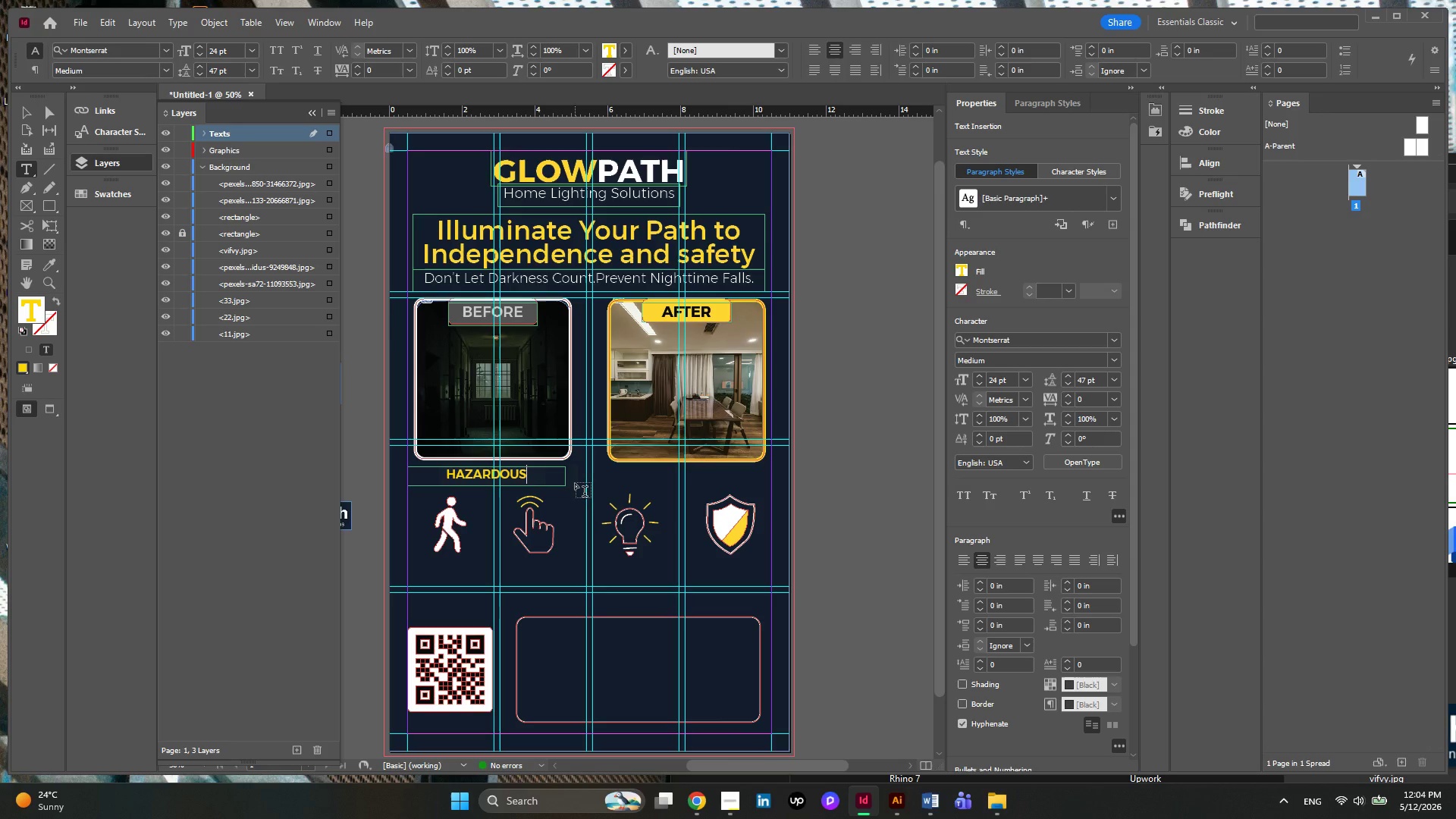 
type( DAR)
 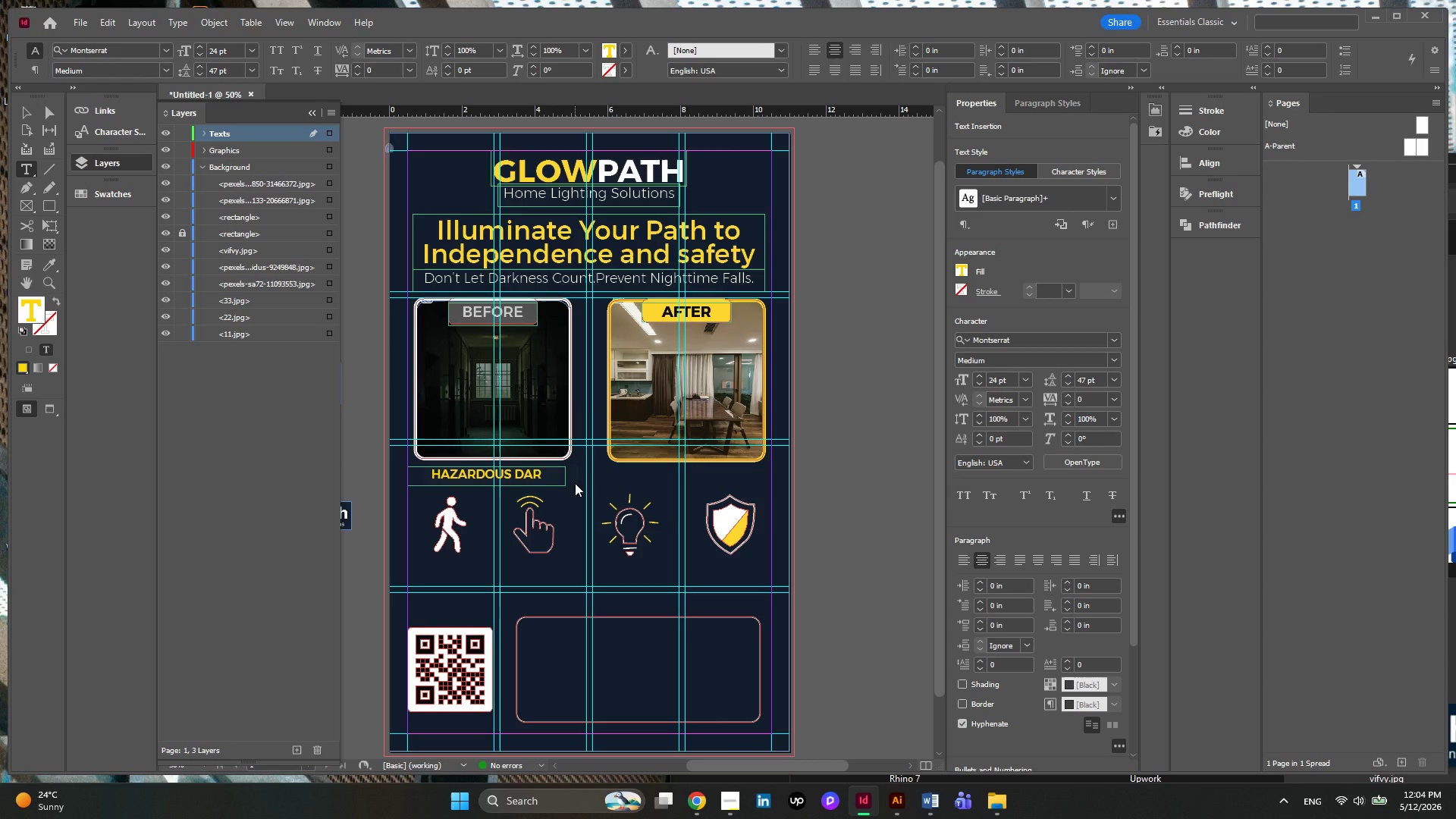 
type(KNESS)
 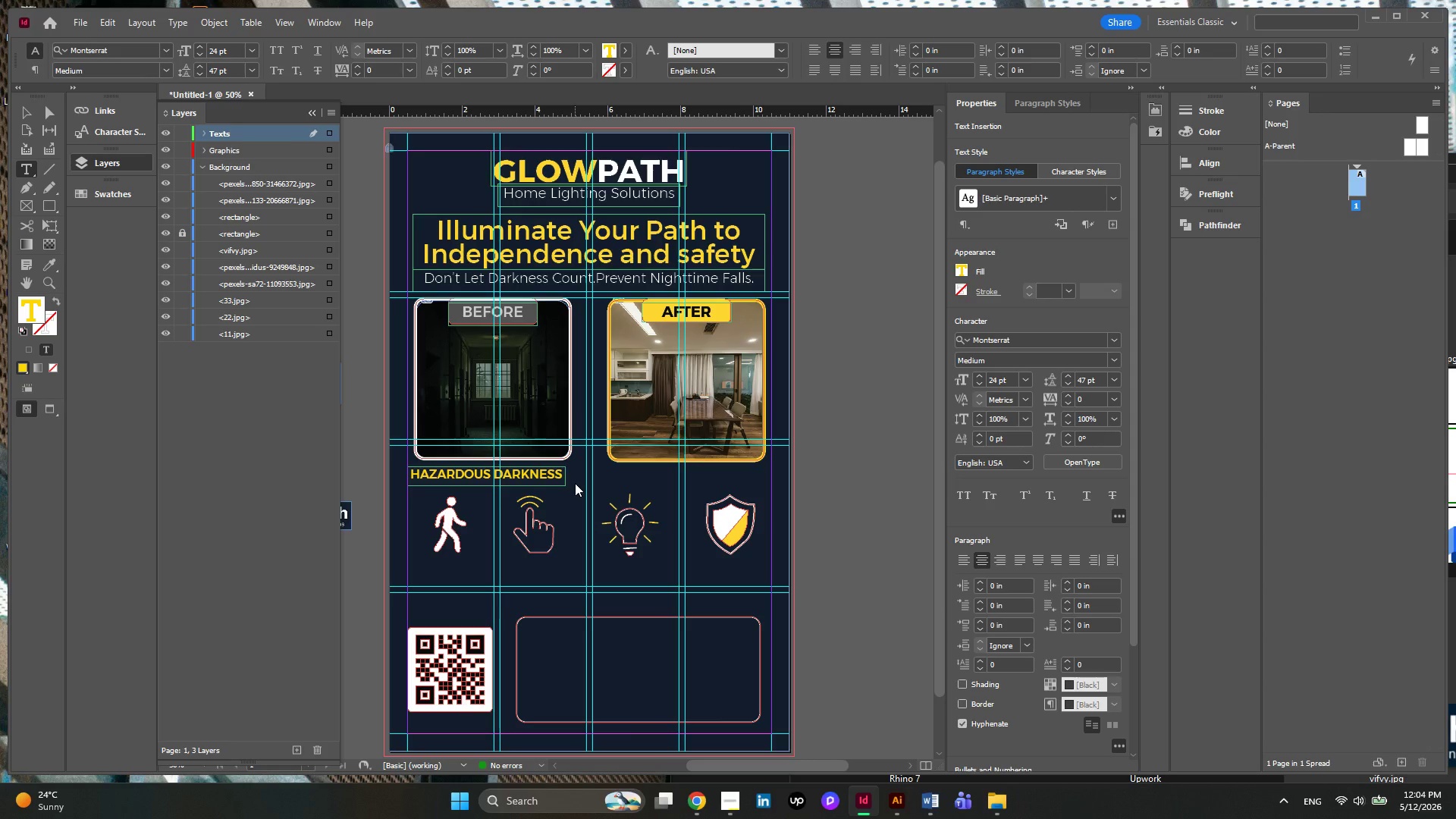 
key(Control+A)
 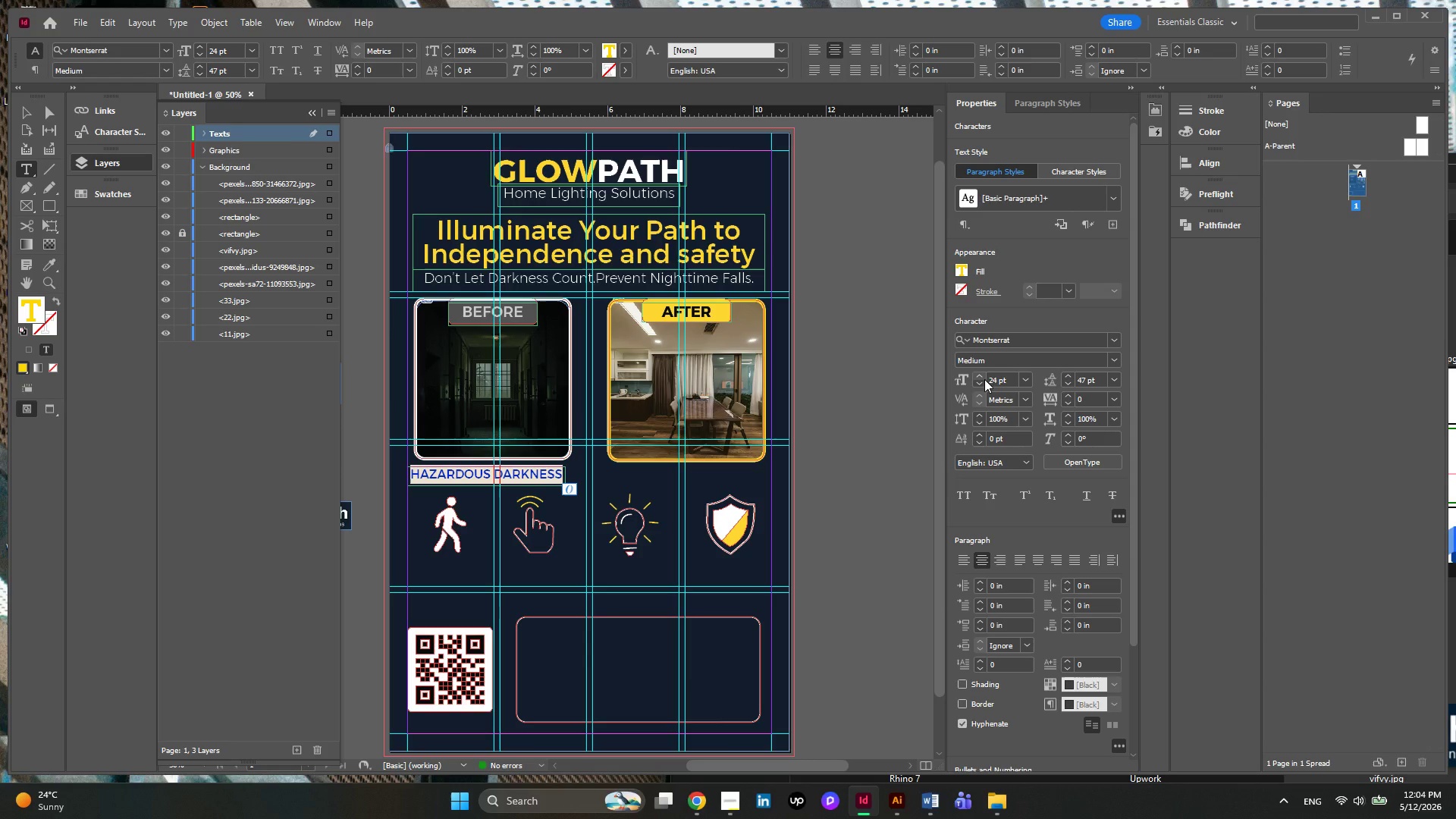 
left_click([981, 382])
 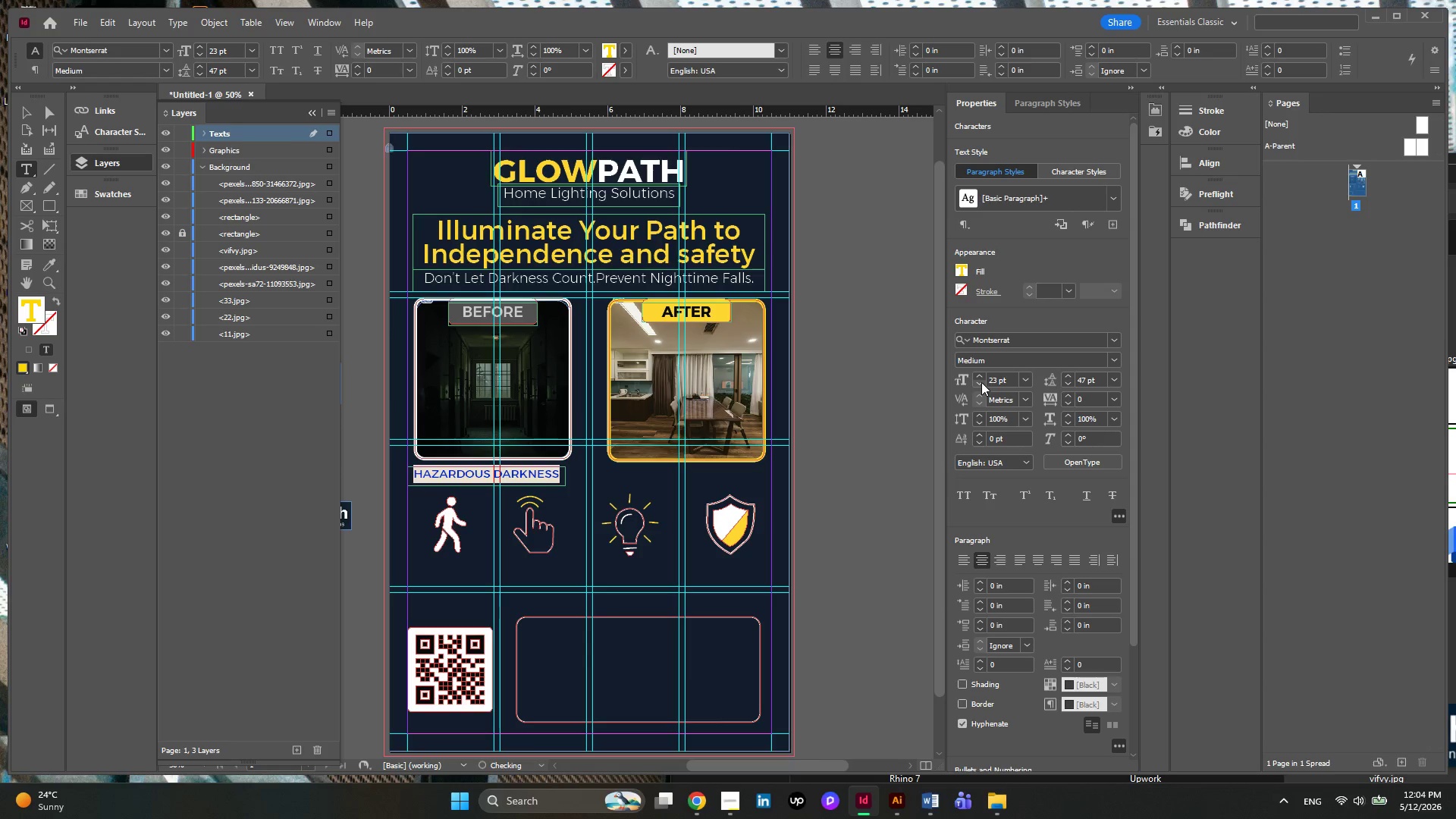 
left_click([981, 382])
 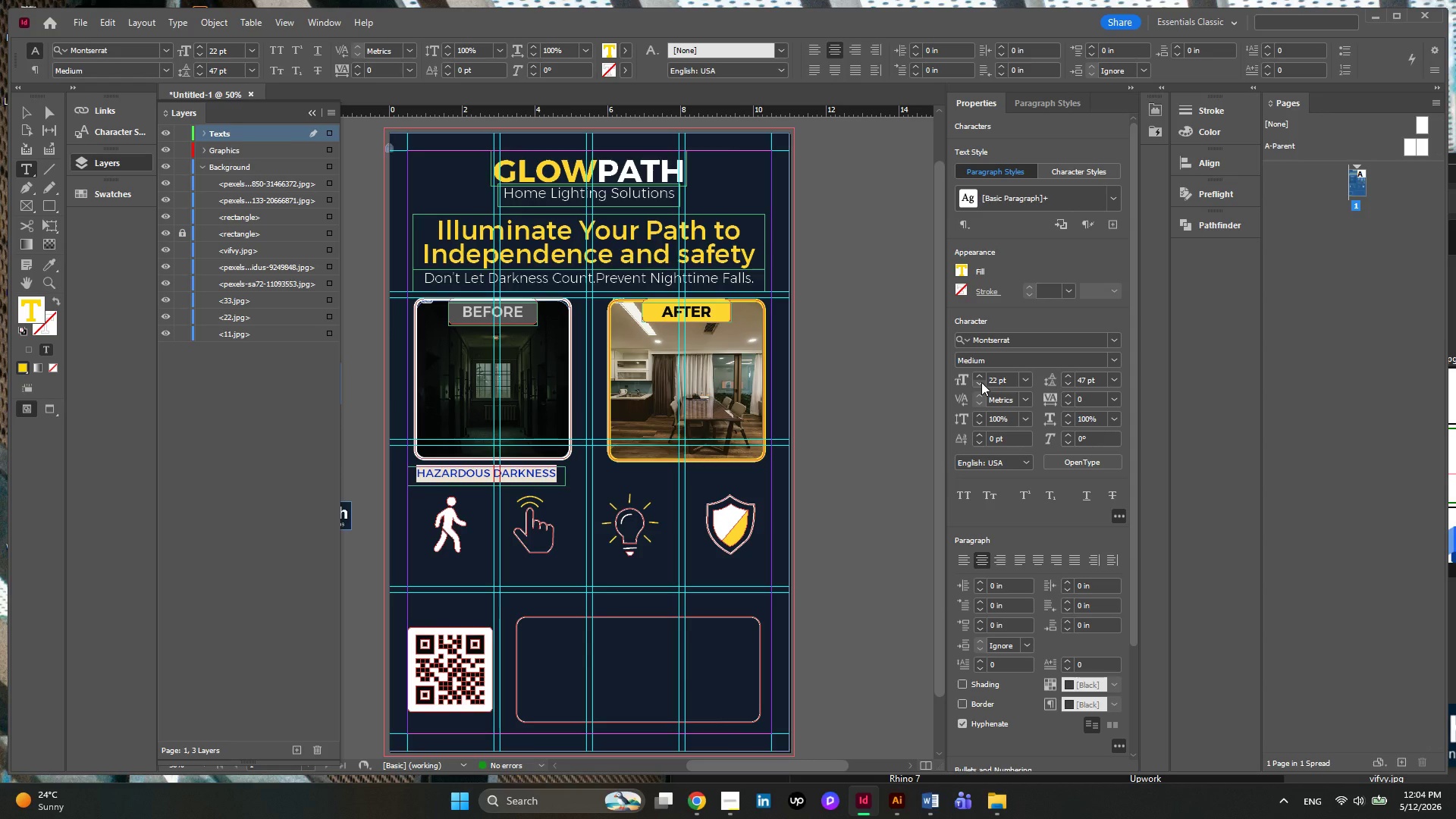 
left_click([956, 265])
 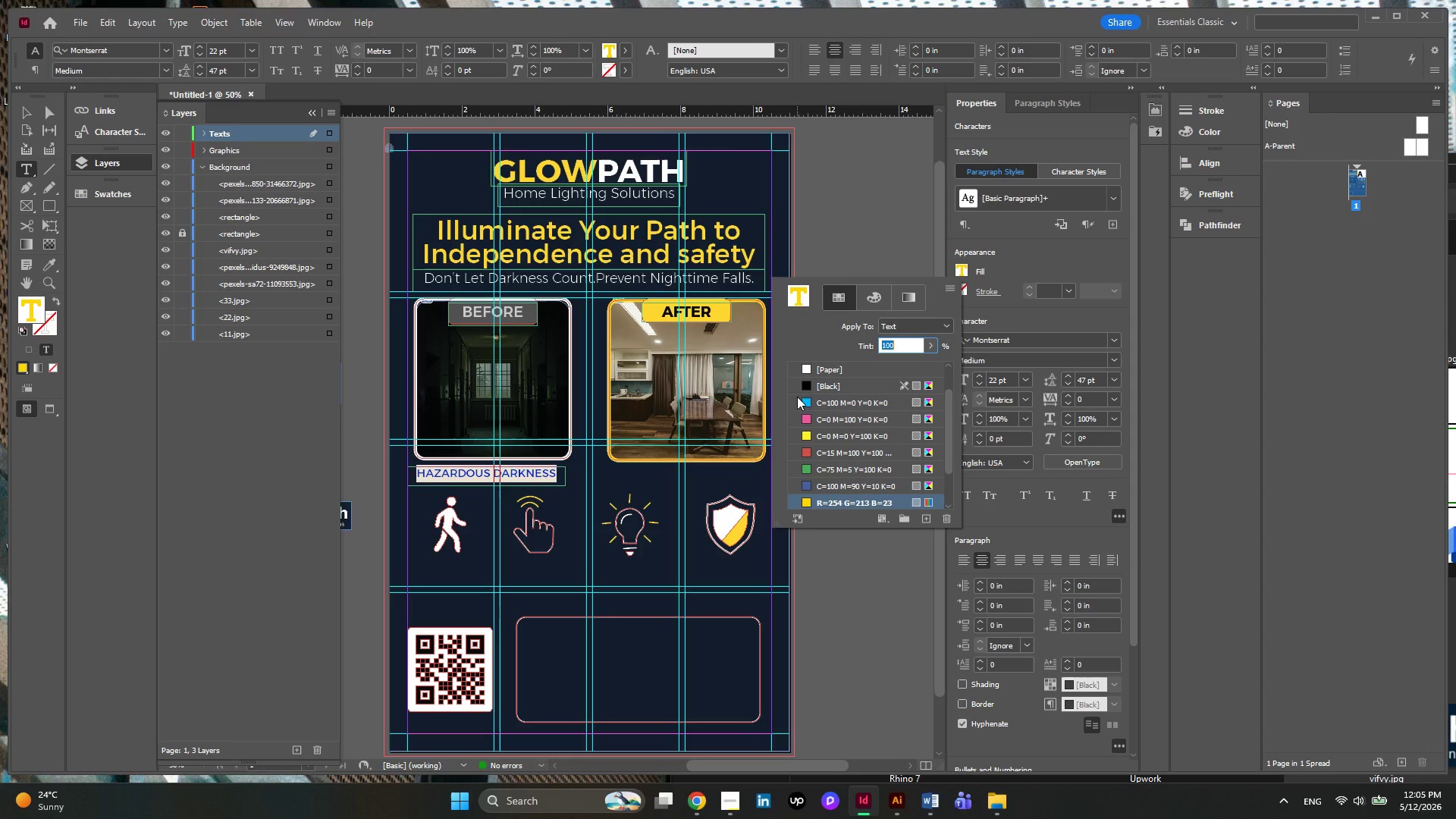 
left_click([806, 371])
 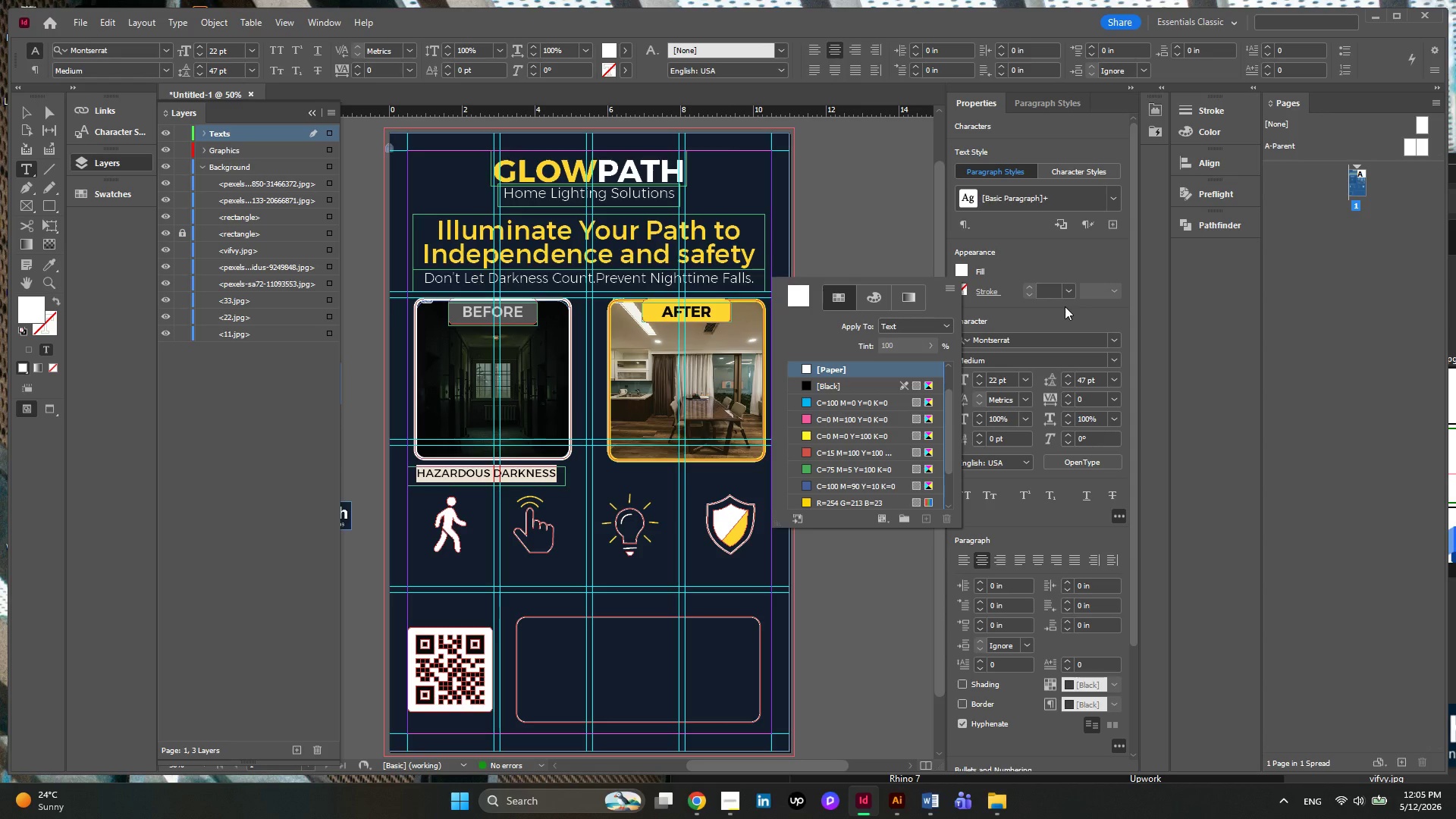 
left_click([1068, 313])
 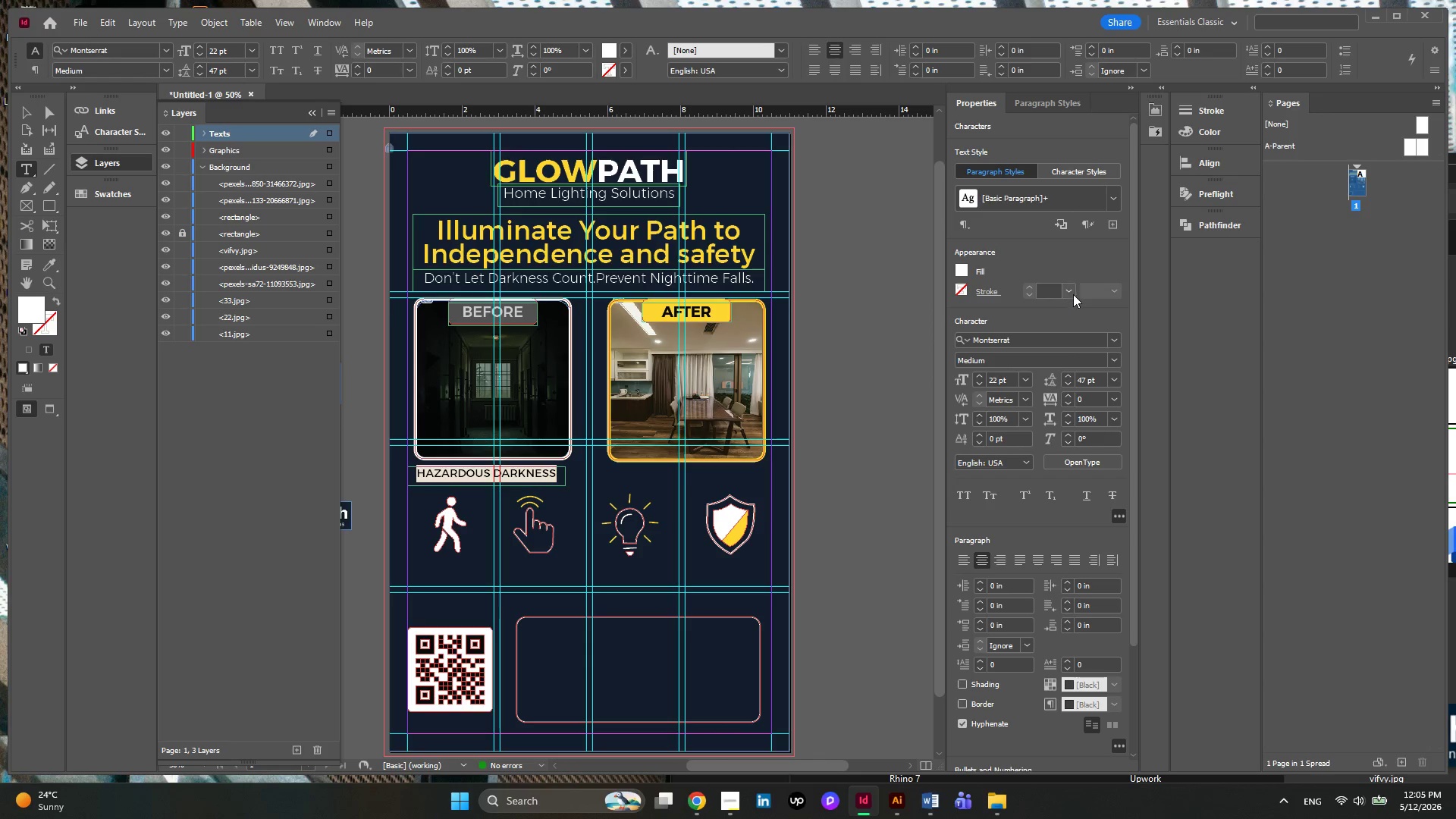 
left_click([1073, 294])
 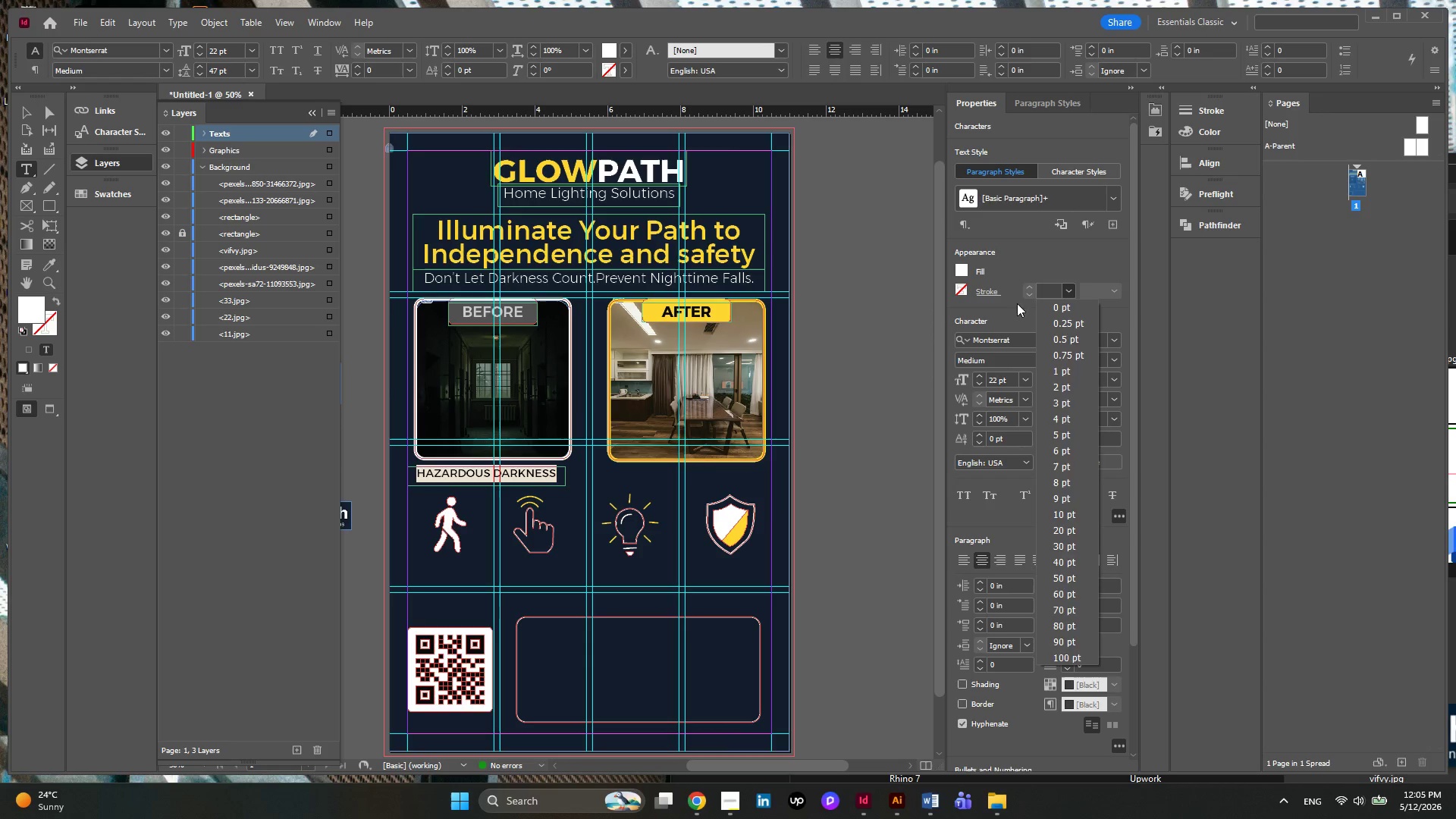 
left_click([1009, 311])
 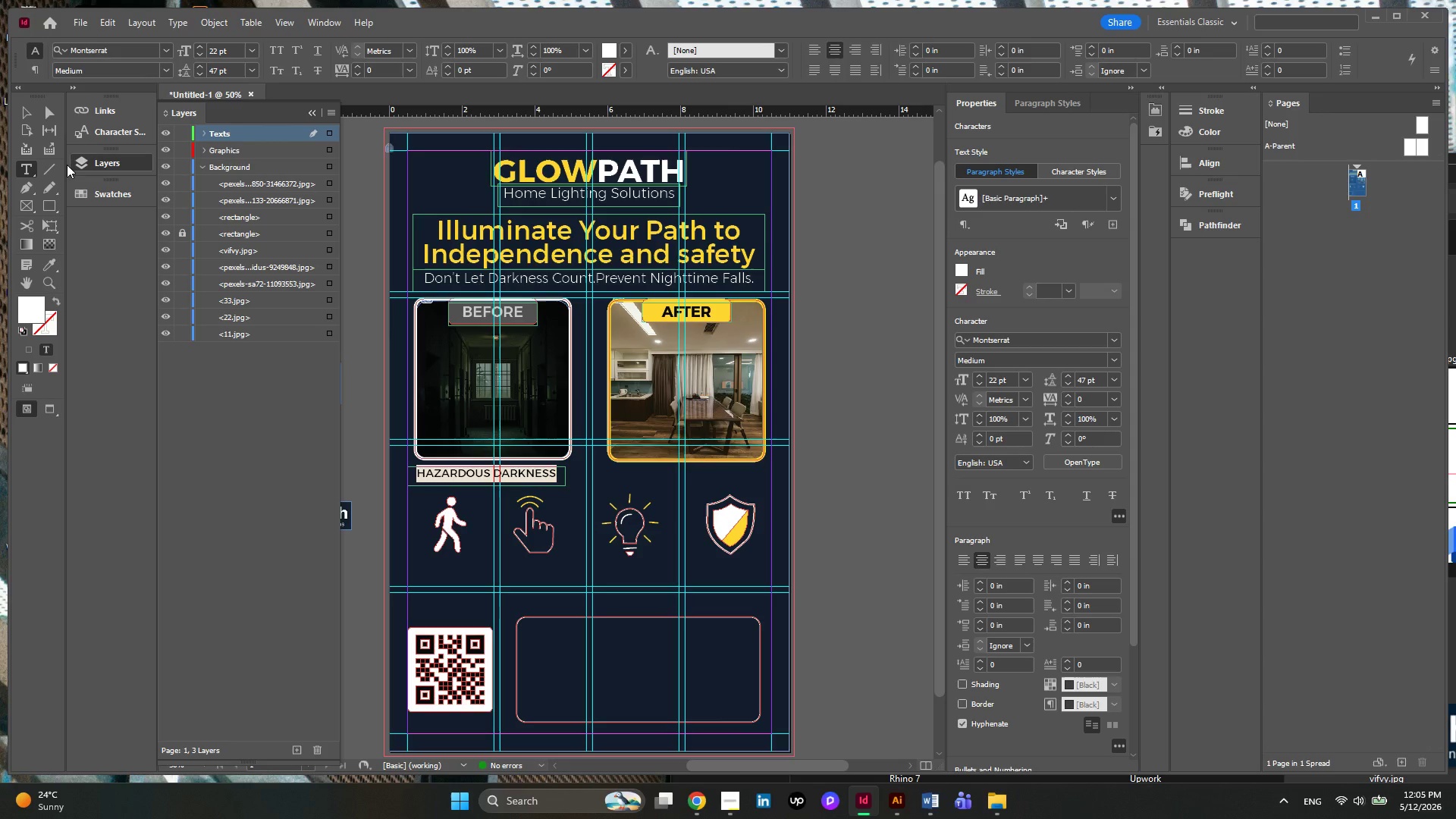 
left_click([27, 109])
 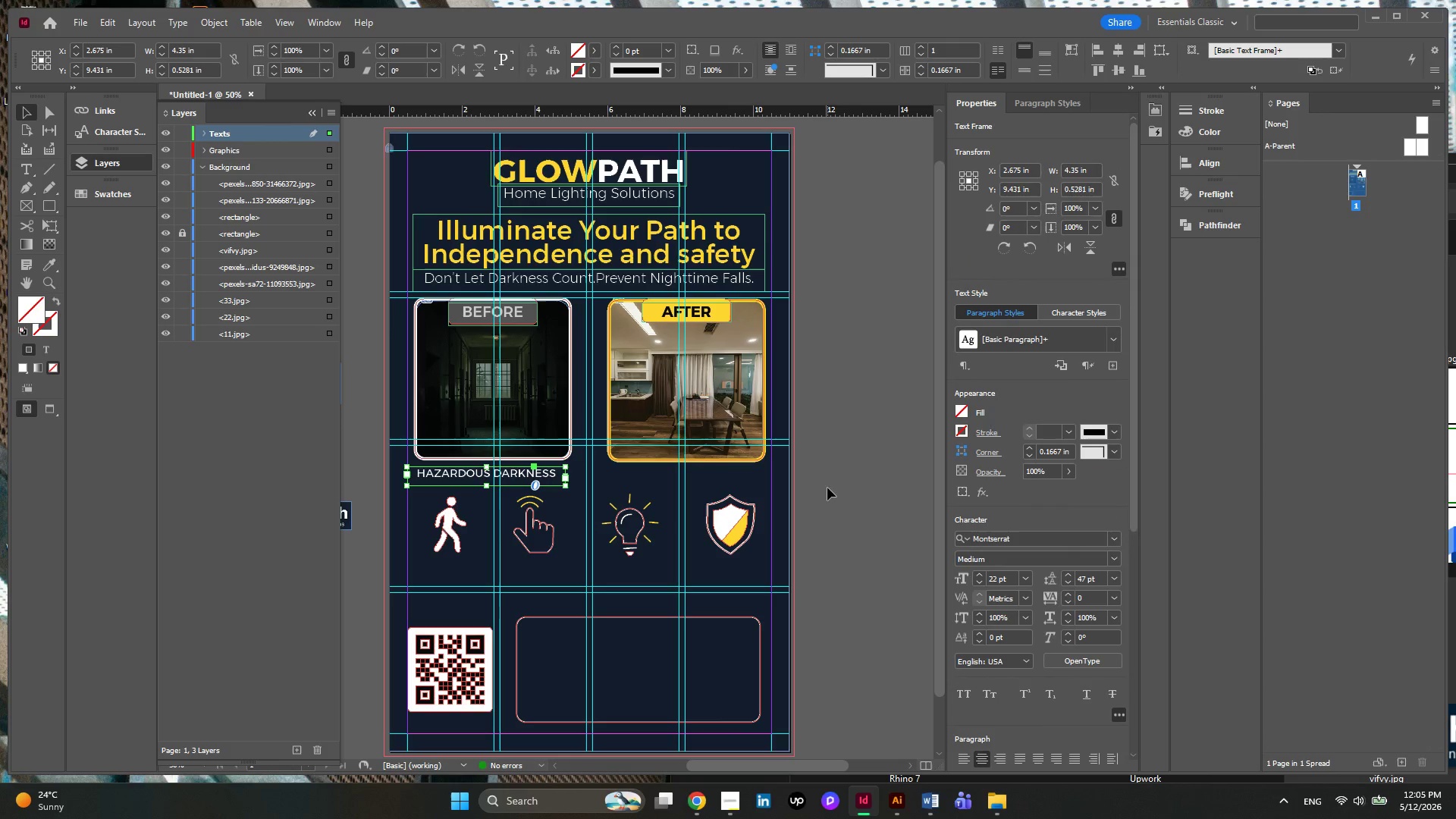 
left_click([826, 479])
 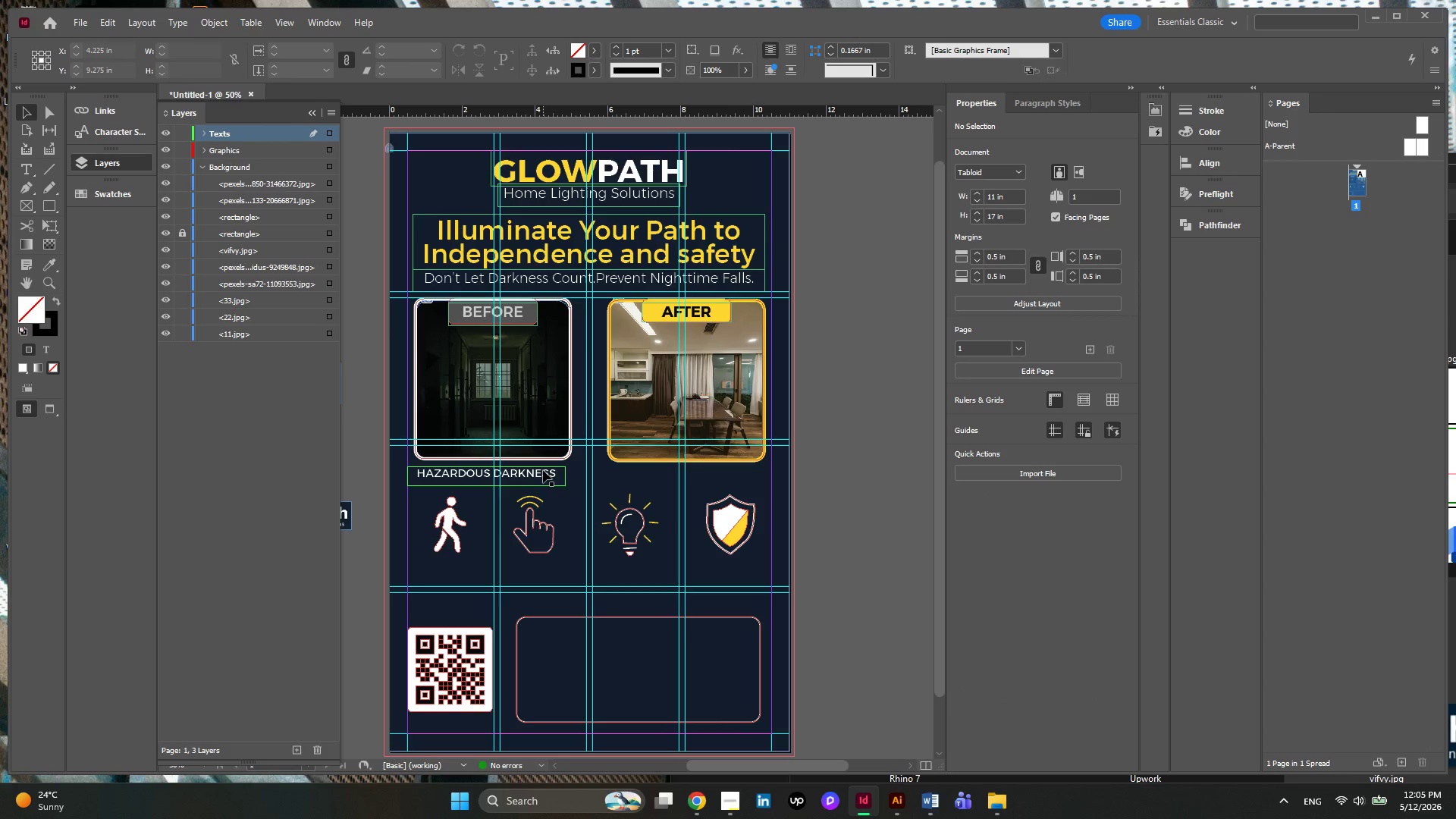 
left_click([543, 470])
 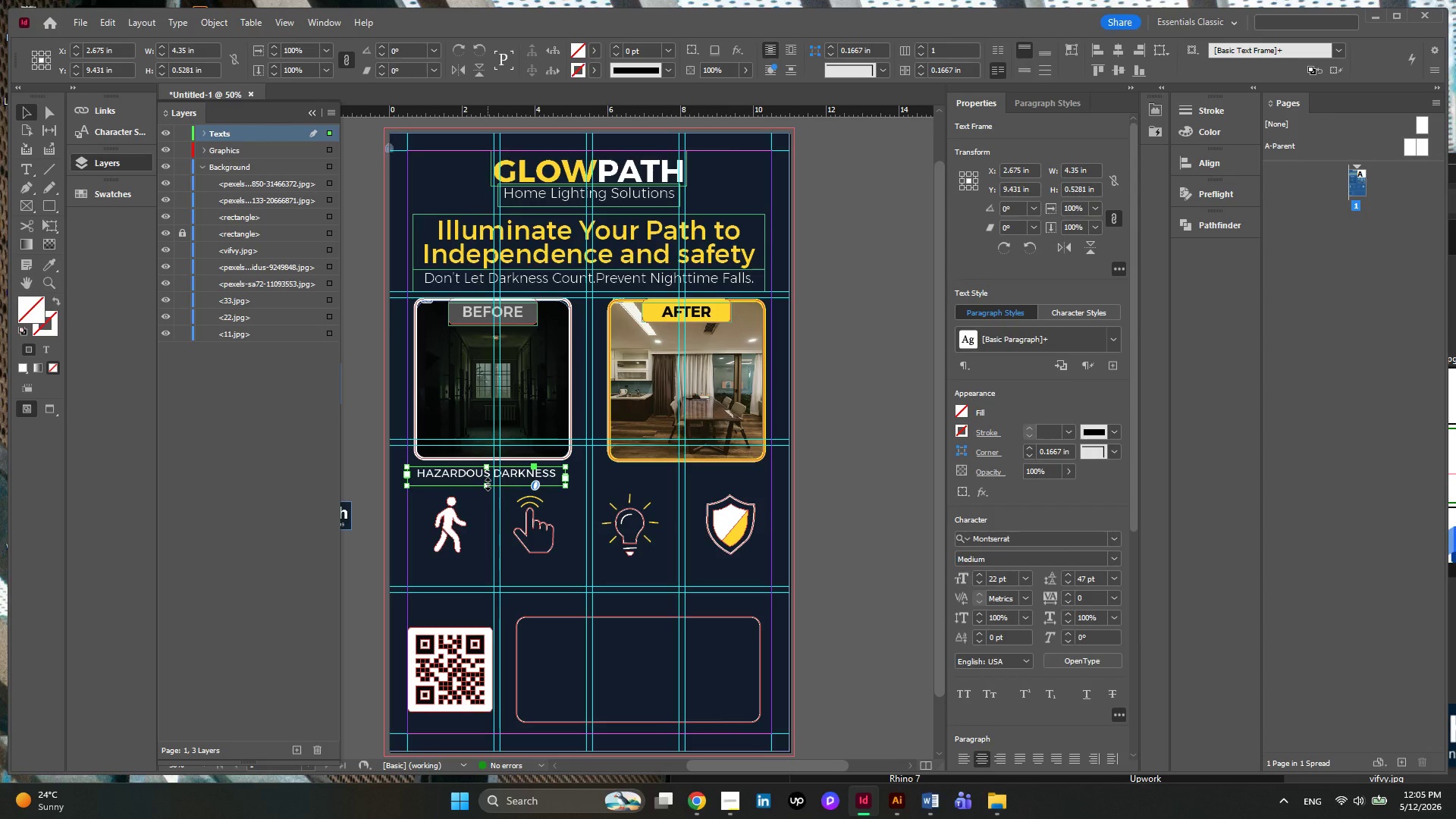 
left_click_drag(start_coordinate=[488, 484], to_coordinate=[488, 478])
 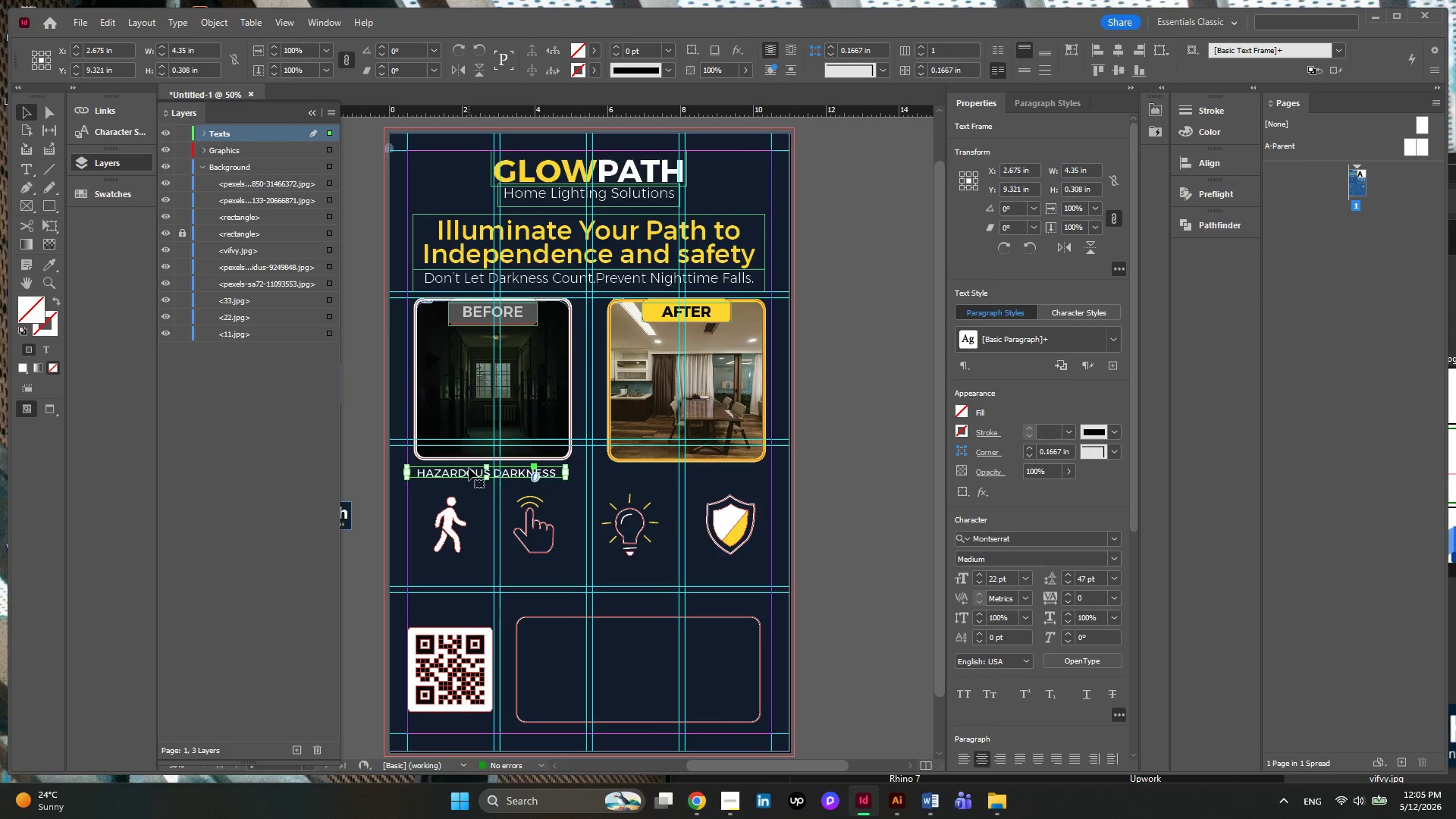 
left_click_drag(start_coordinate=[469, 468], to_coordinate=[481, 472])
 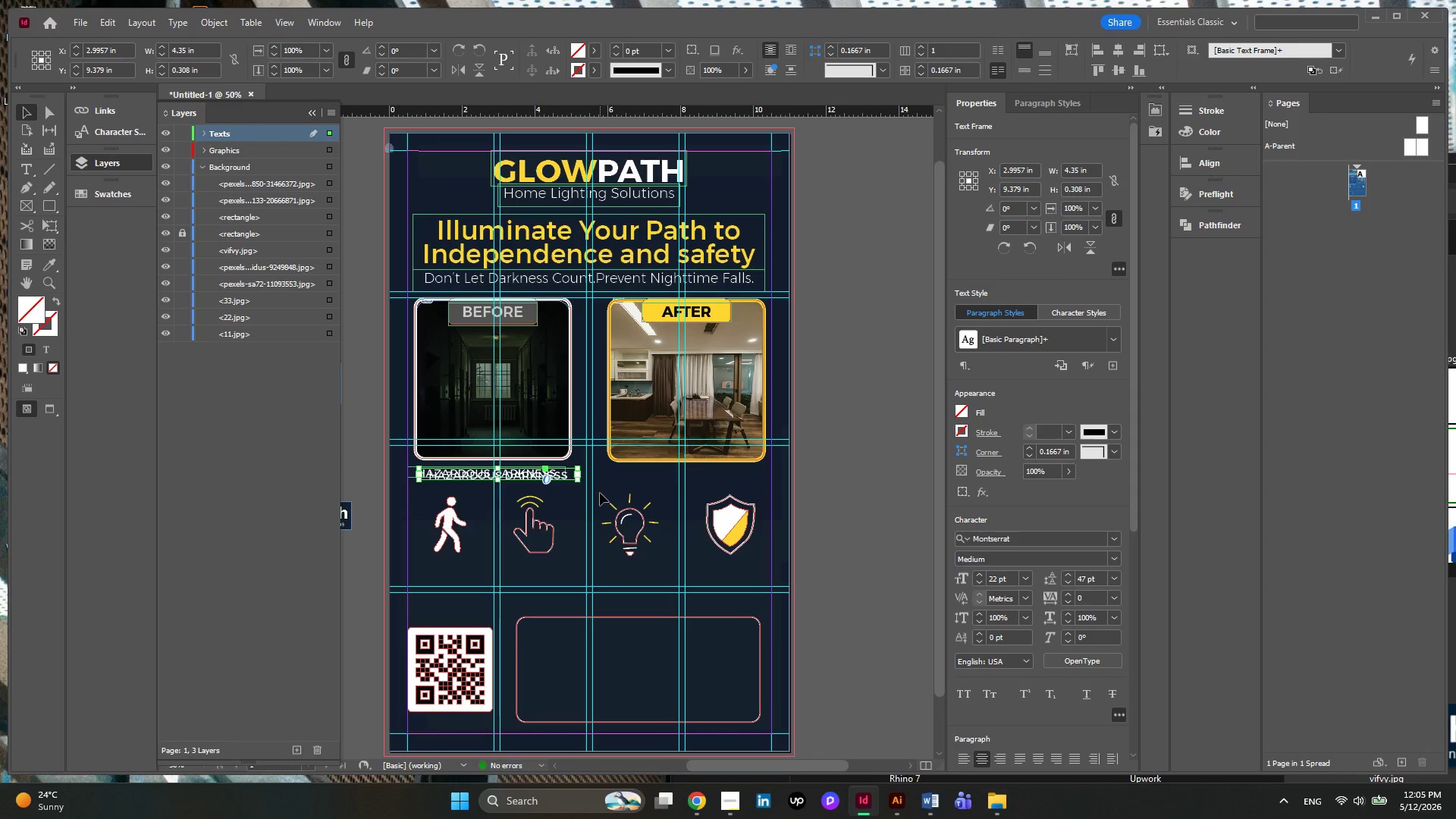 
hold_key(key=AltLeft, duration=1.45)
 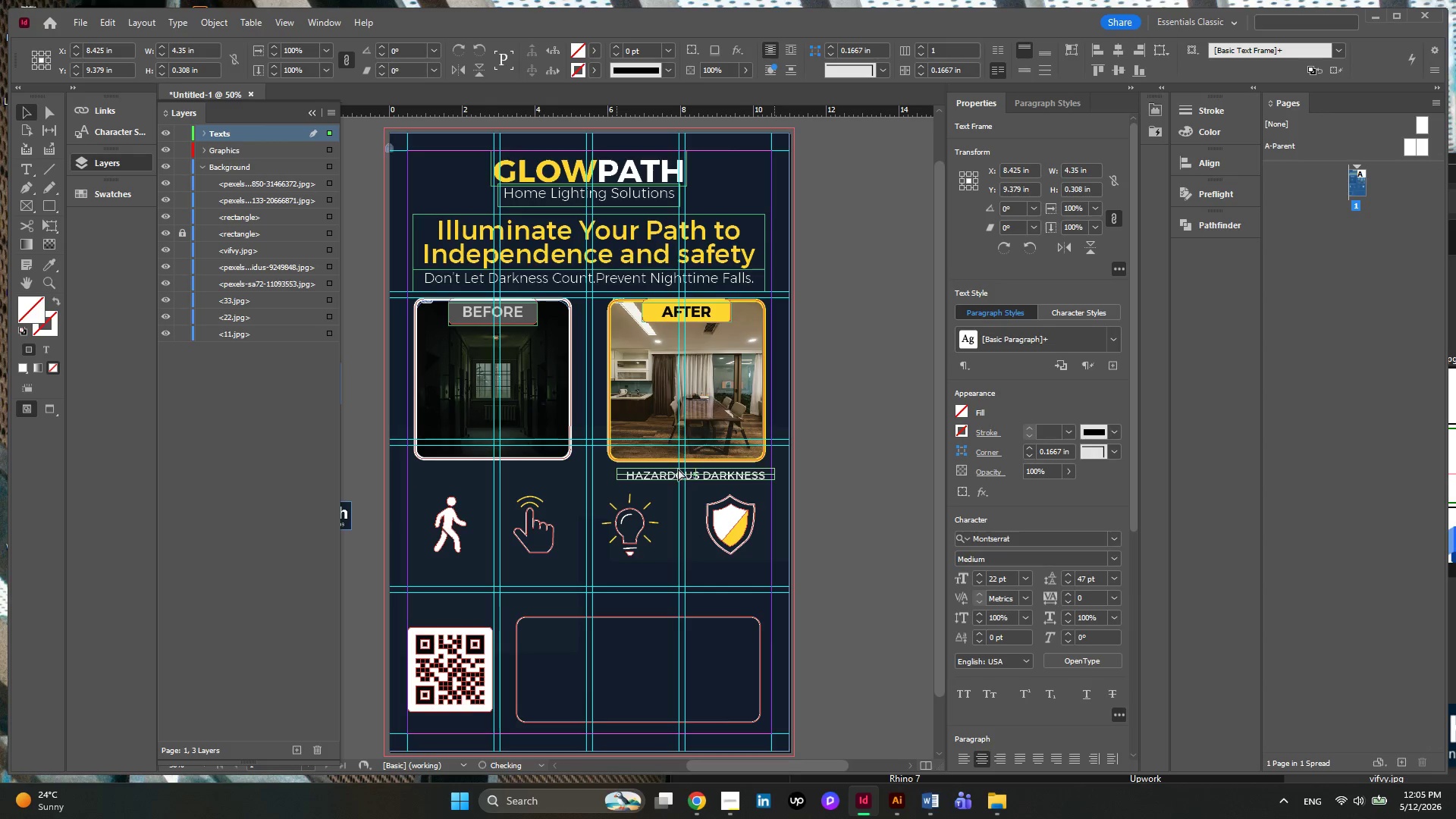 
hold_key(key=AltLeft, duration=2.23)
 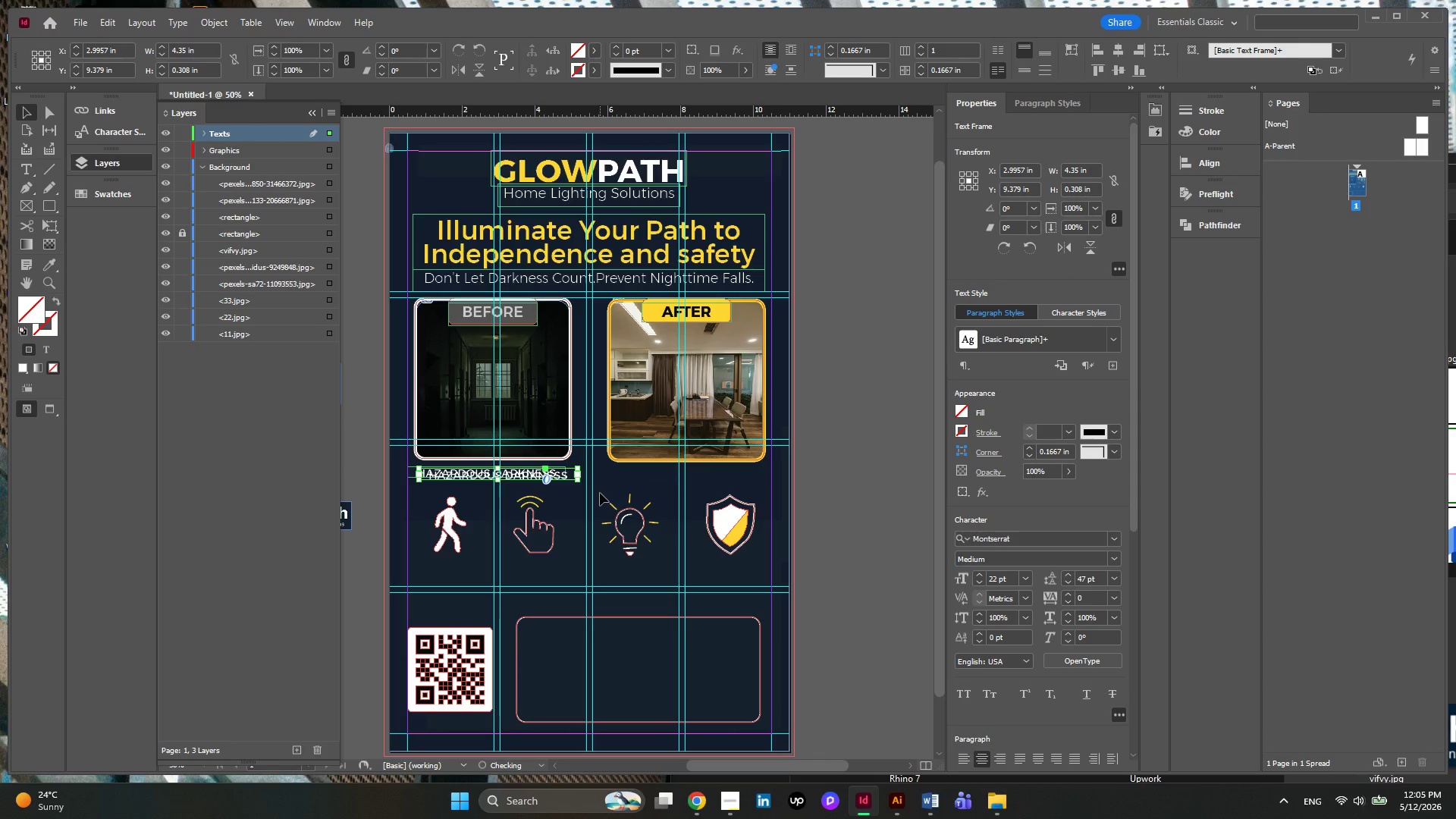 
key(Control+Z)
 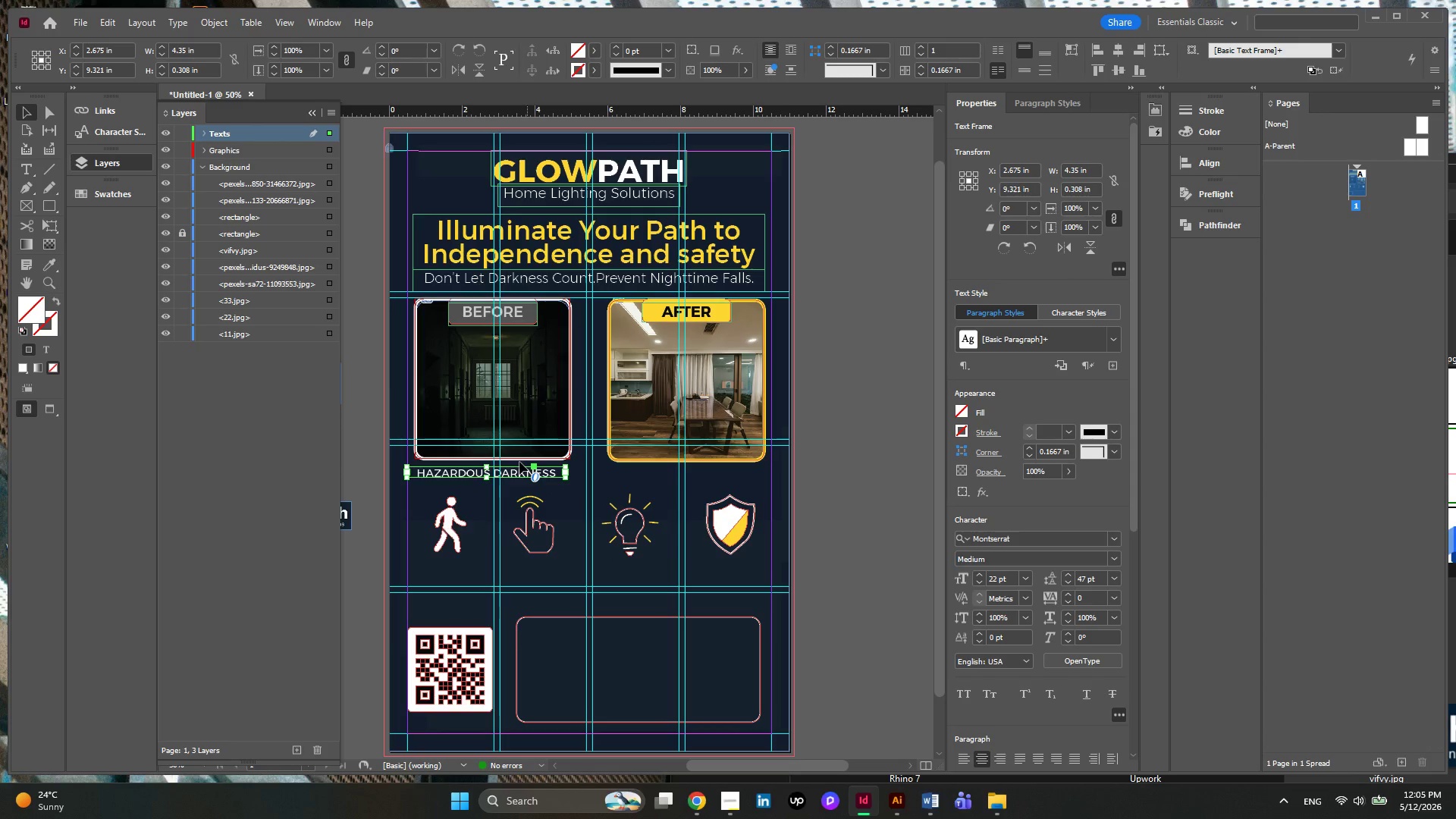 
double_click([516, 468])
 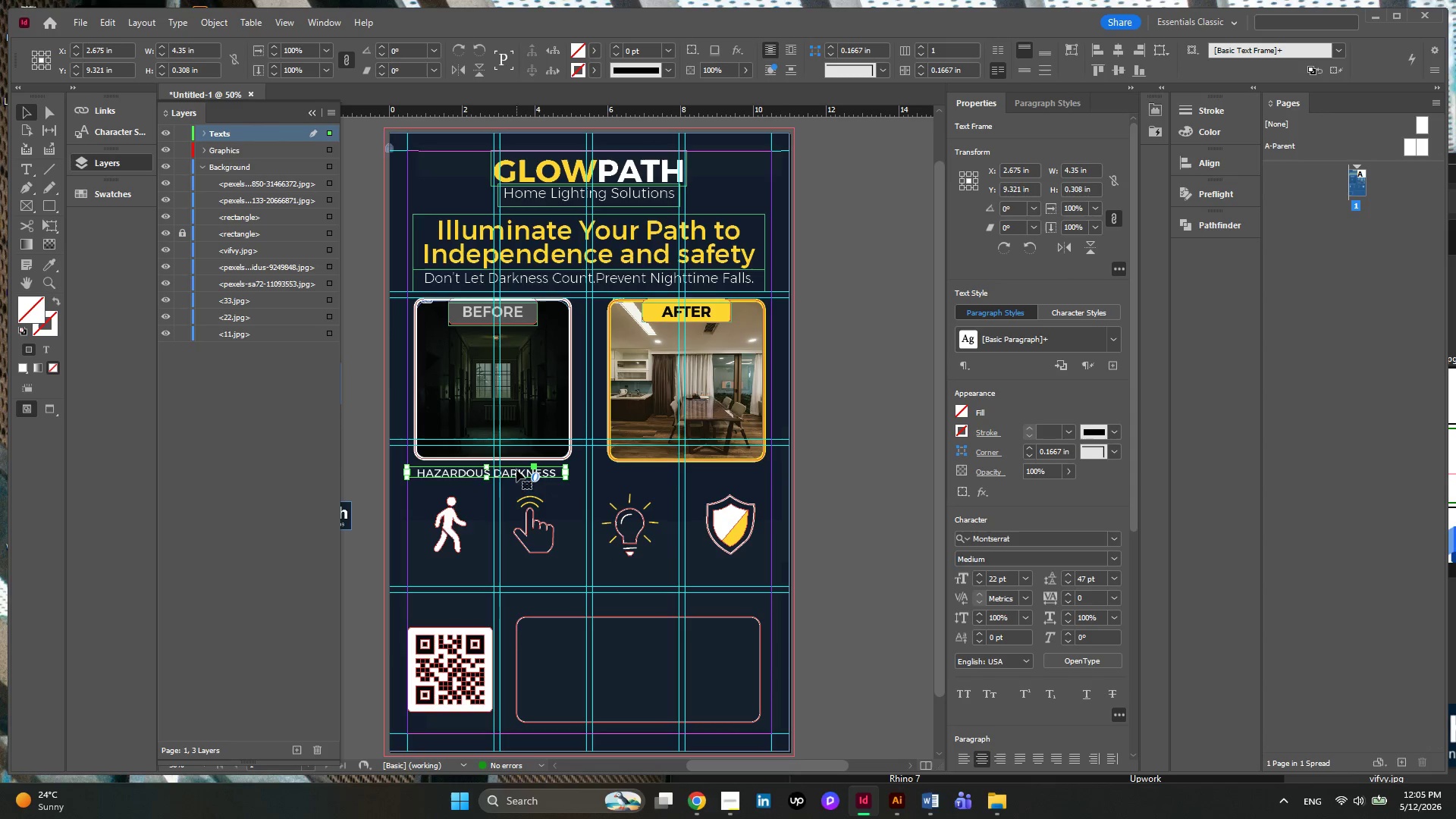 
hold_key(key=AltLeft, duration=1.62)
left_click_drag(start_coordinate=[516, 469], to_coordinate=[713, 471])
 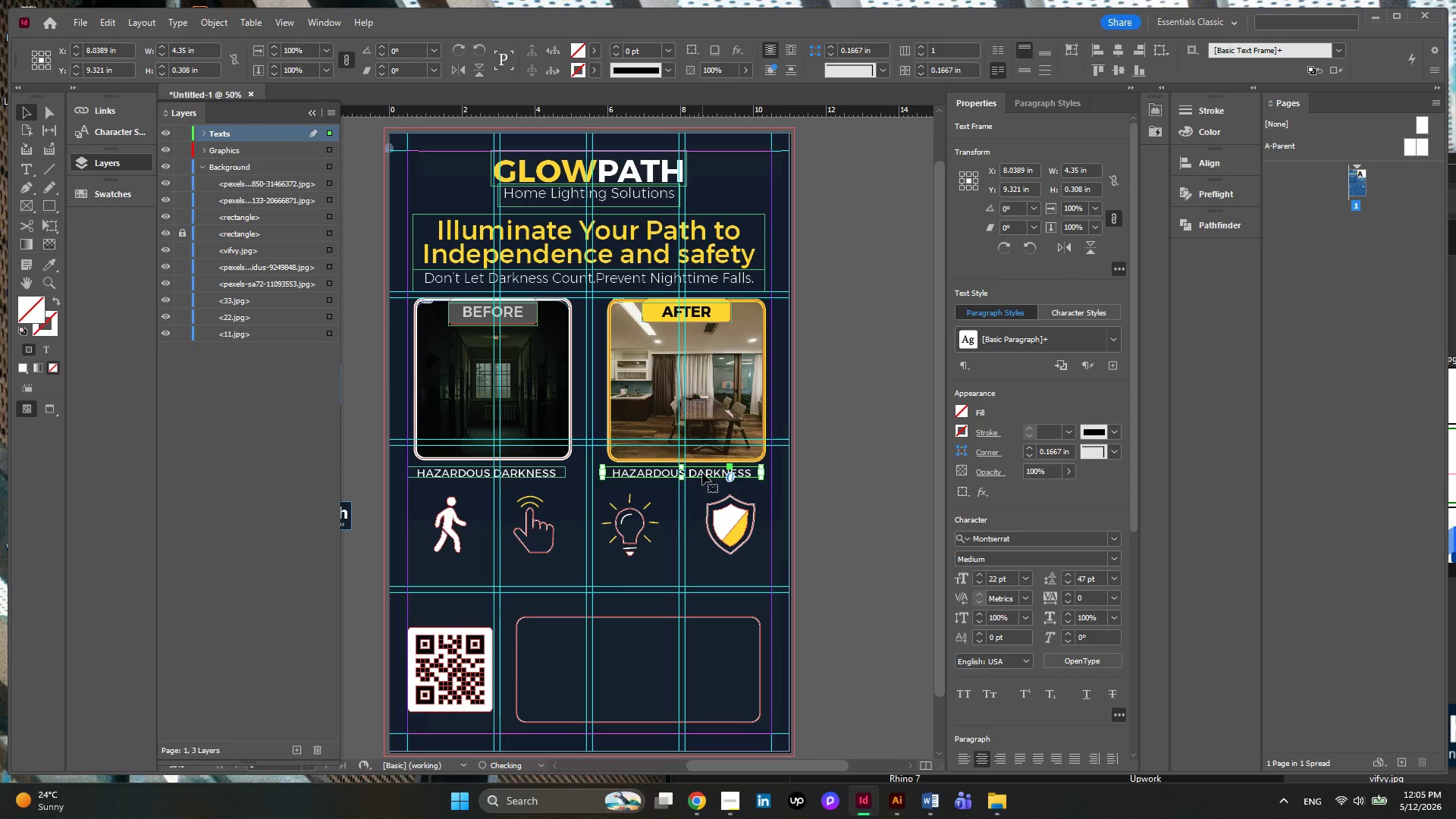 
left_click_drag(start_coordinate=[702, 472], to_coordinate=[711, 472])
 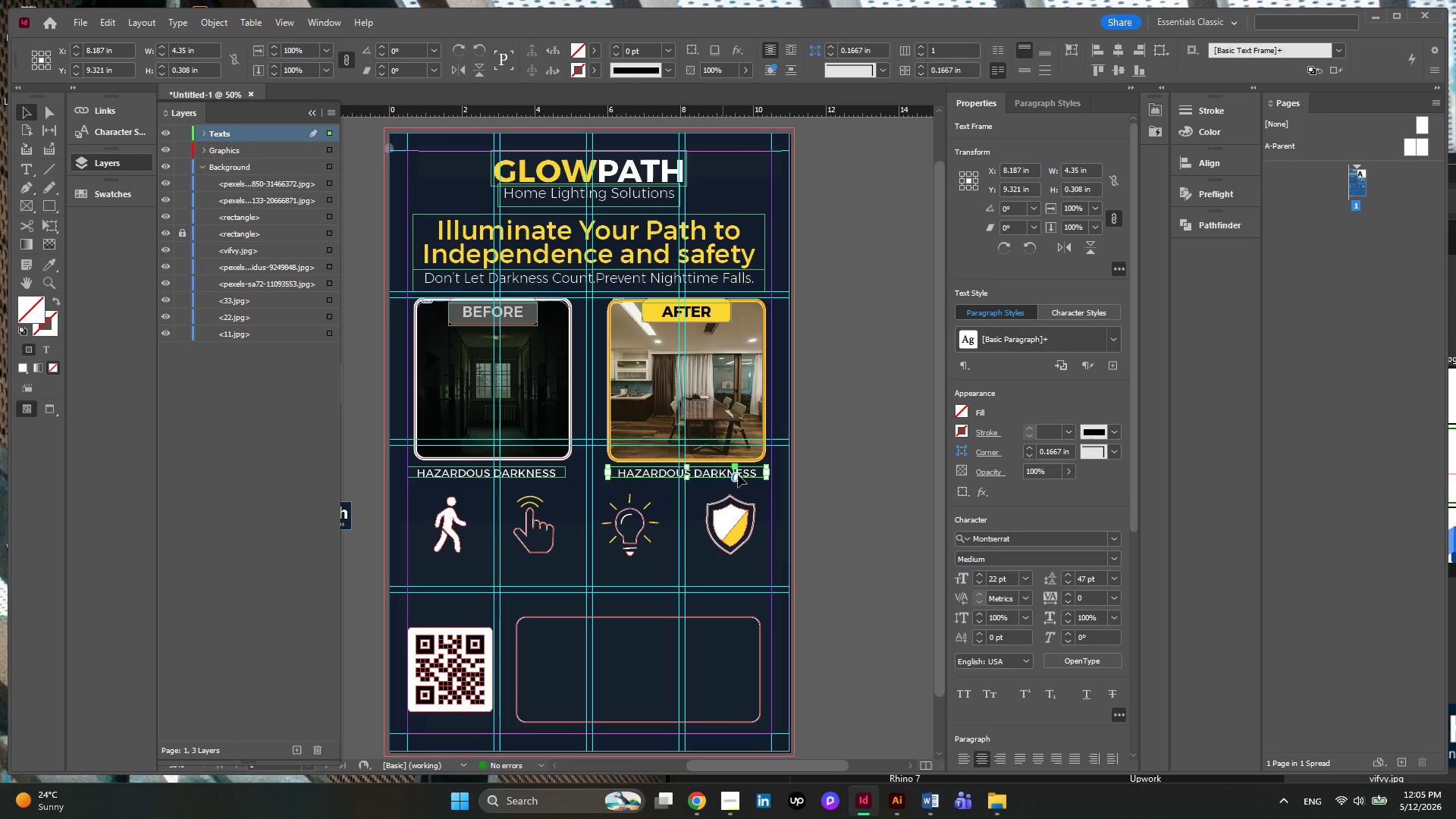 
left_click([519, 475])
 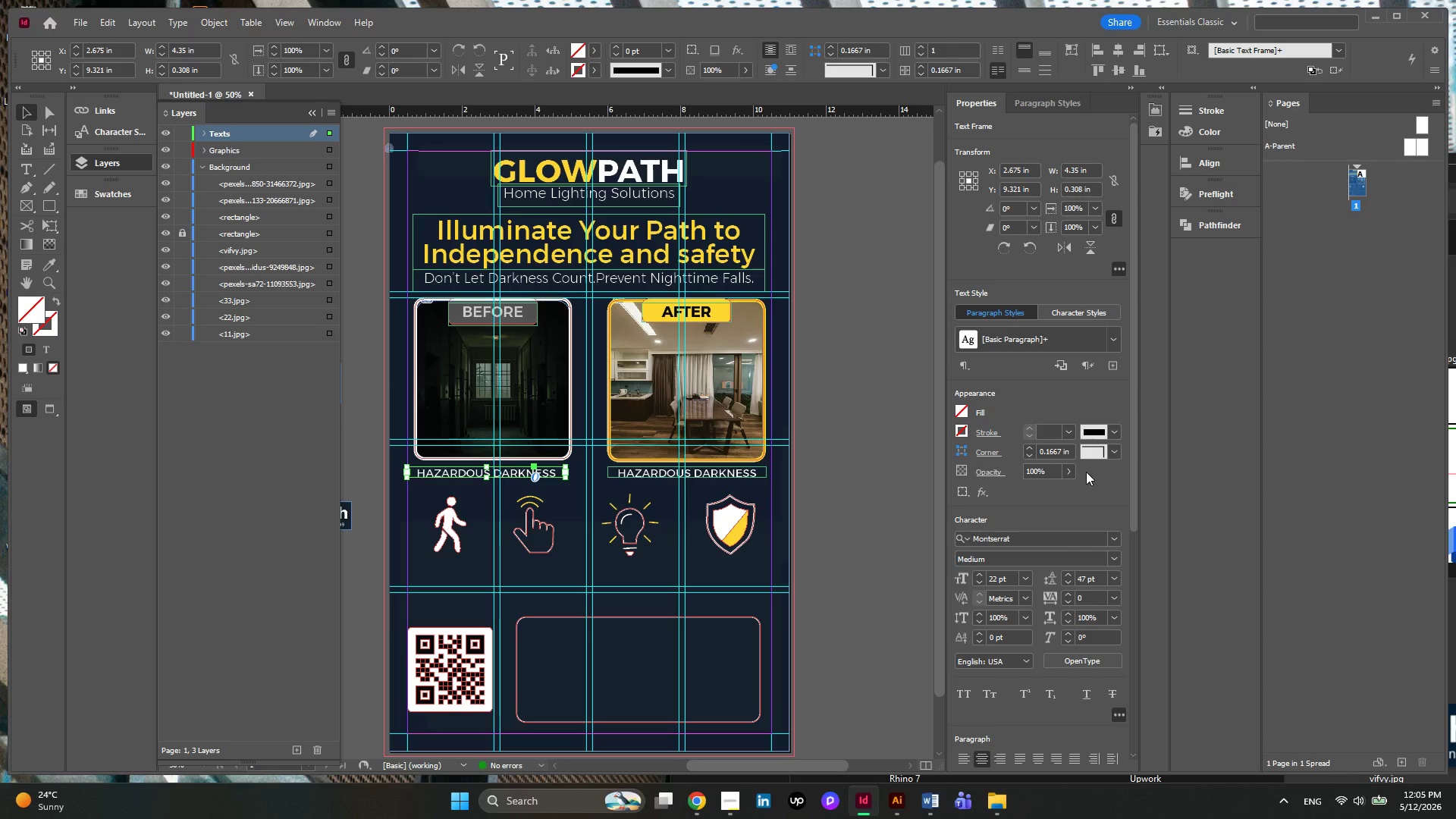 
left_click([1064, 472])
 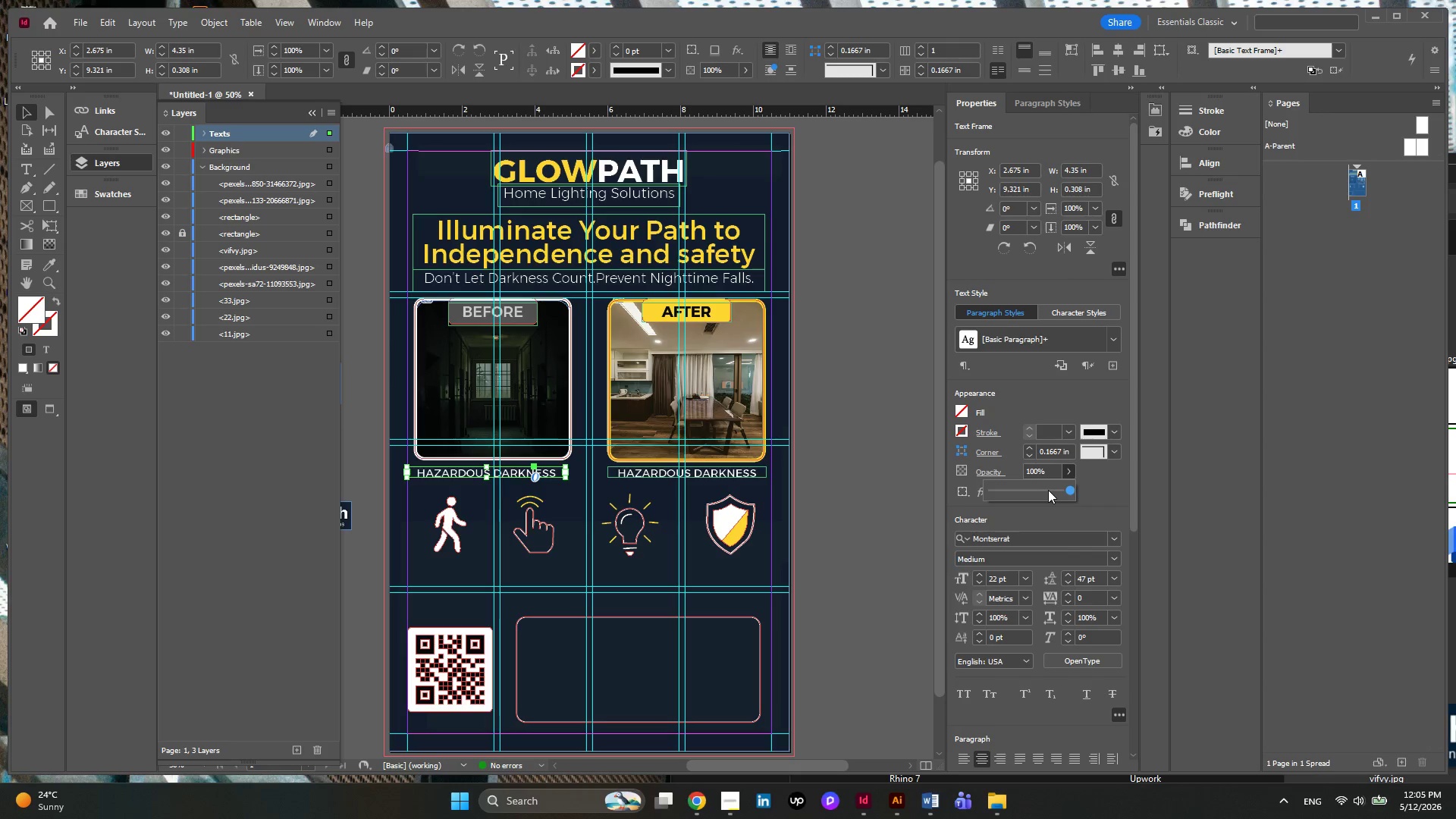 
left_click([1048, 490])
 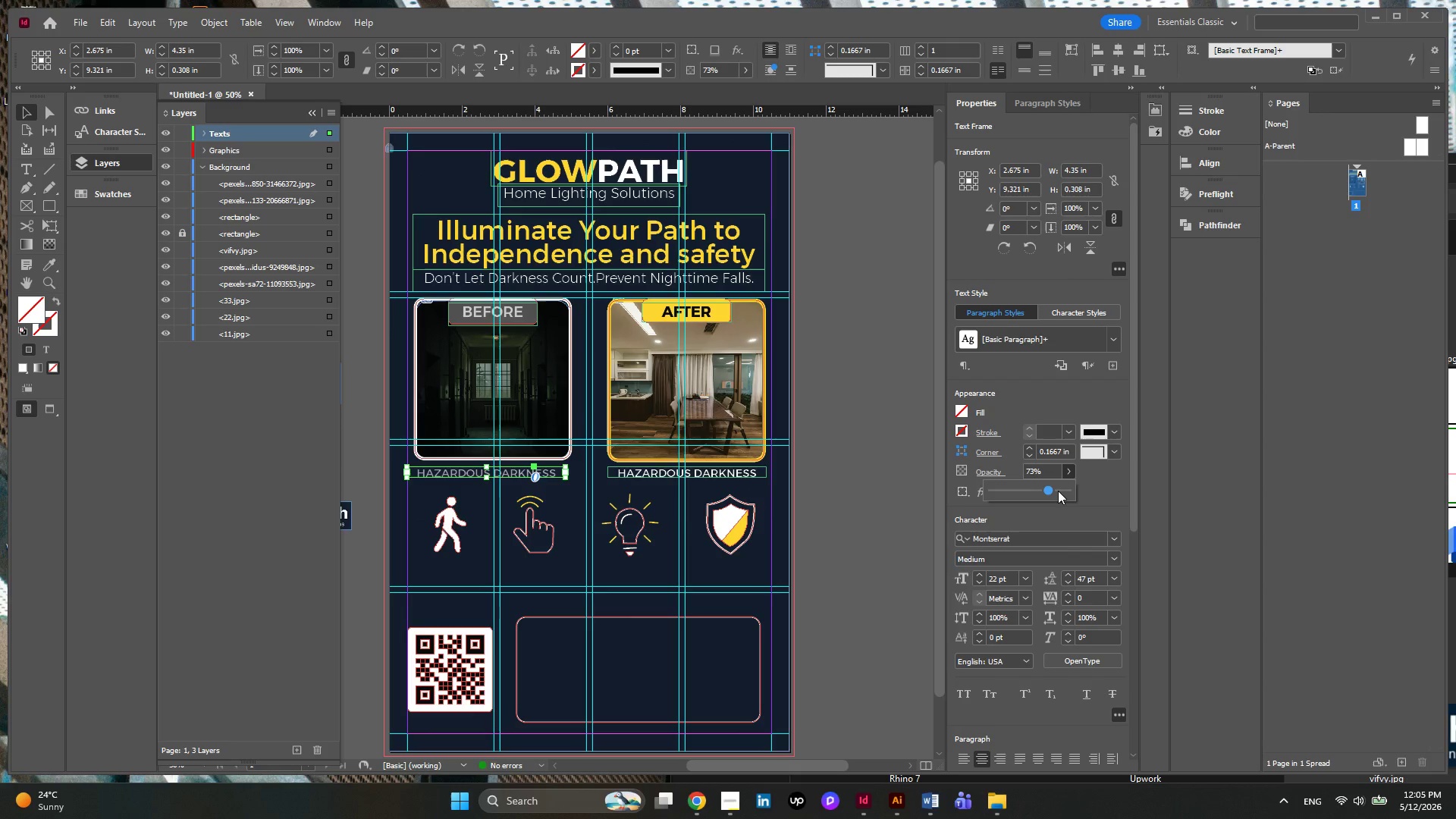 
left_click([1058, 491])
 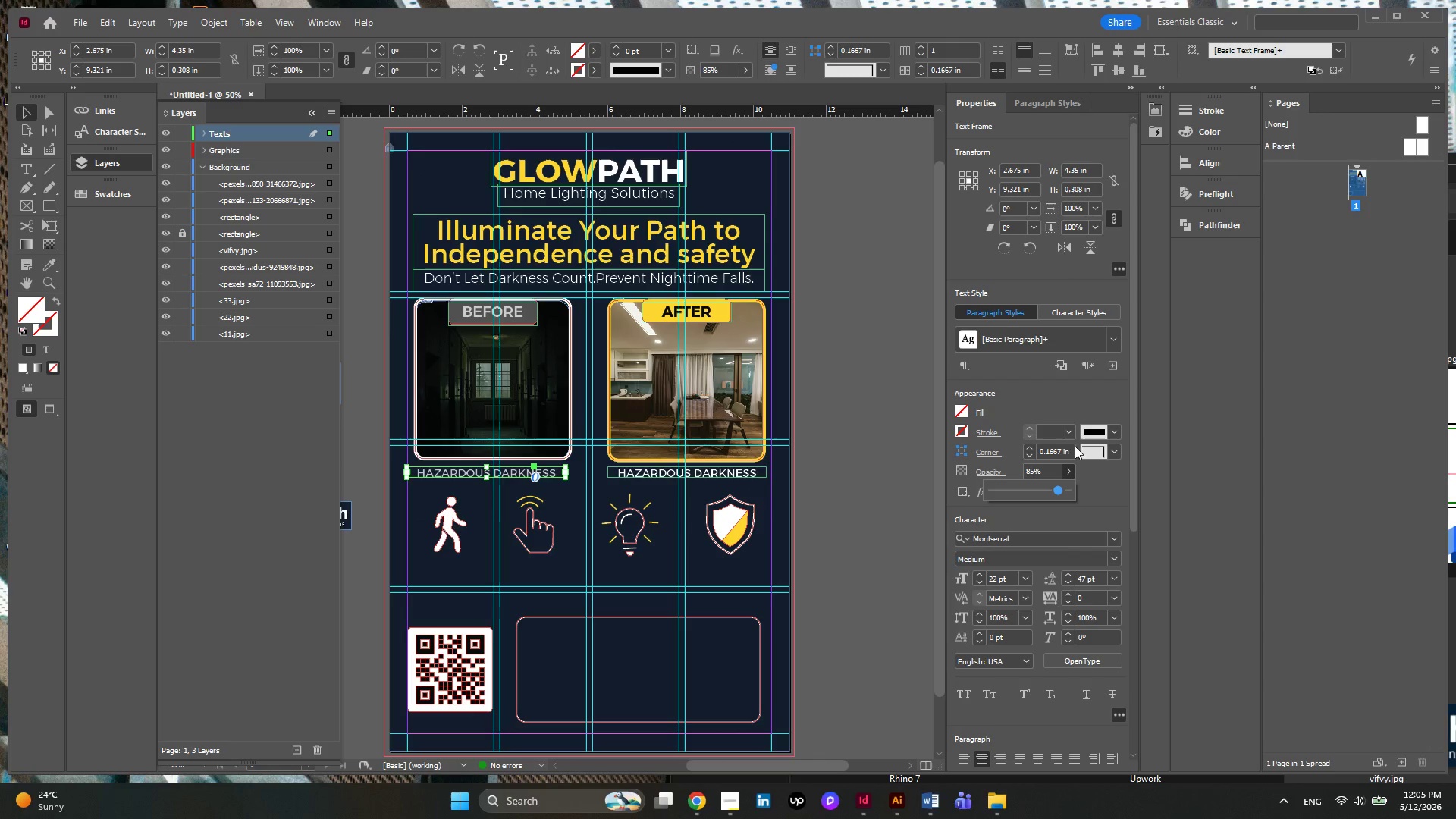 
left_click([1111, 554])
 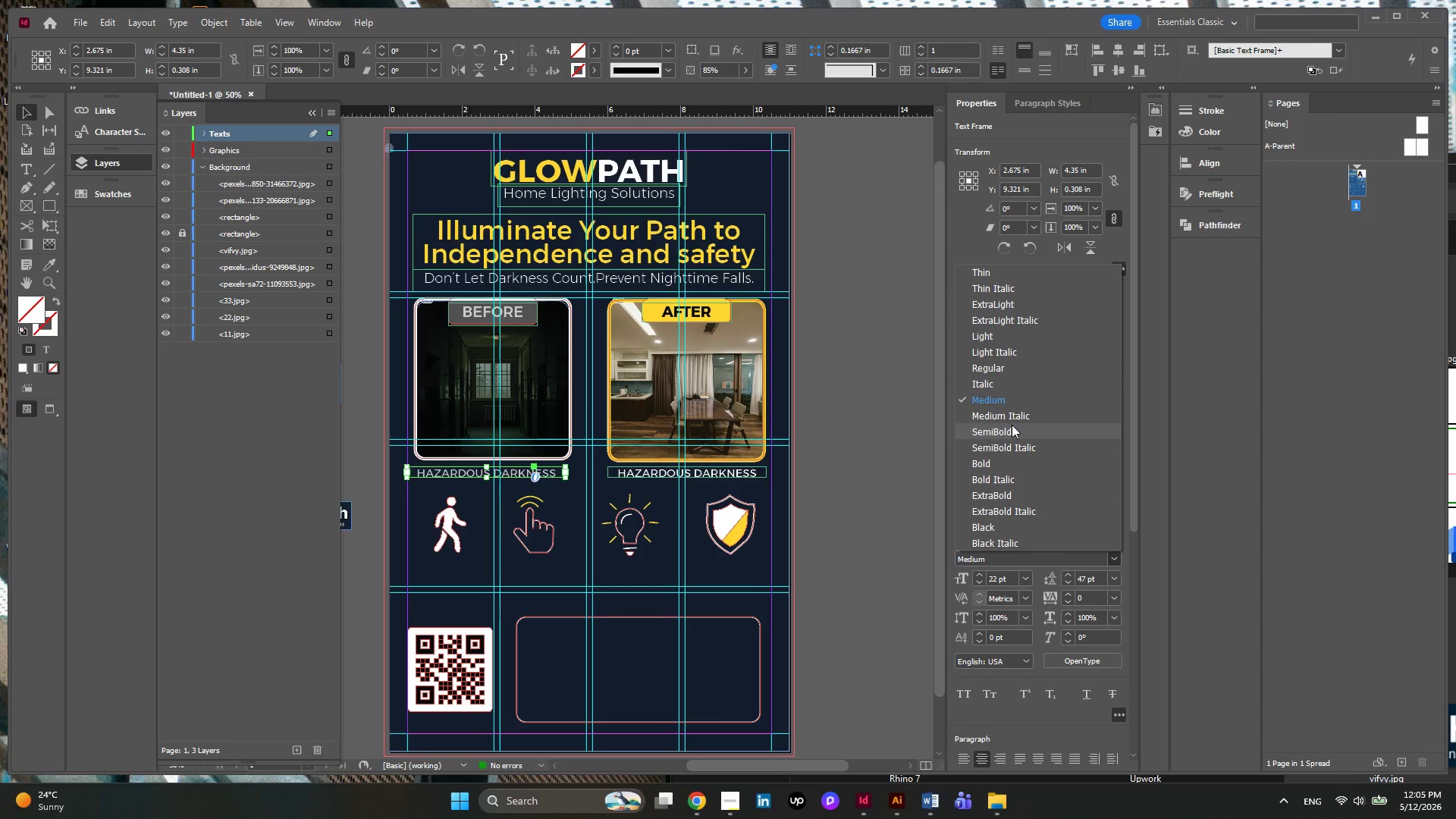 
left_click([1012, 425])
 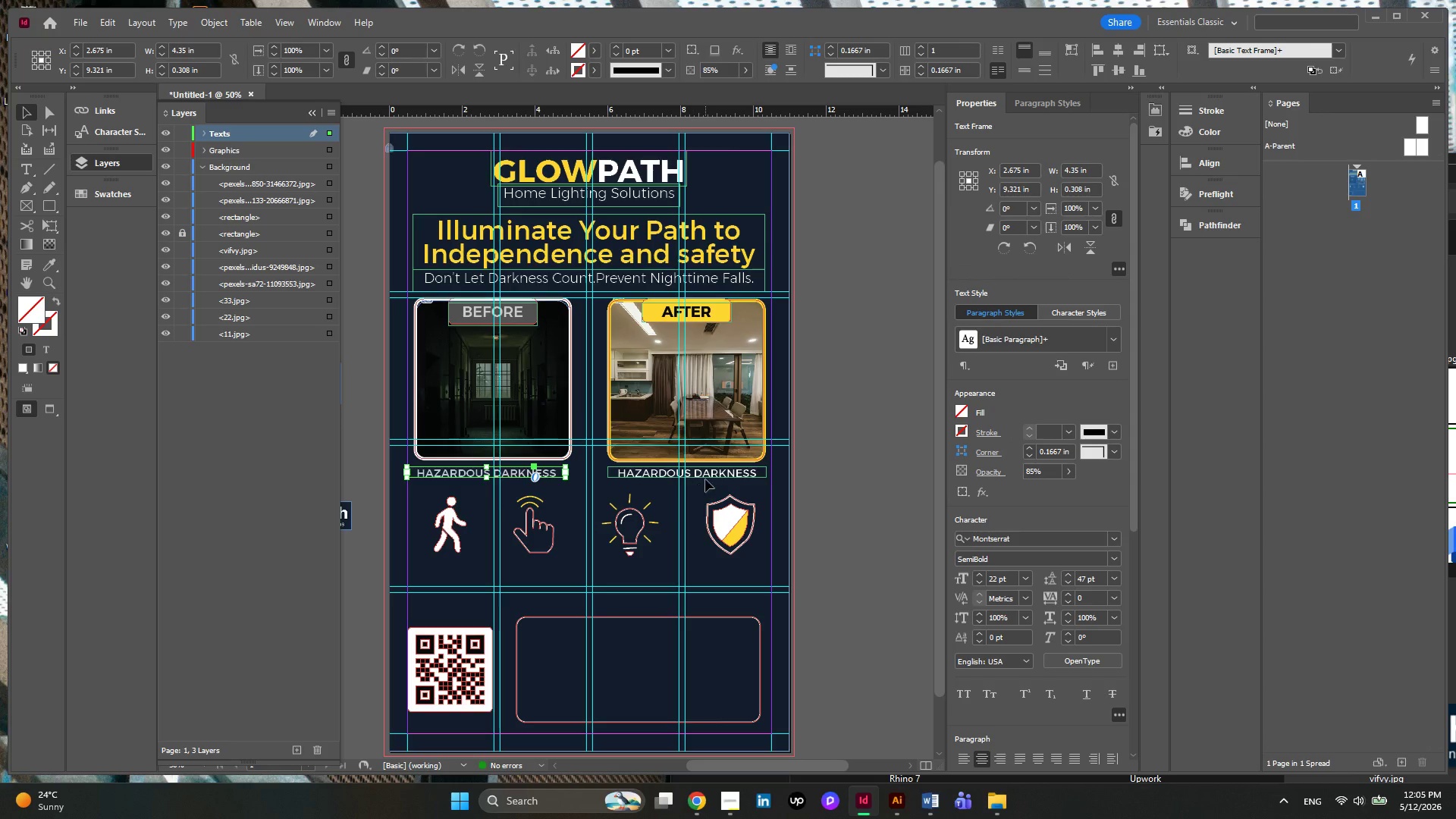 
left_click([709, 479])
 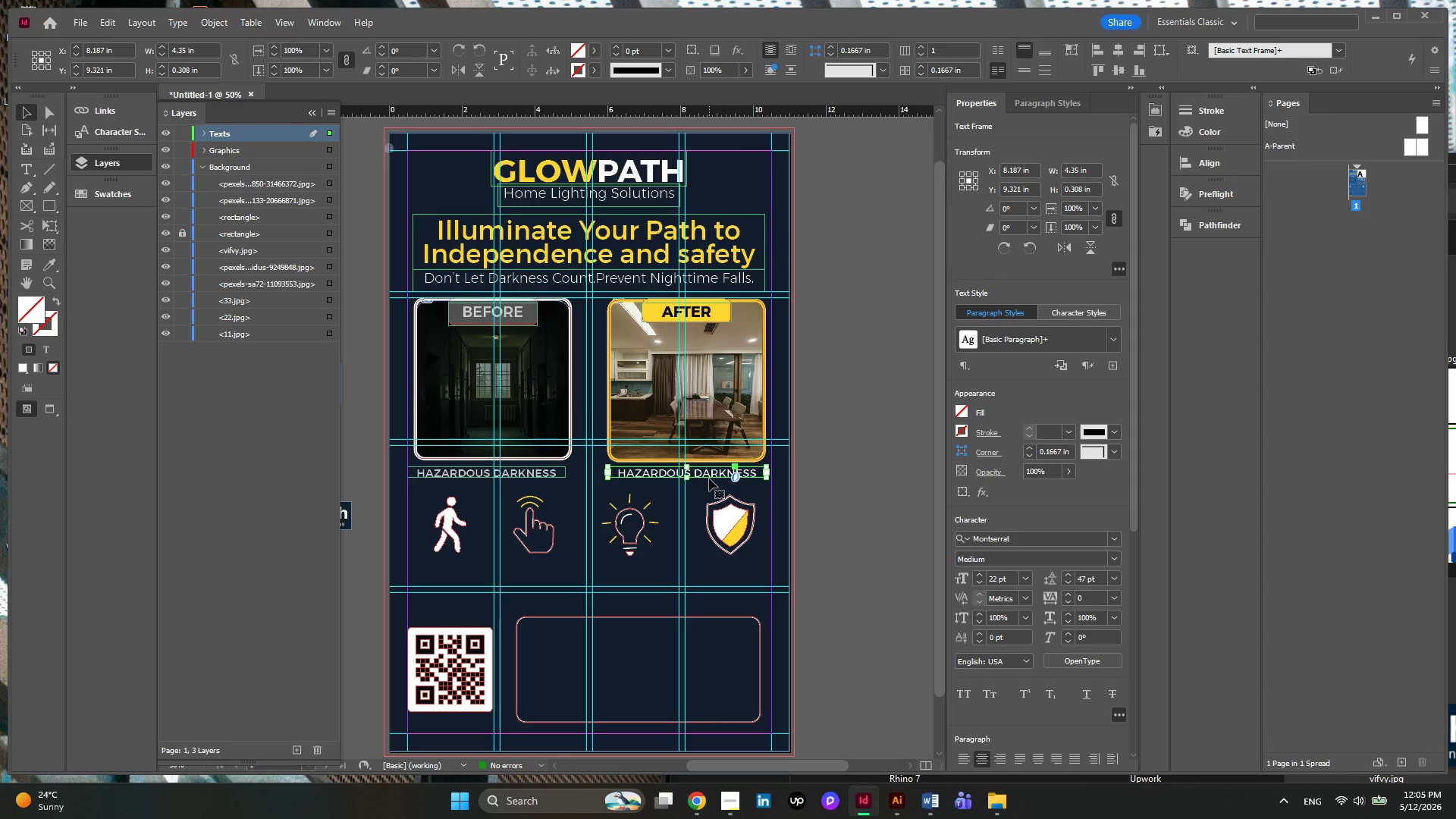 
double_click([709, 479])
 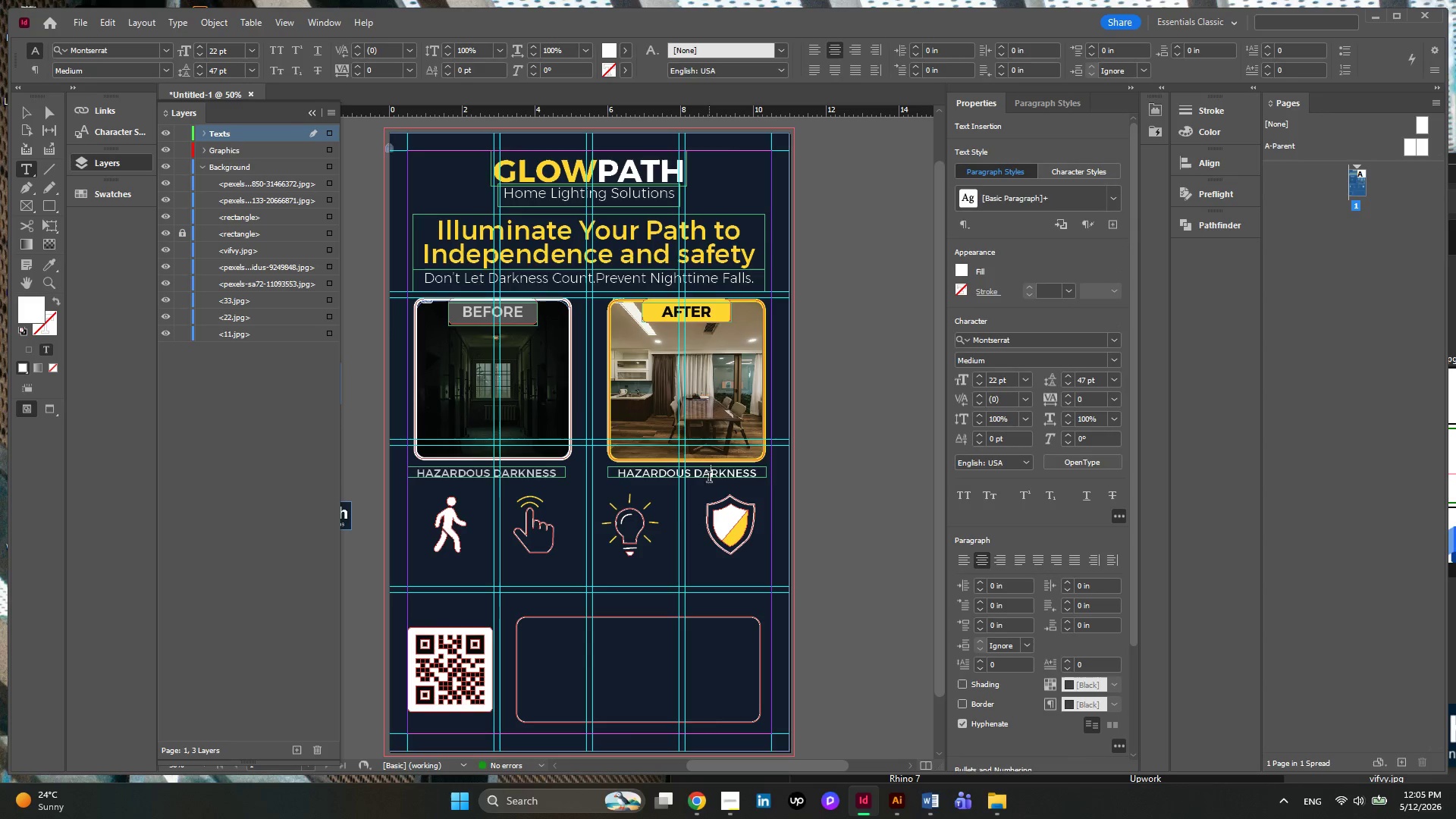 
key(Control+ControlLeft)
 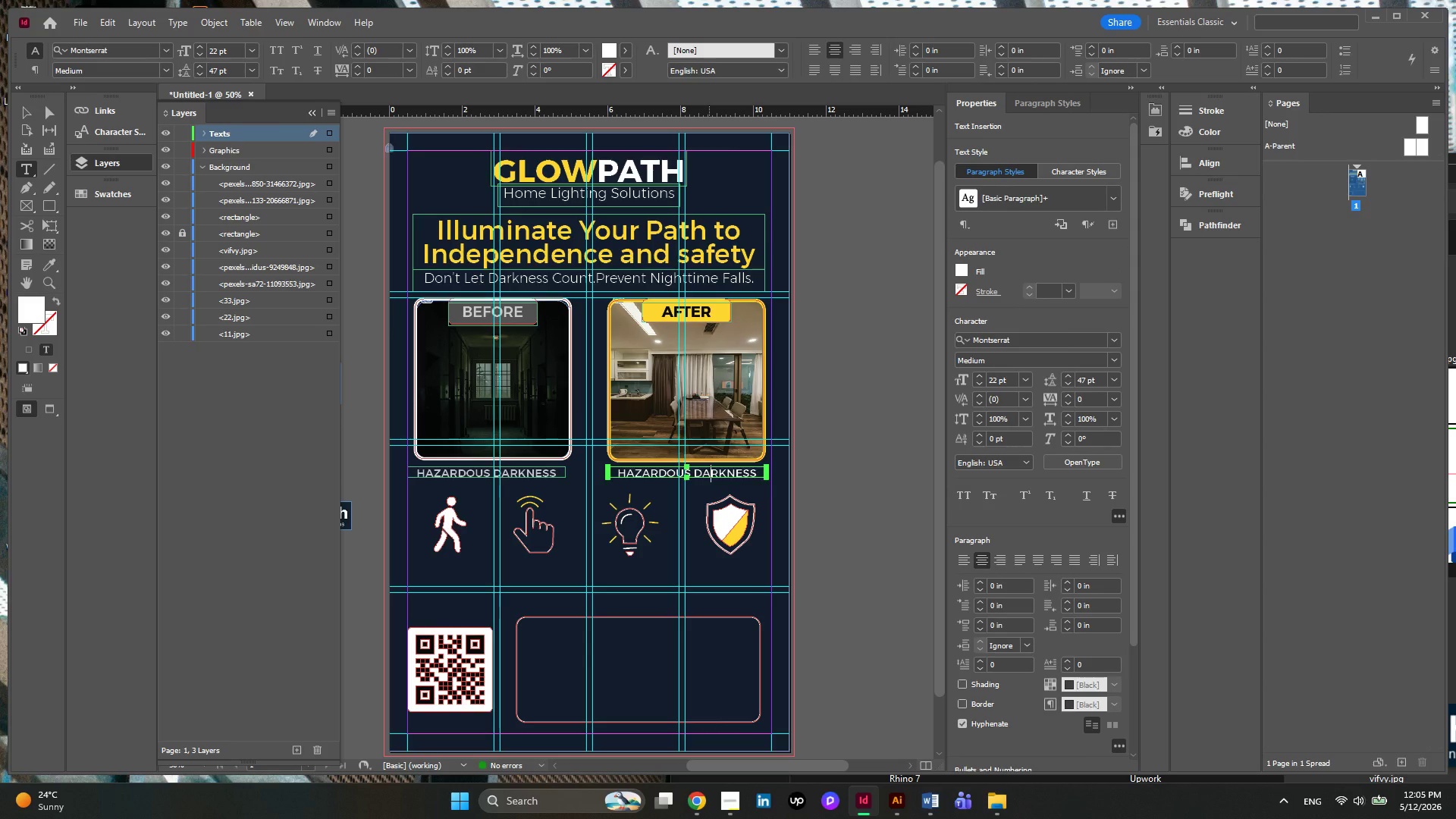 
key(Control+A)
 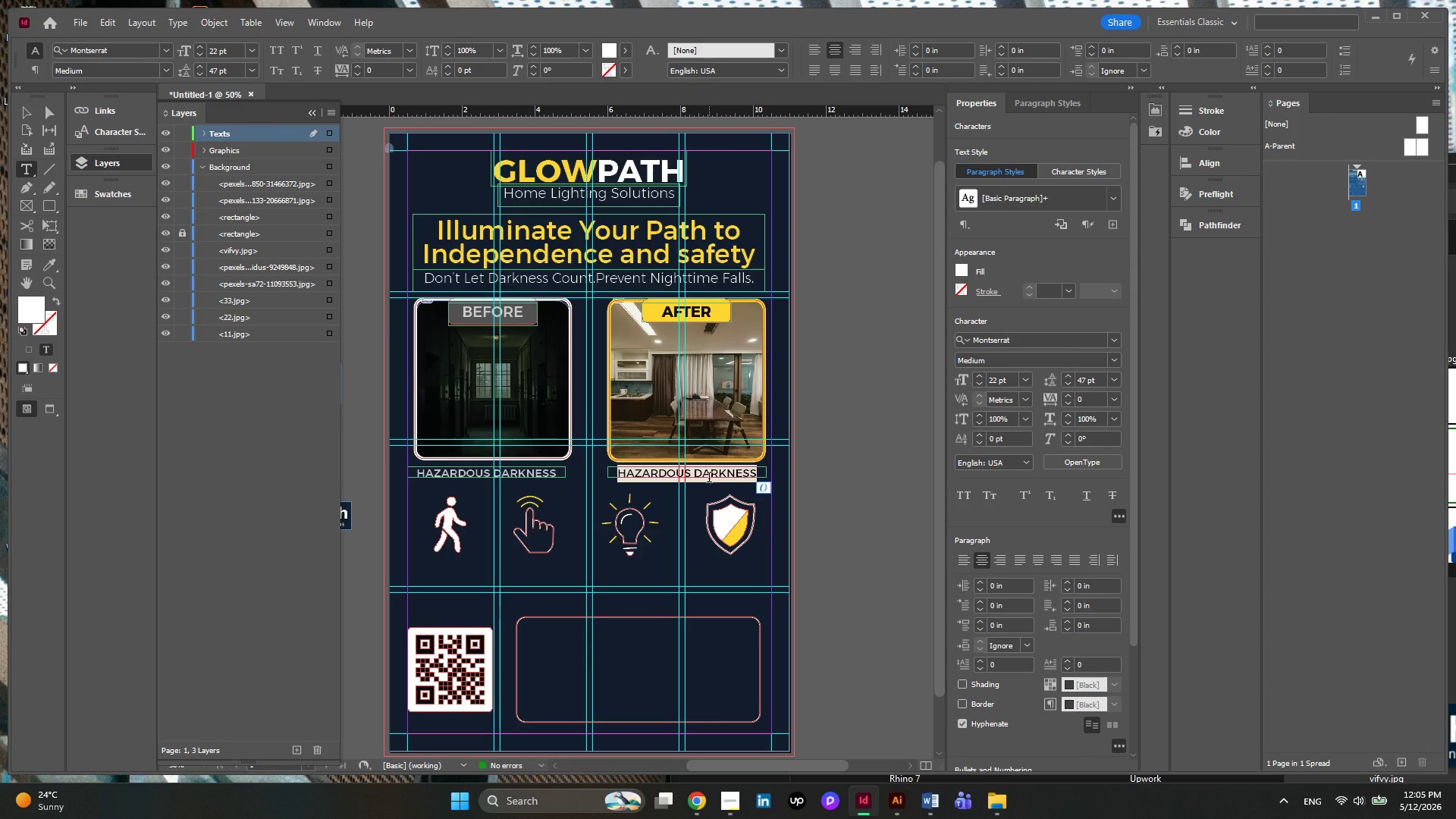 
type(SAFE )
 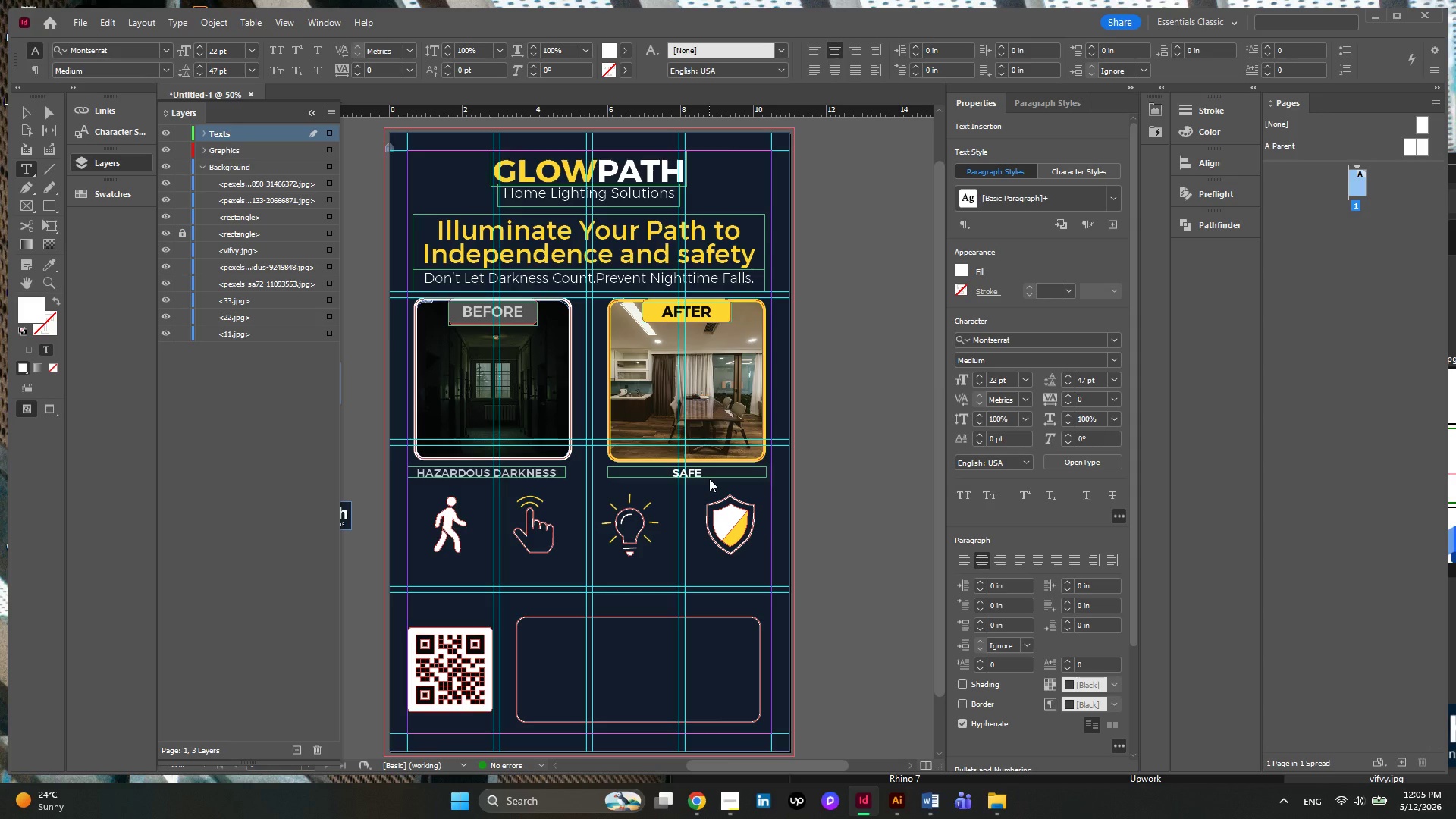 
type(& INDE)
 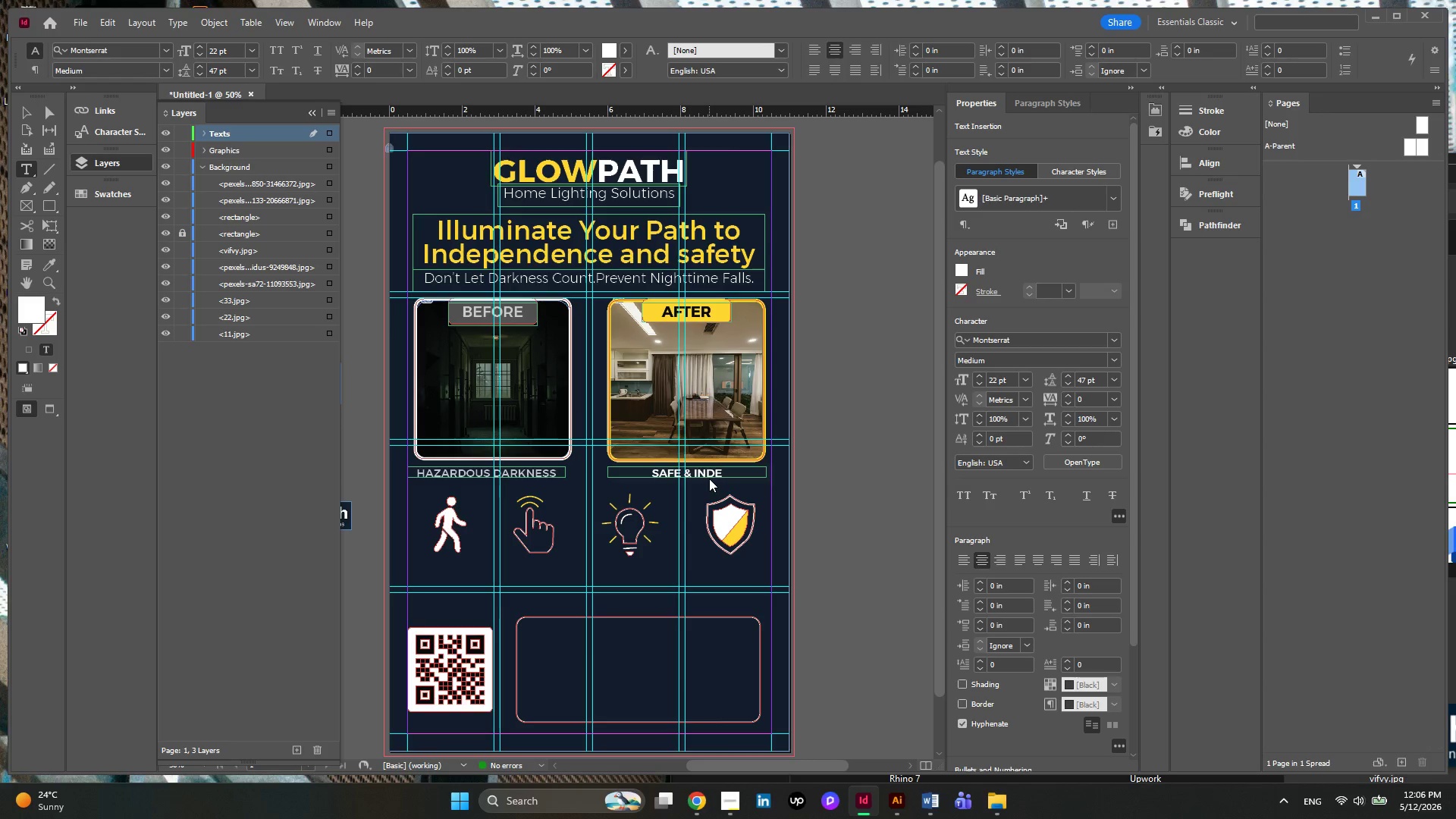 
type(PENDENT)
 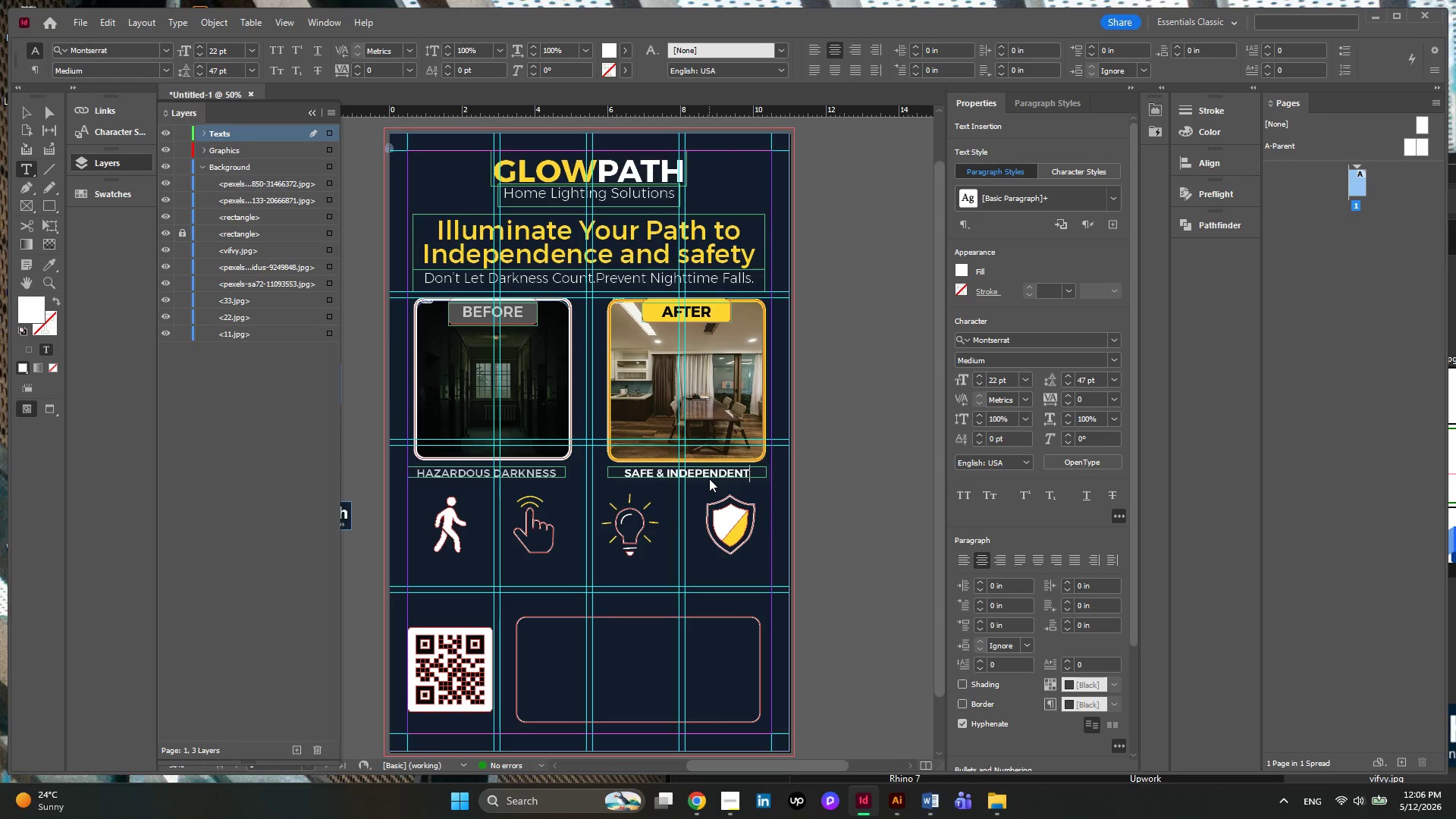 
key(Control+ControlLeft)
 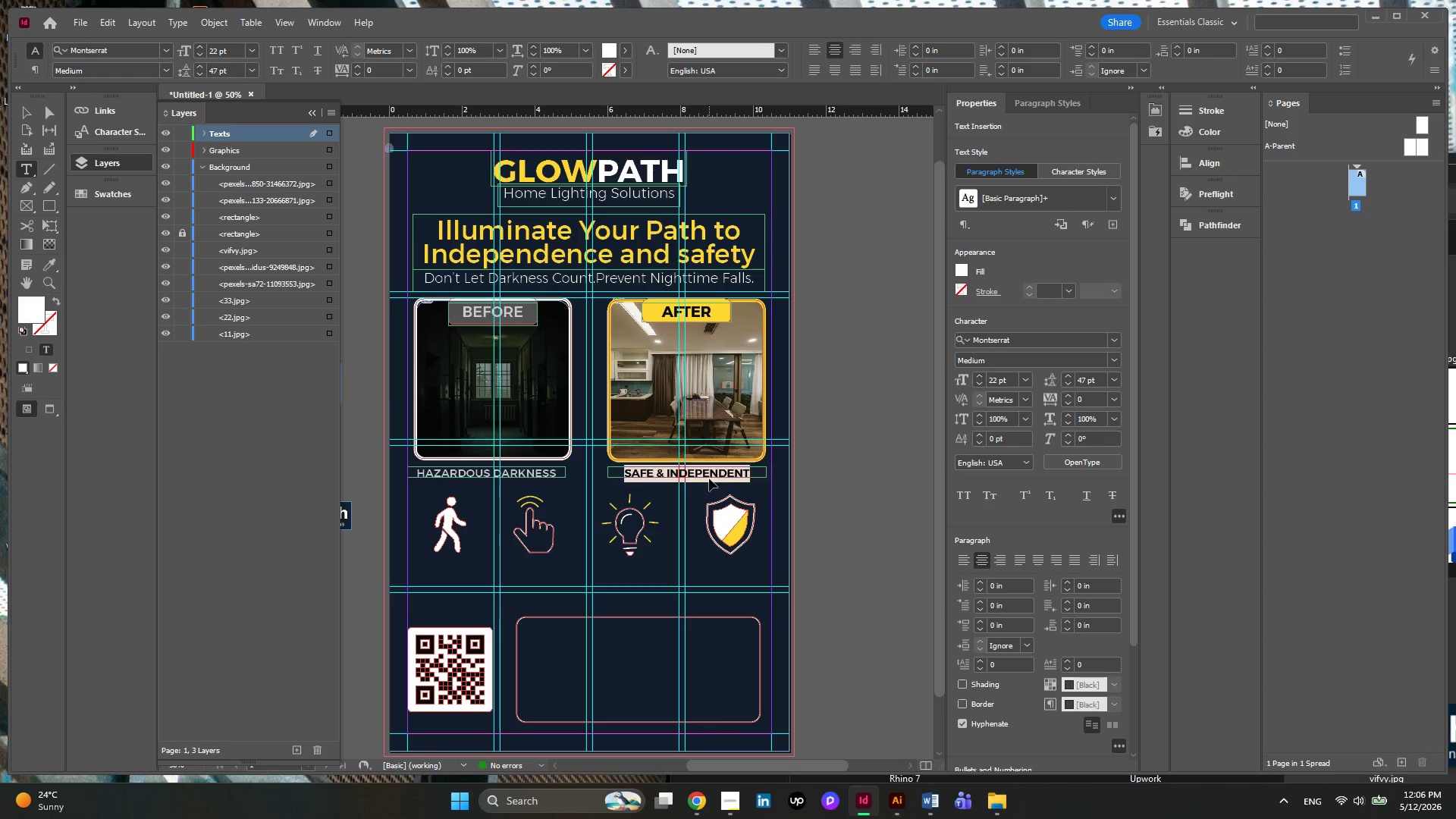 
key(Control+A)
 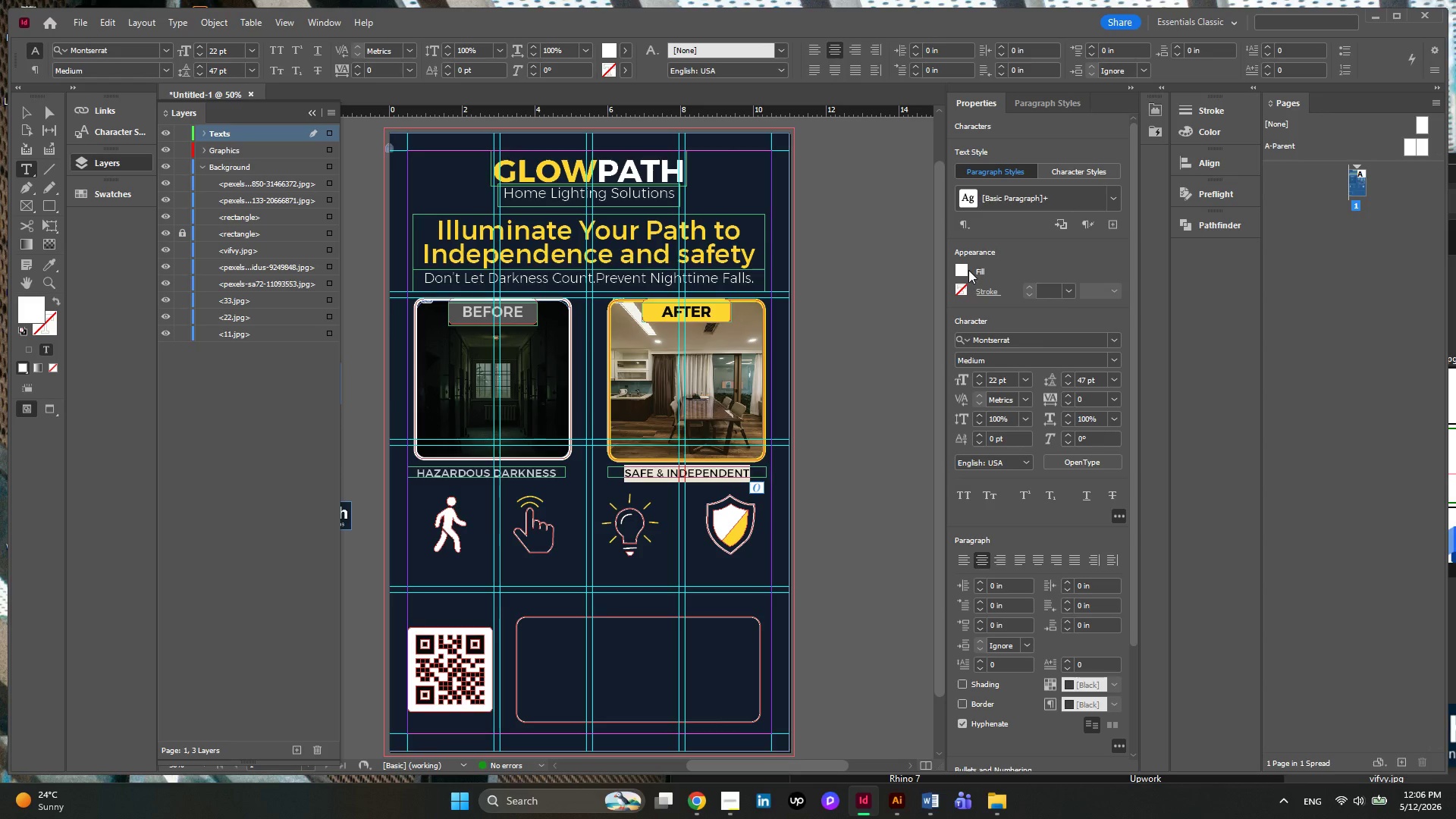 
left_click([966, 268])
 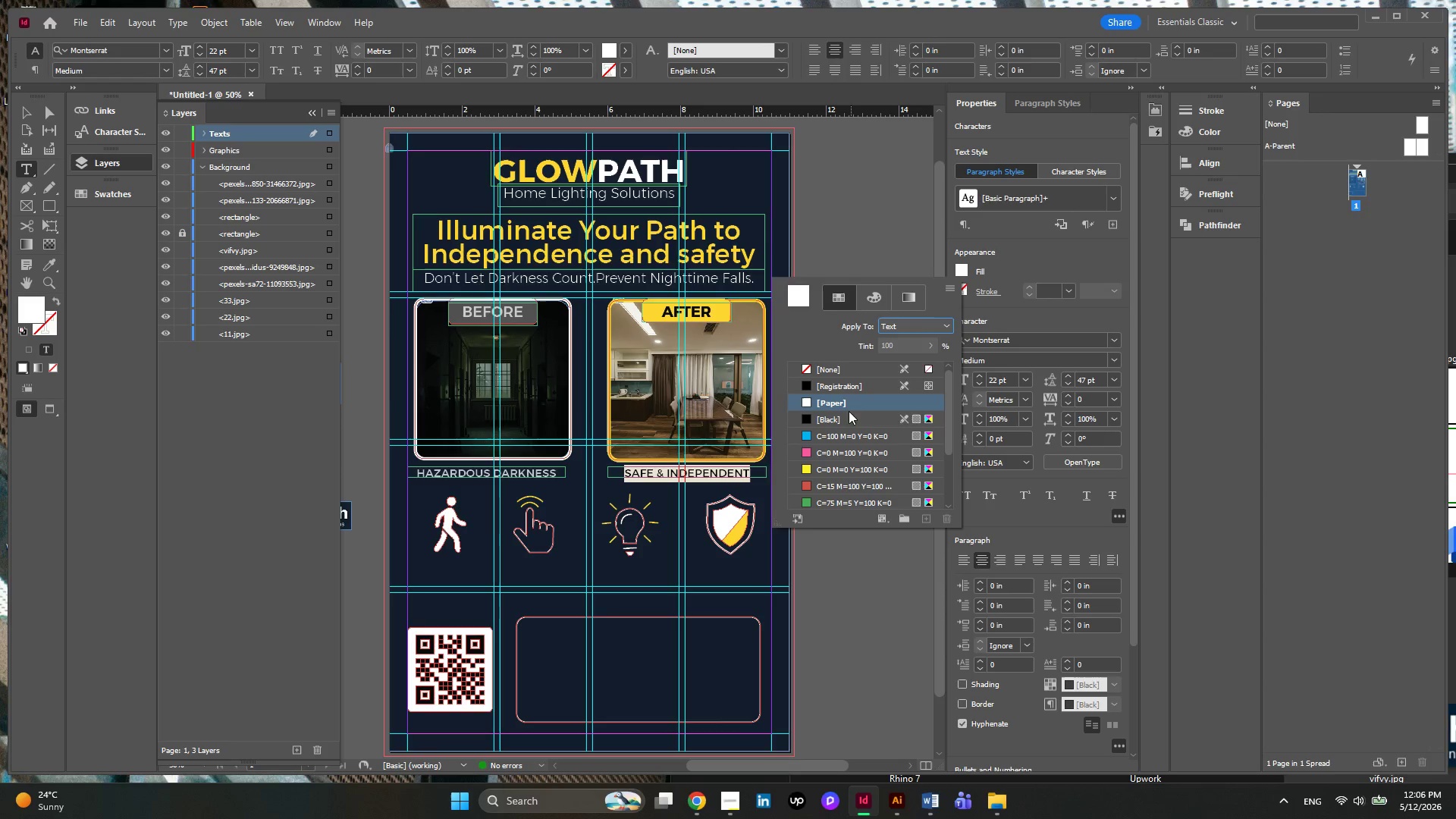 
scroll: coordinate [849, 429], scroll_direction: down, amount: 3.0
 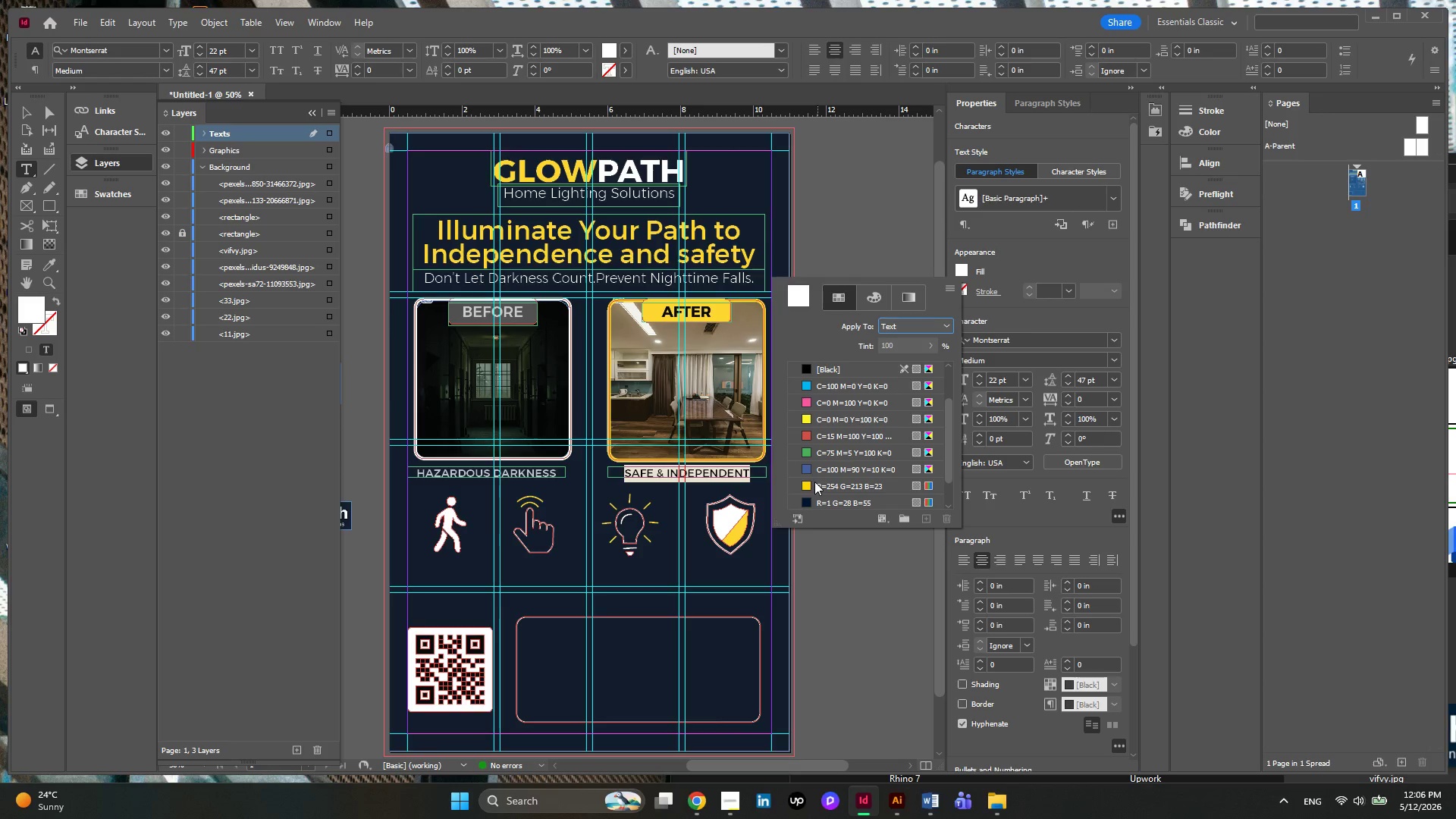 
left_click([806, 482])
 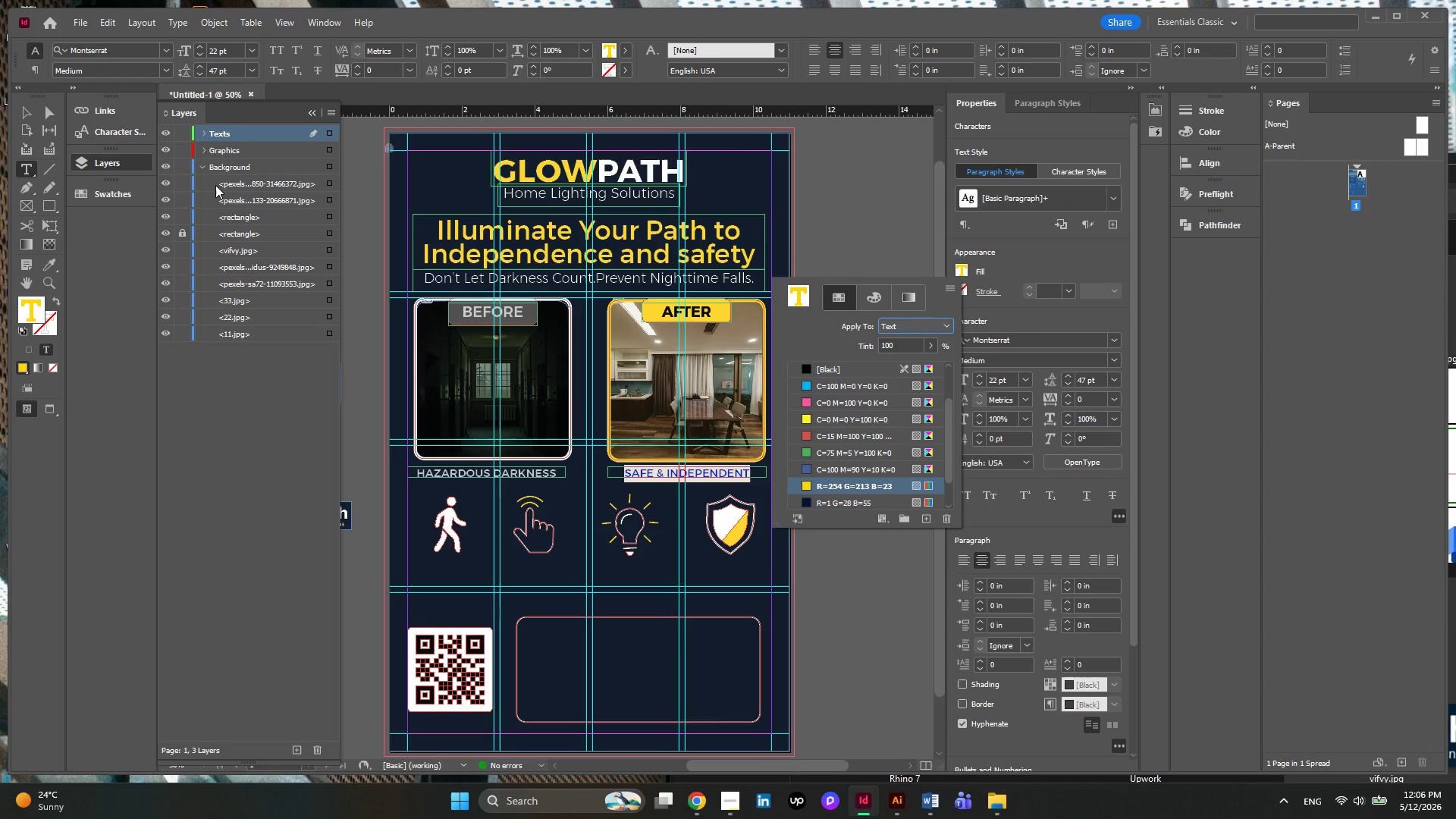 
wait(5.39)
 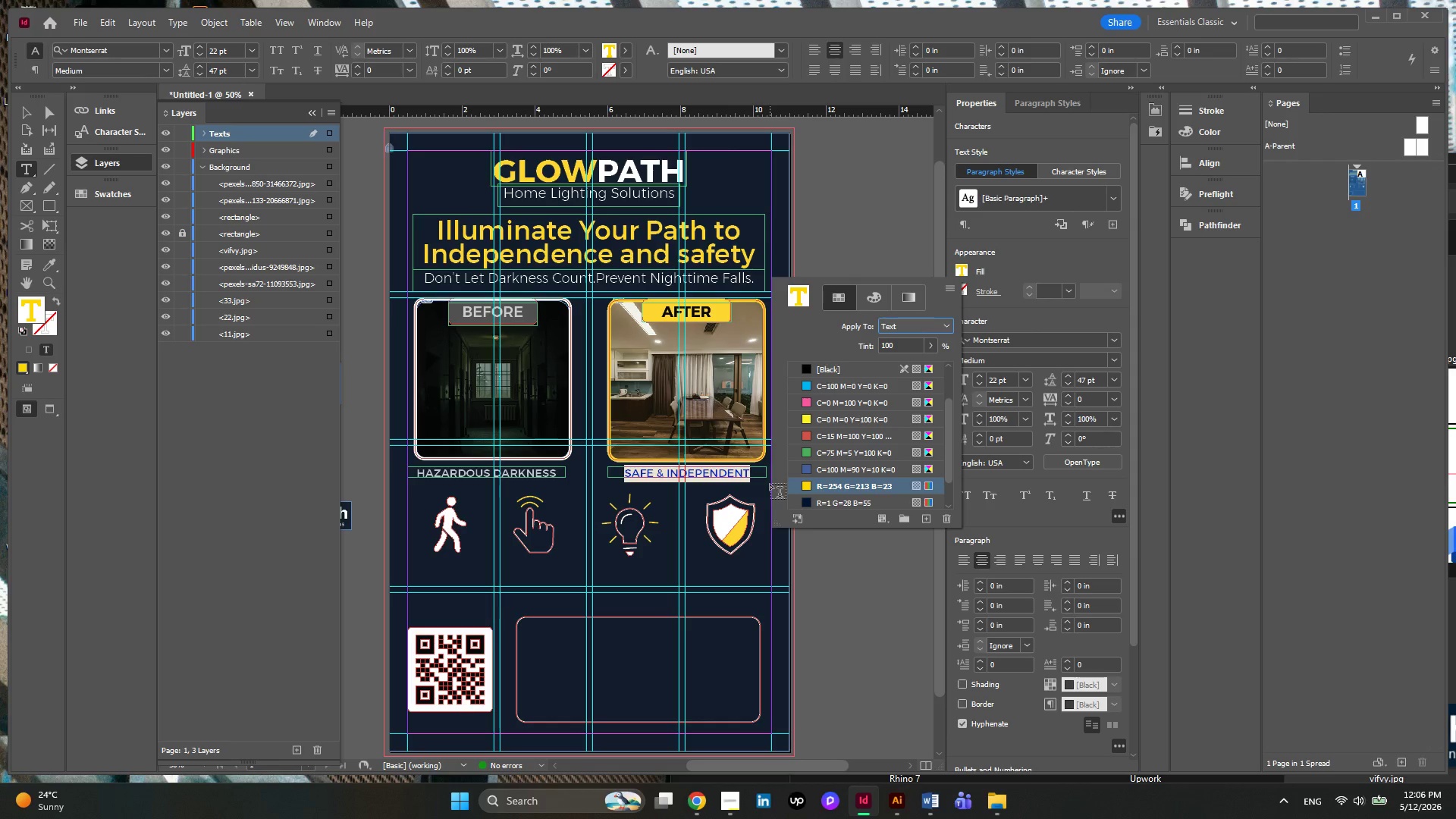 
left_click([36, 115])
 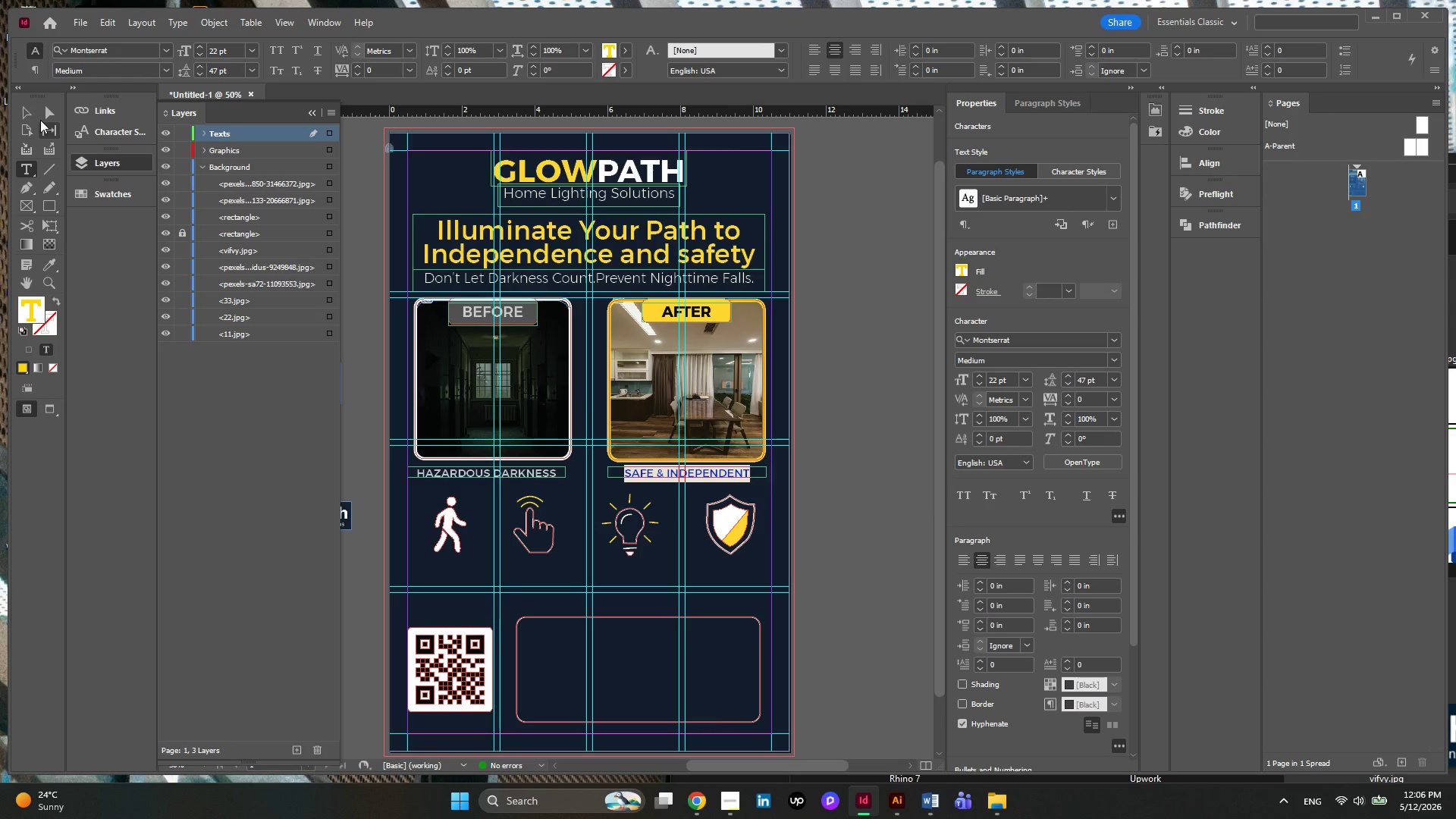 
left_click([29, 114])
 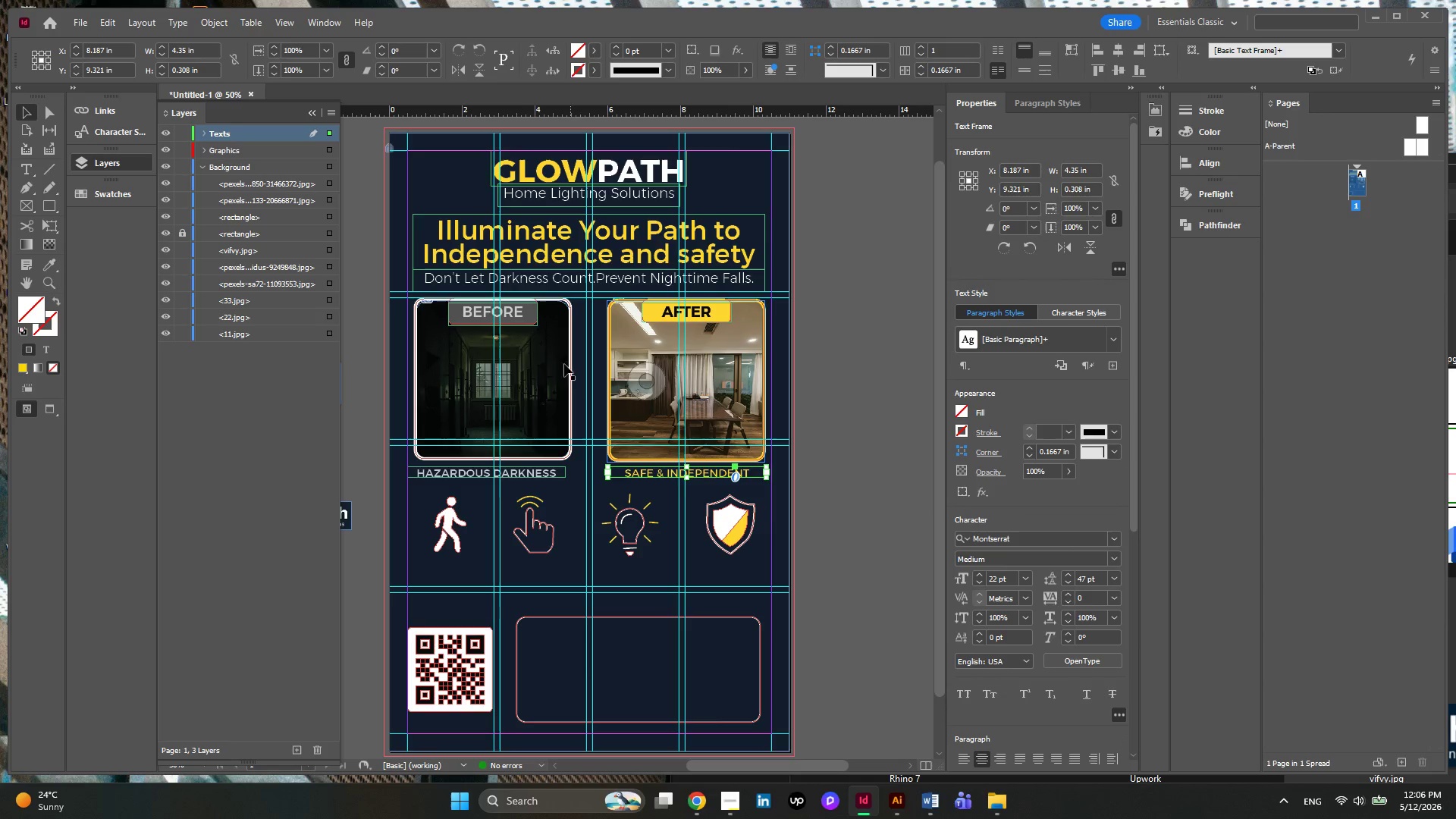 
left_click([547, 528])
 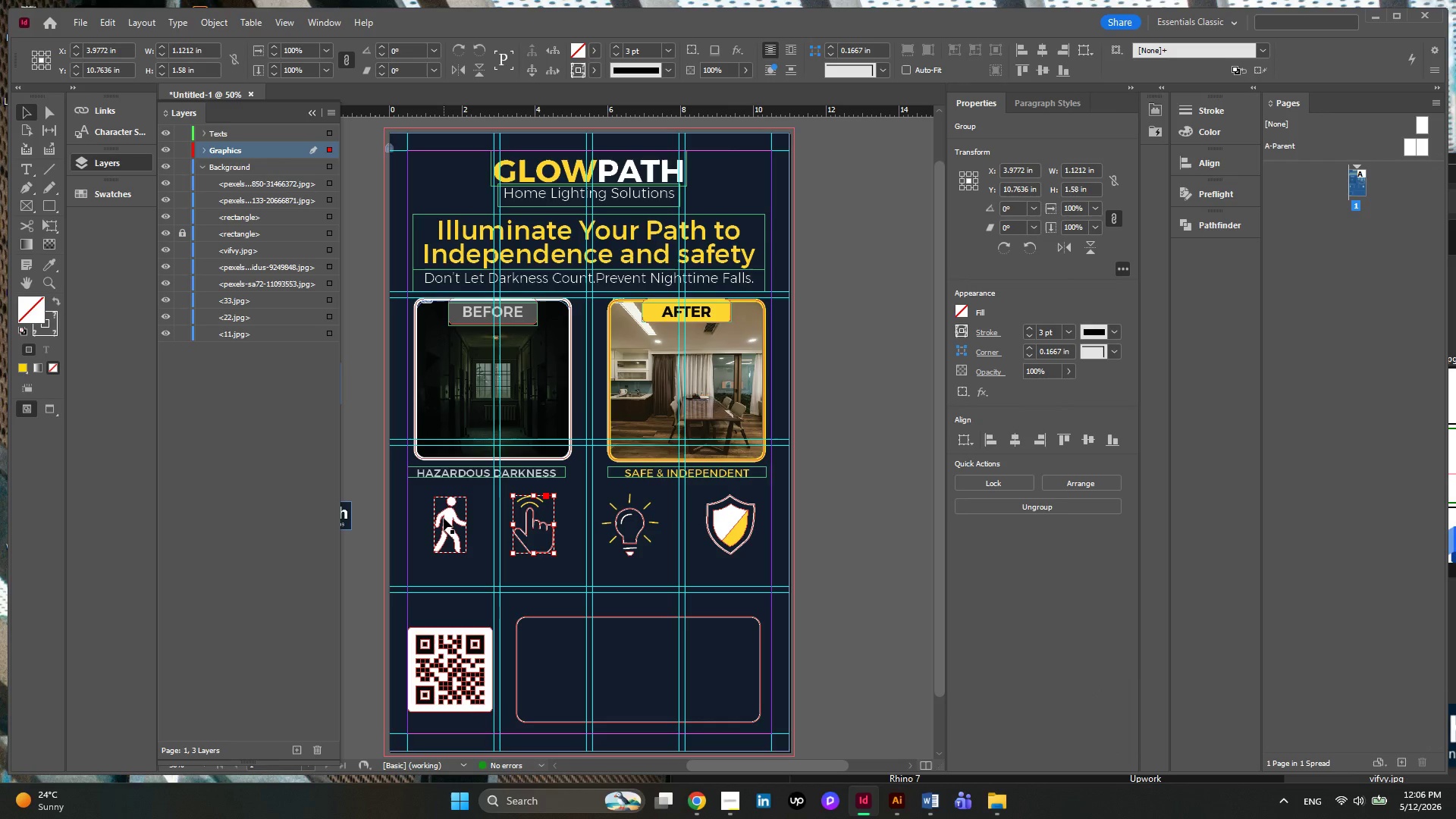 
hold_key(key=ShiftLeft, duration=4.78)
left_click([444, 518])
 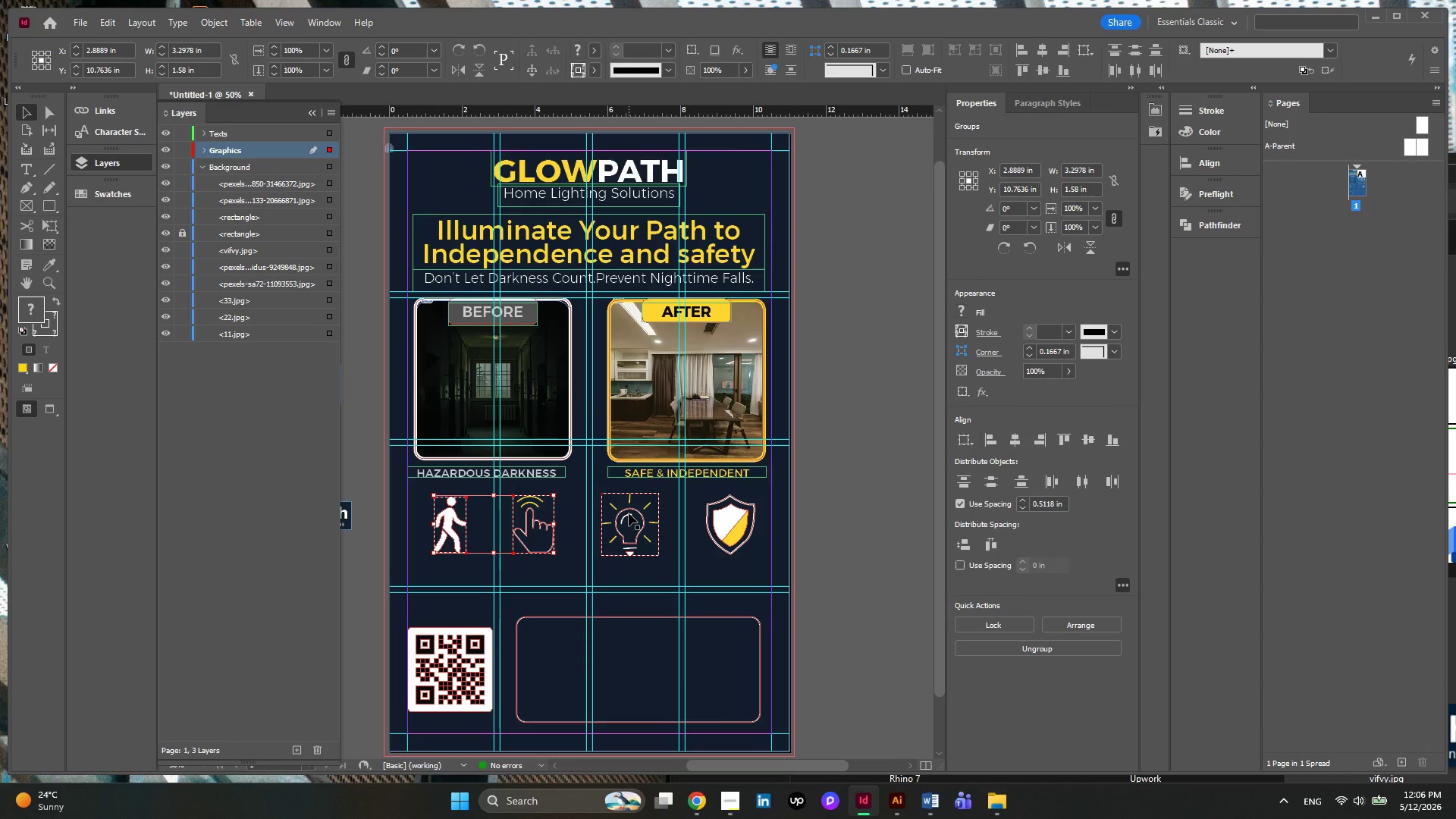 
left_click([629, 513])
 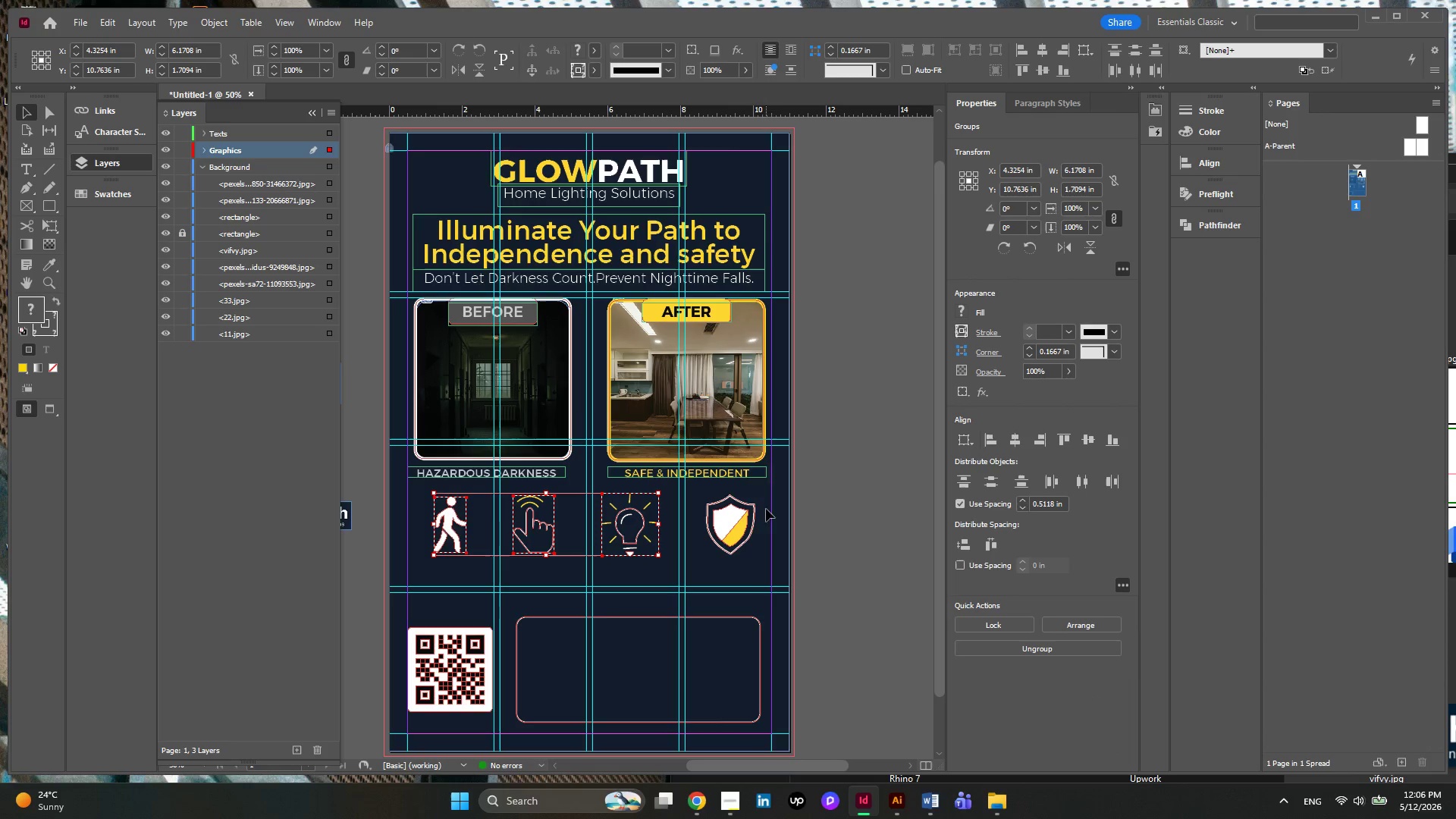 
left_click([740, 512])
 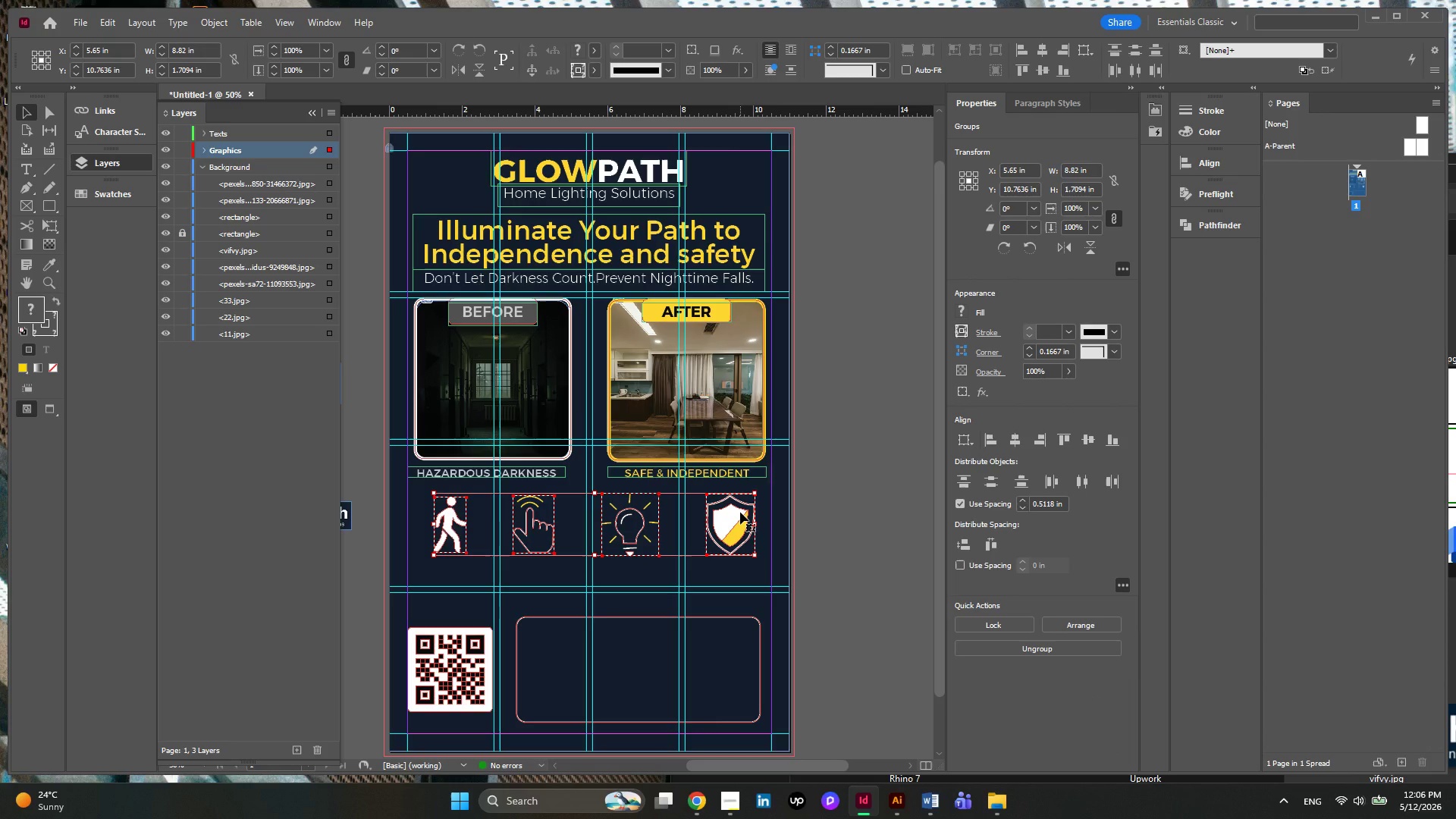 
key(ArrowDown)
 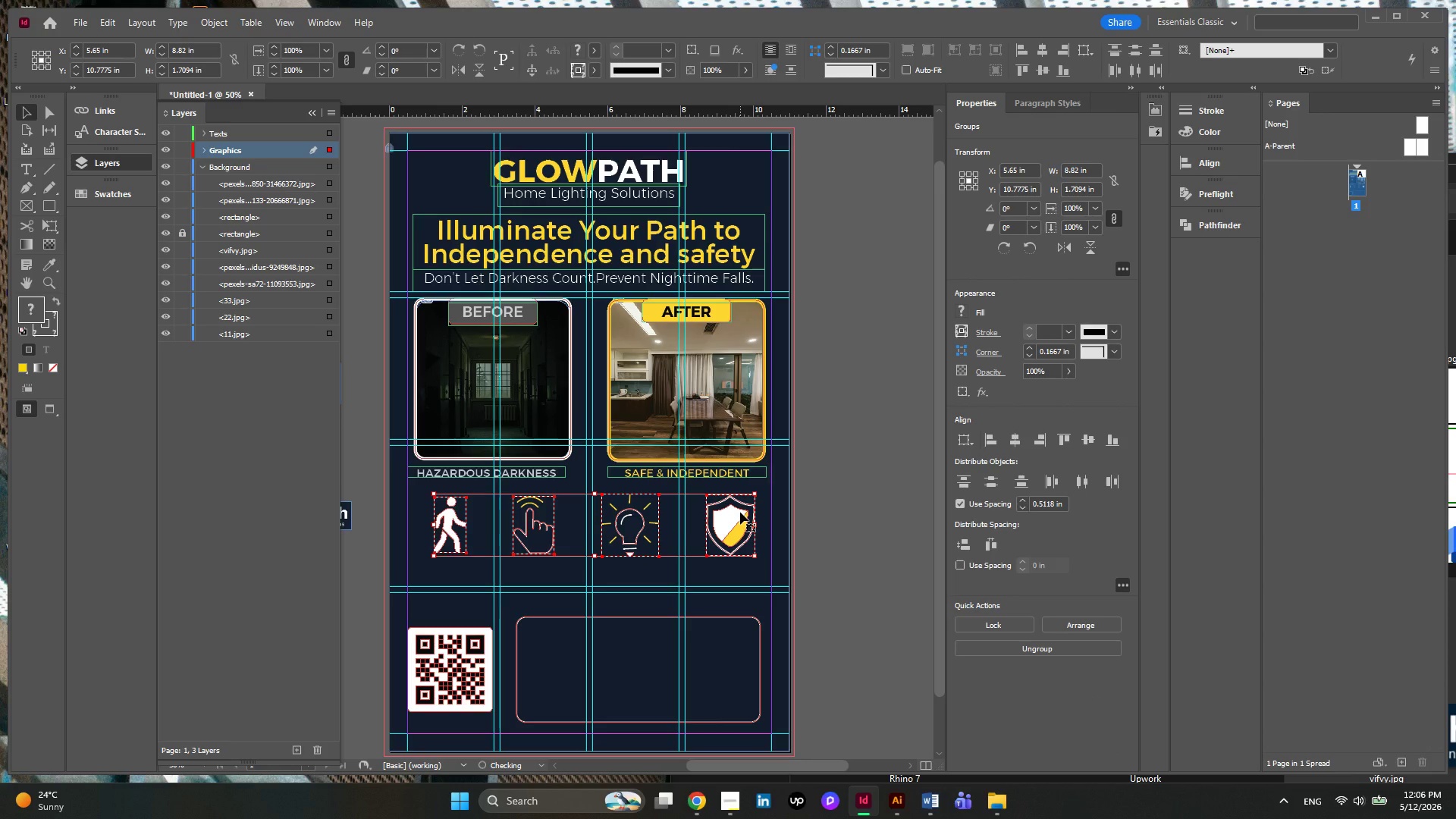 
key(ArrowDown)
 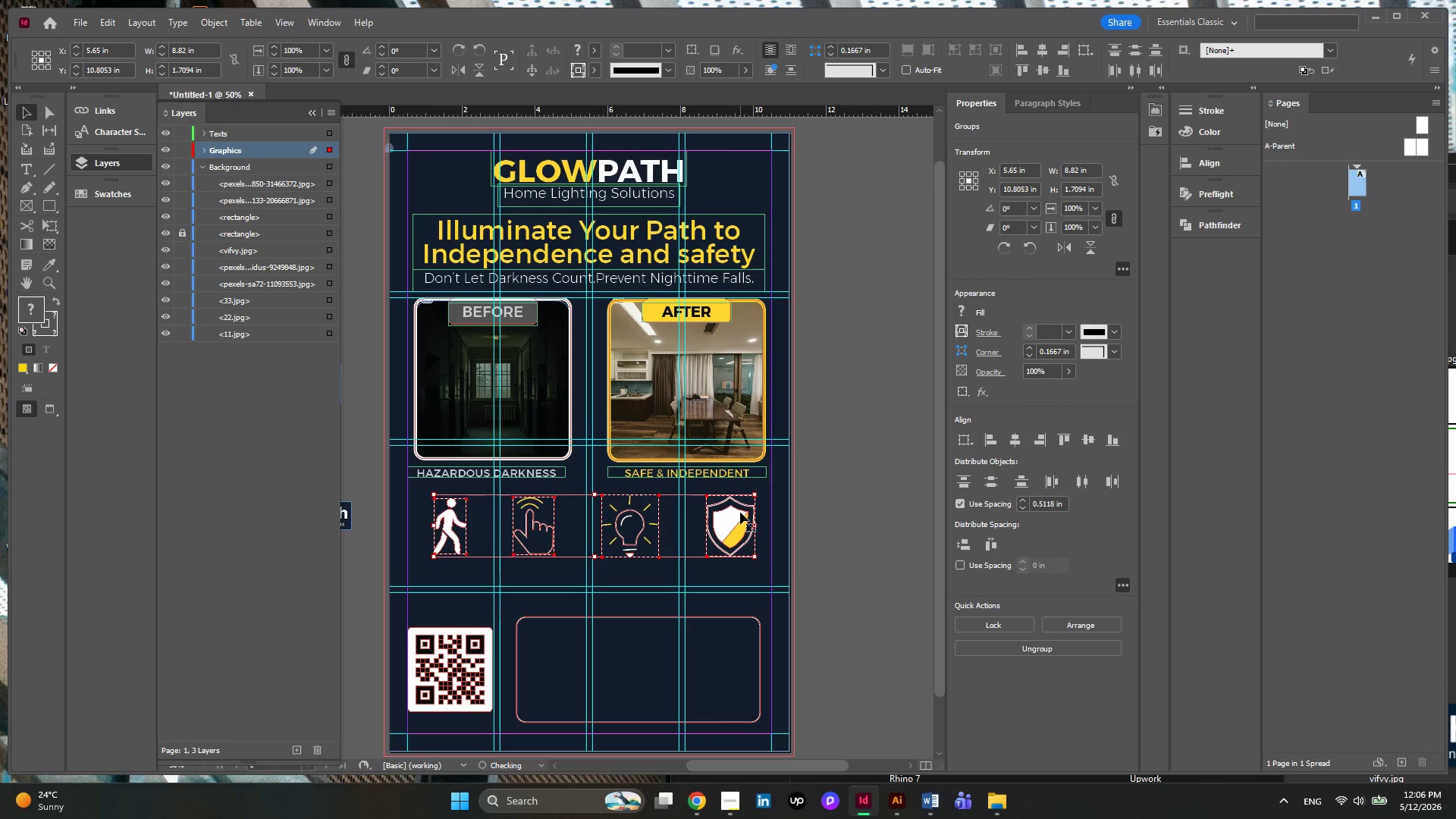 
key(ArrowDown)
 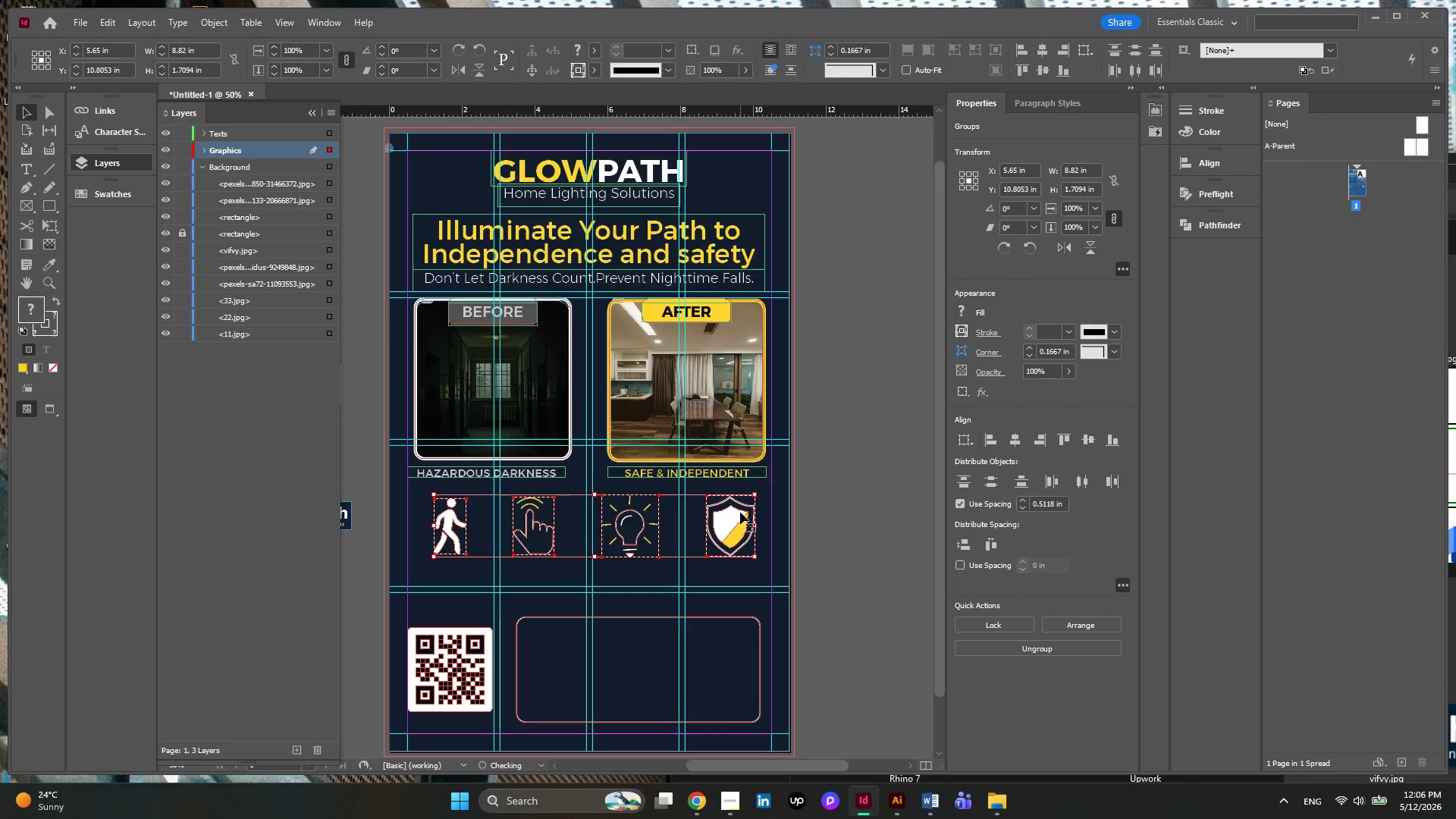 
key(ArrowDown)
 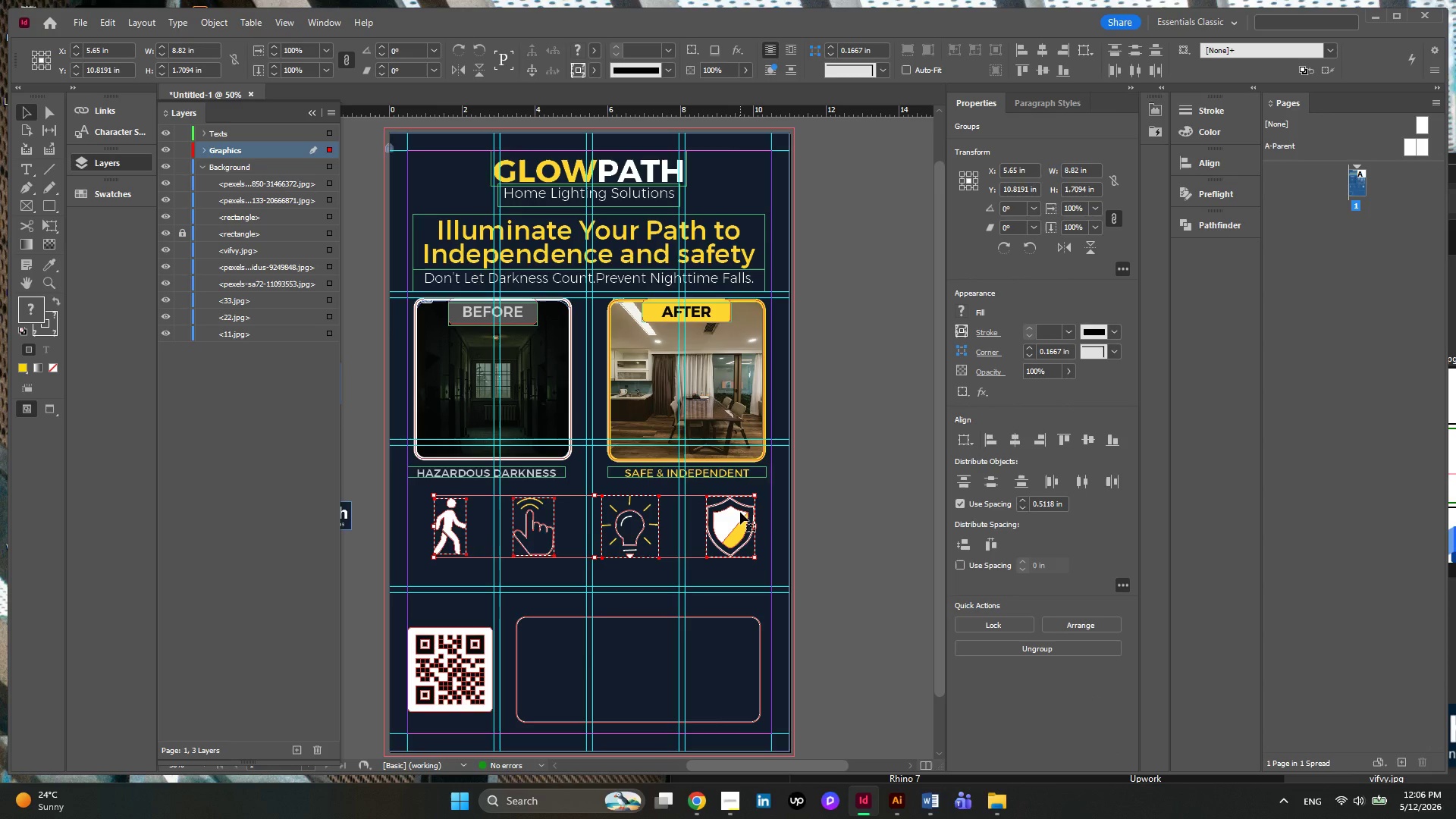 
key(ArrowDown)
 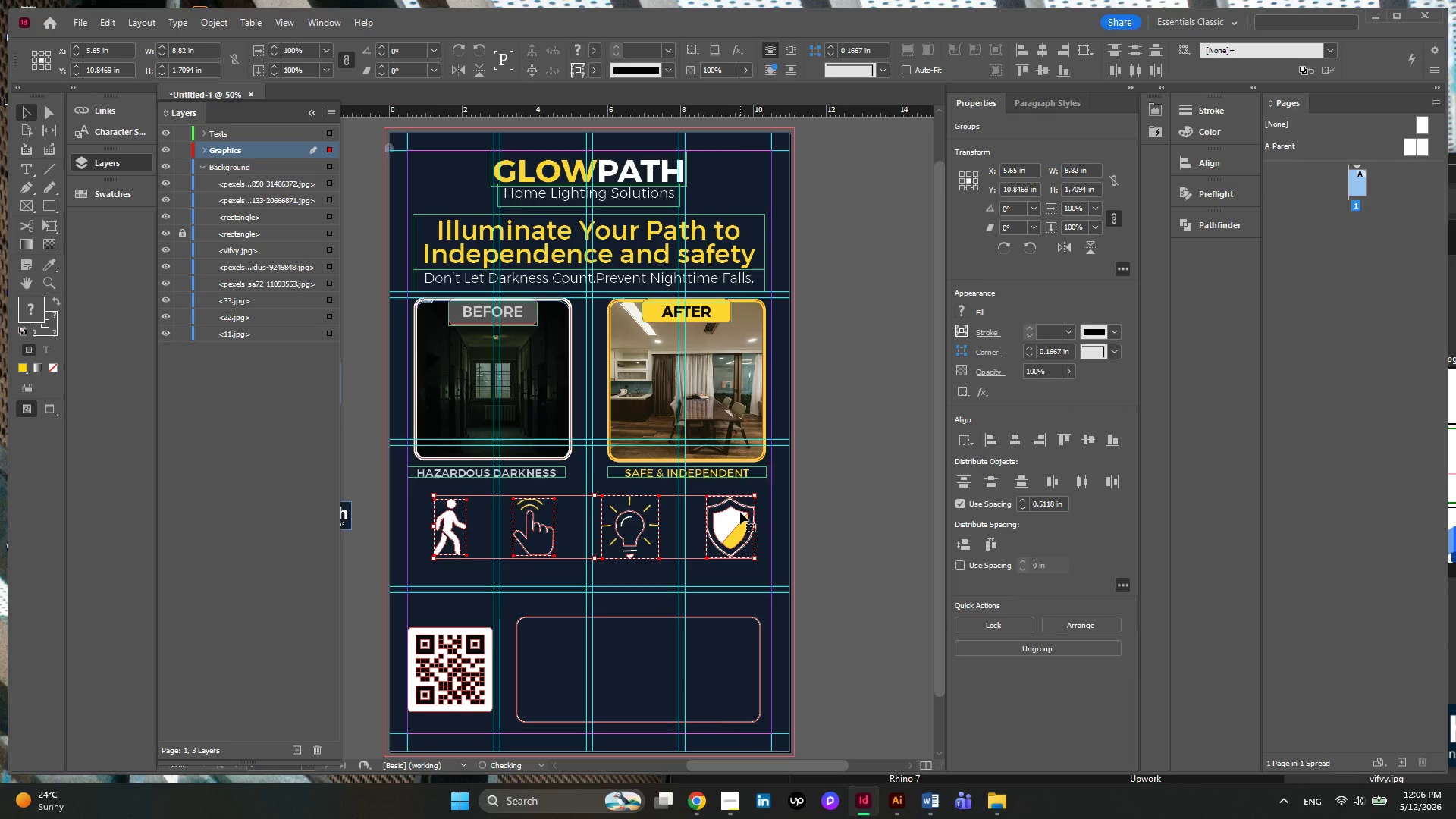 
key(ArrowDown)
 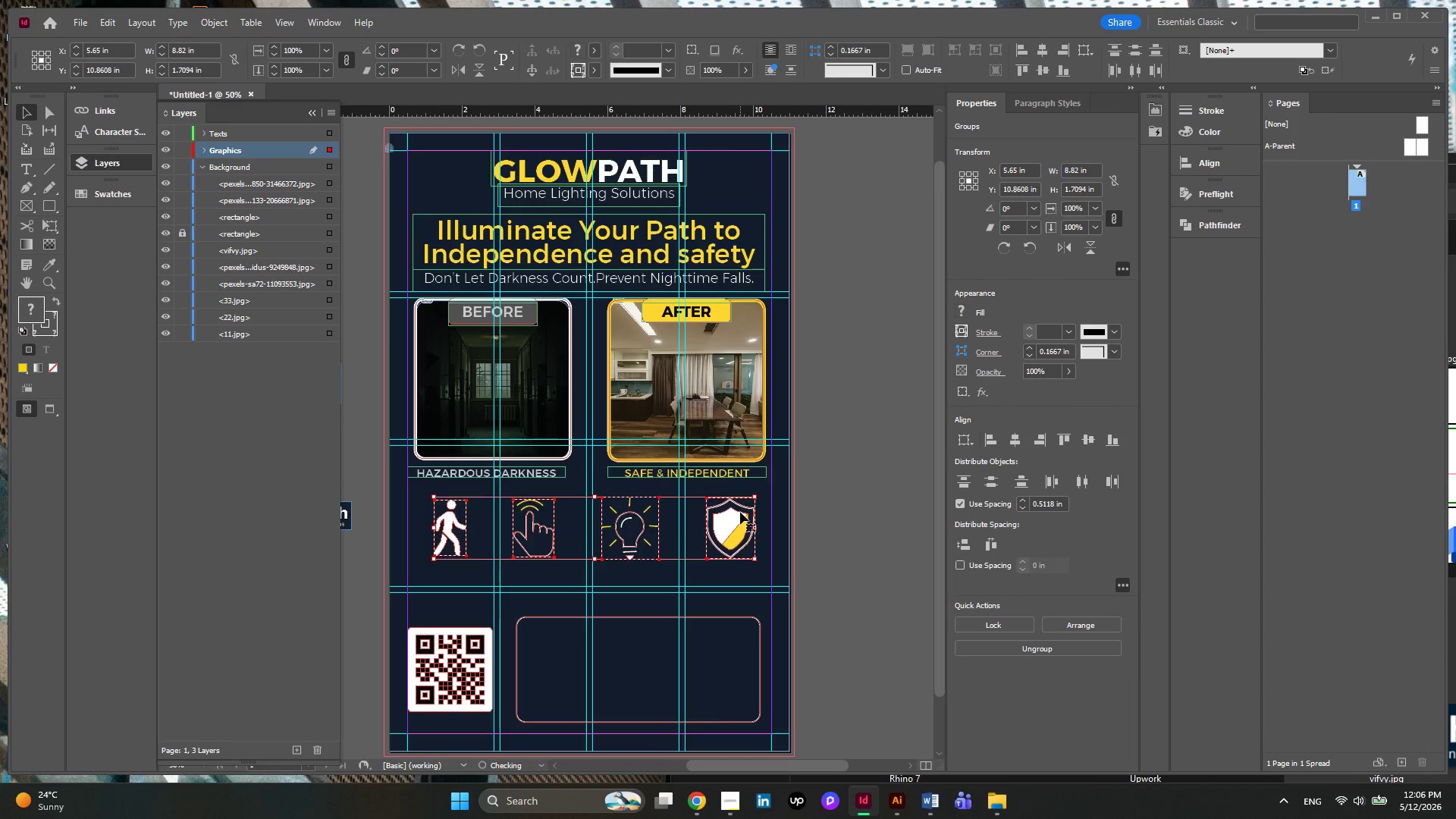 
key(ArrowDown)
 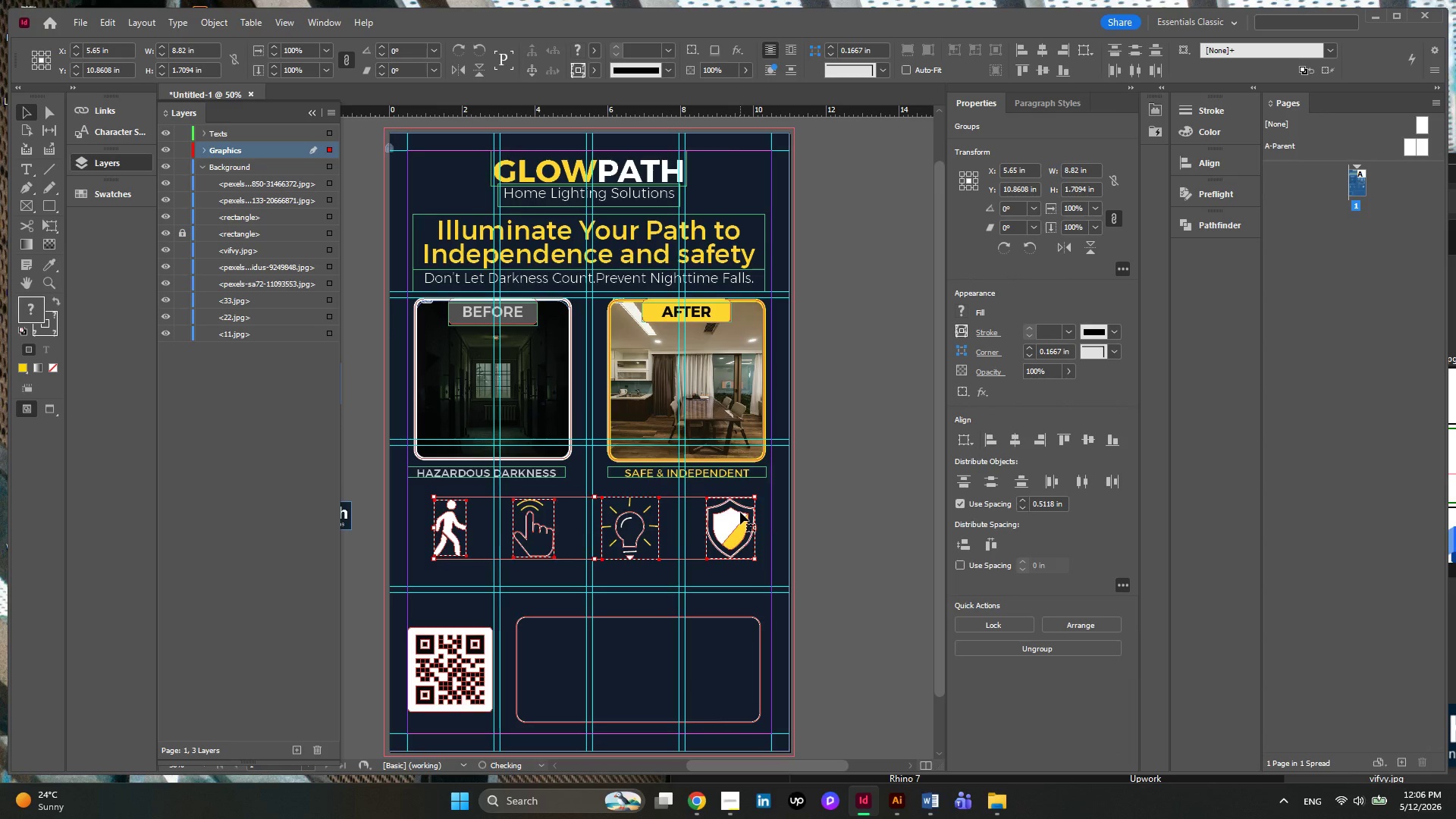 
key(ArrowDown)
 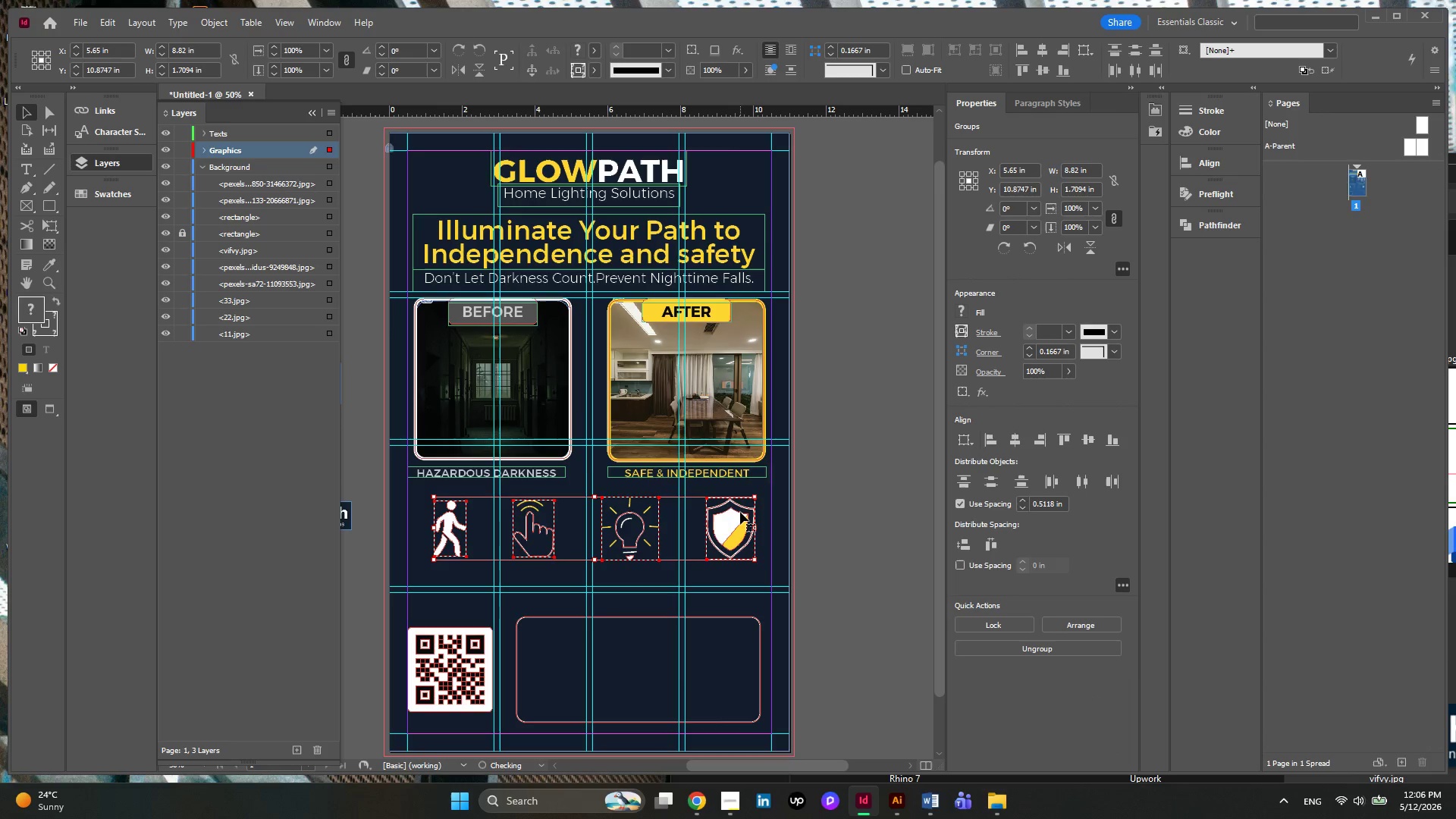 
key(ArrowDown)
 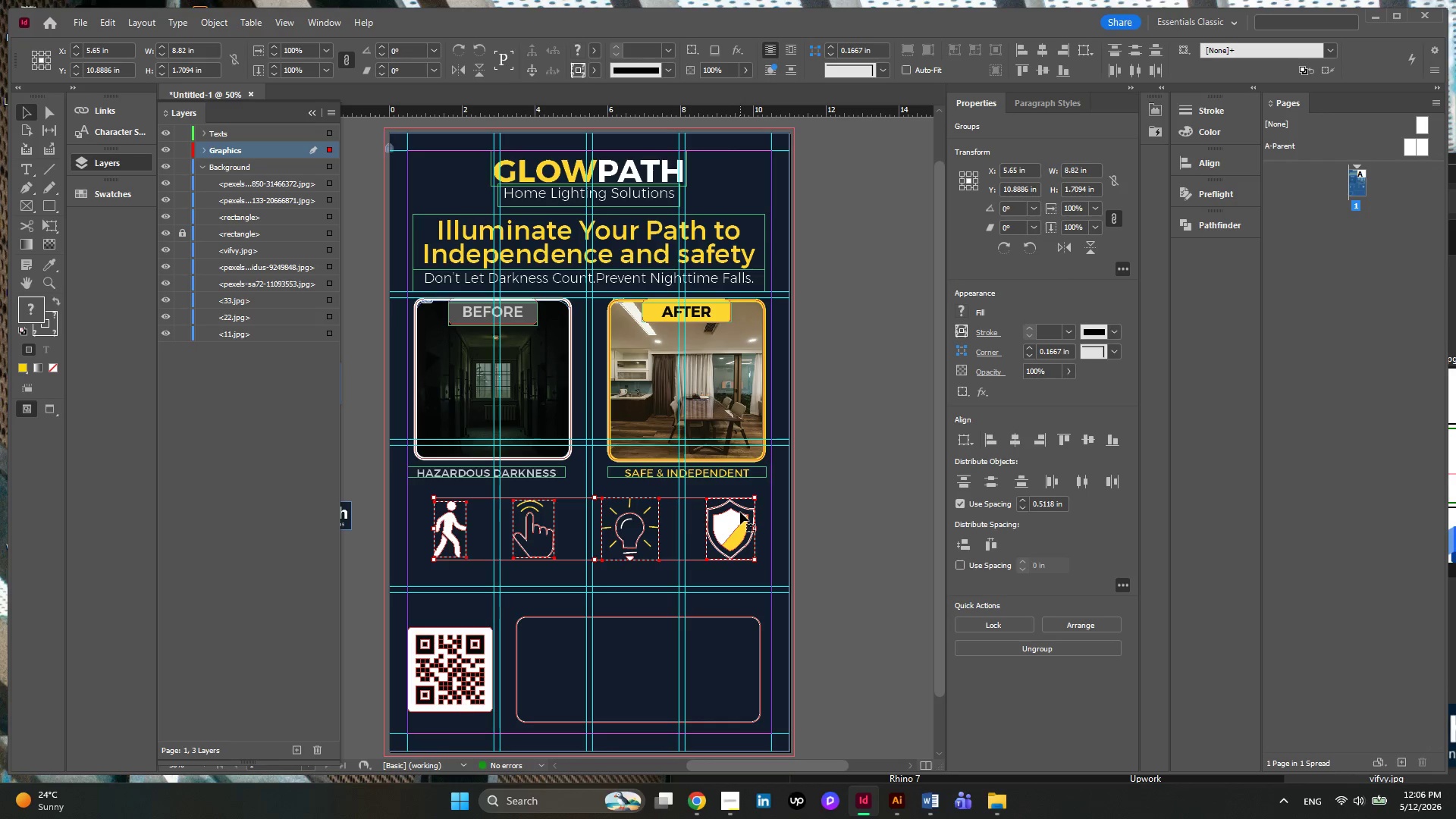 
key(ArrowDown)
 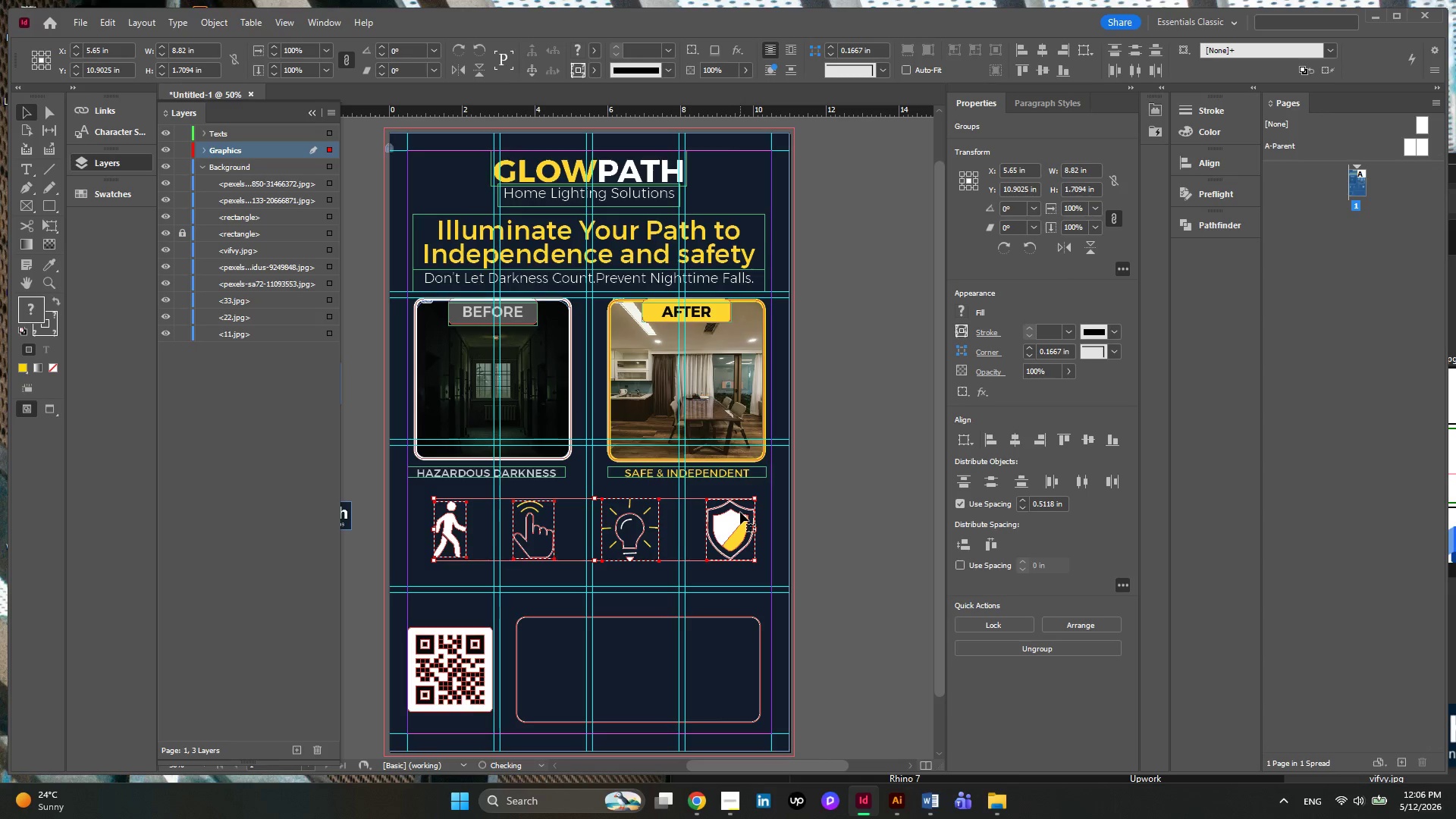 
key(ArrowDown)
 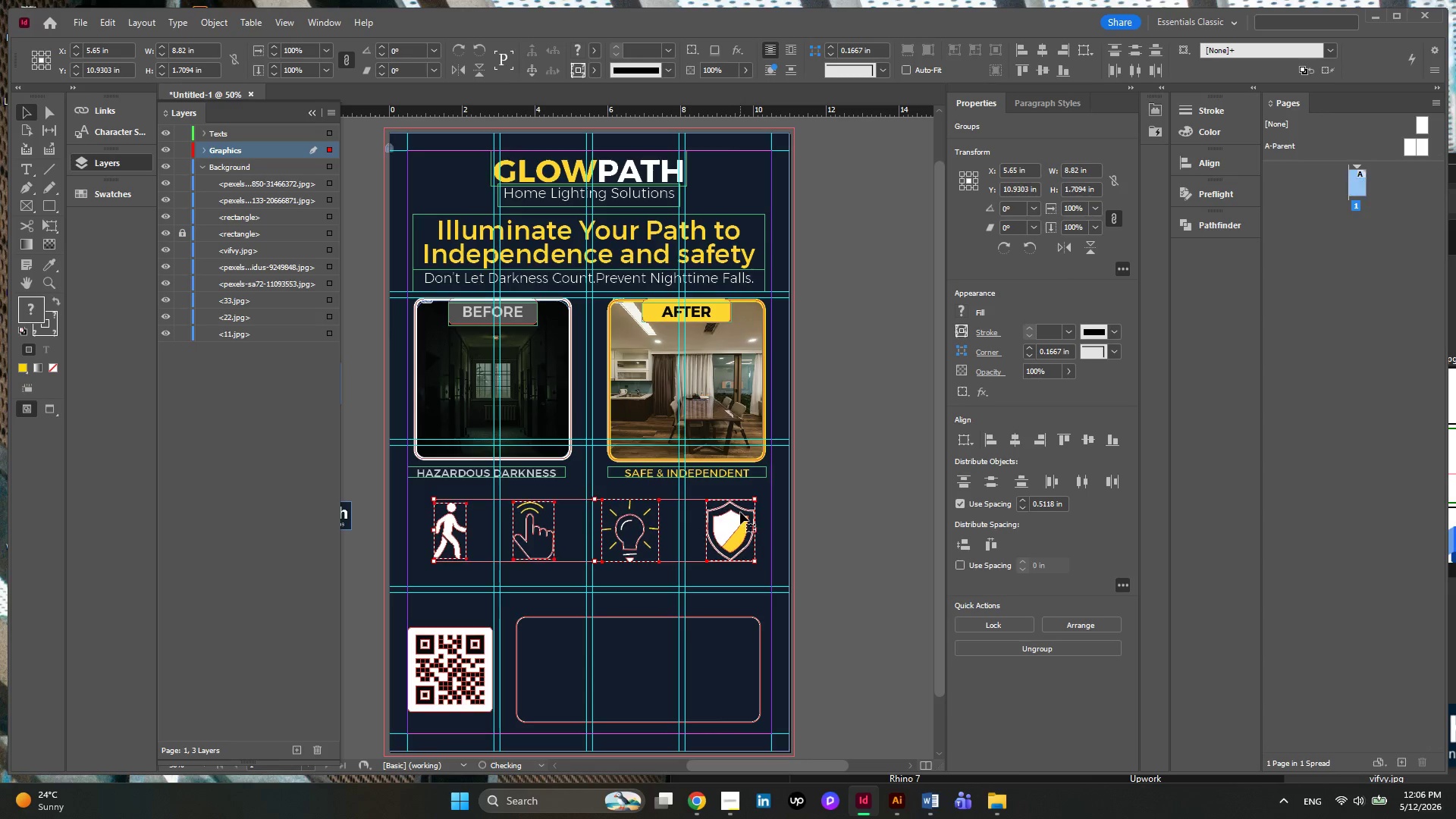 
key(ArrowDown)
 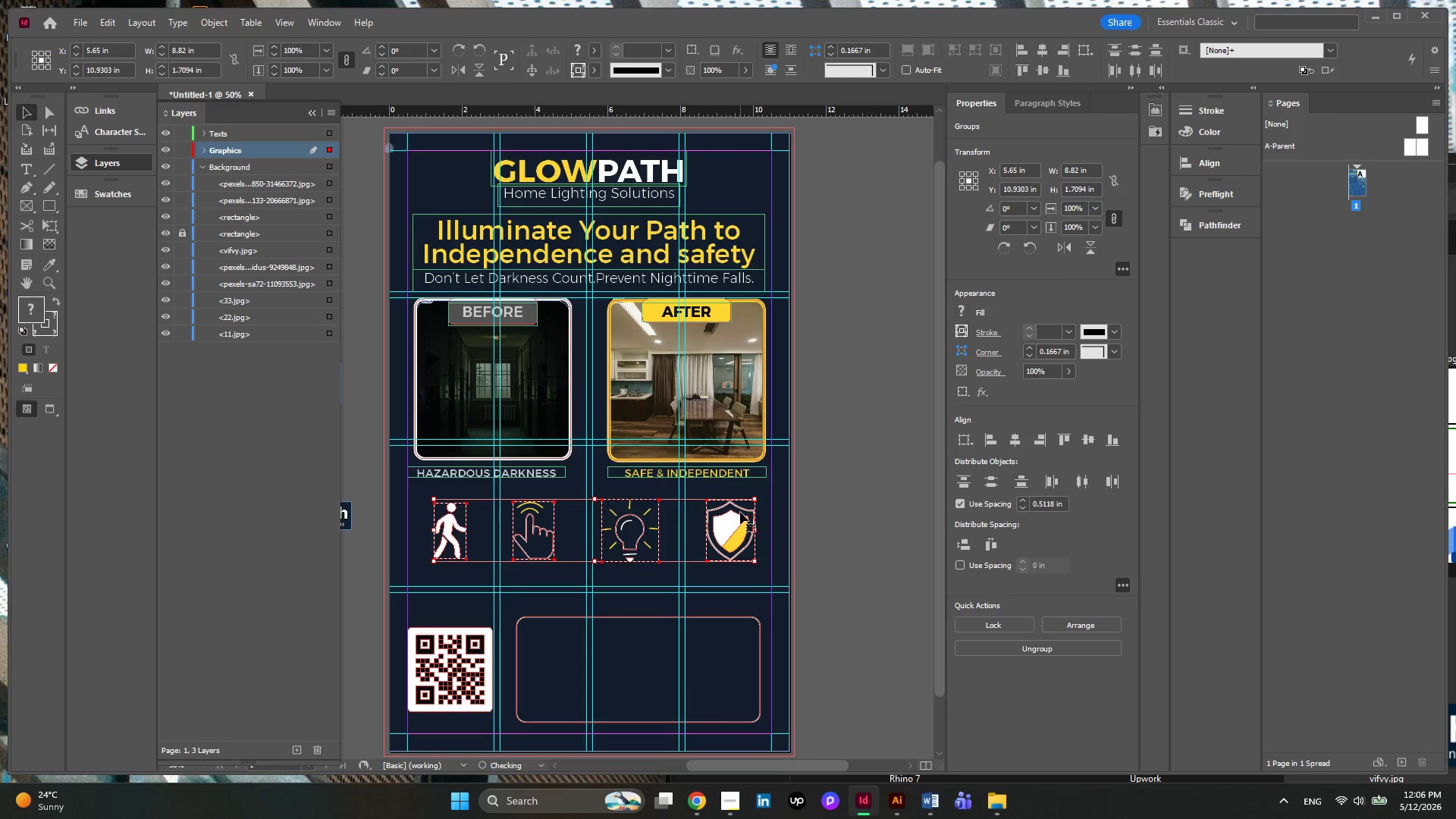 
key(ArrowDown)
 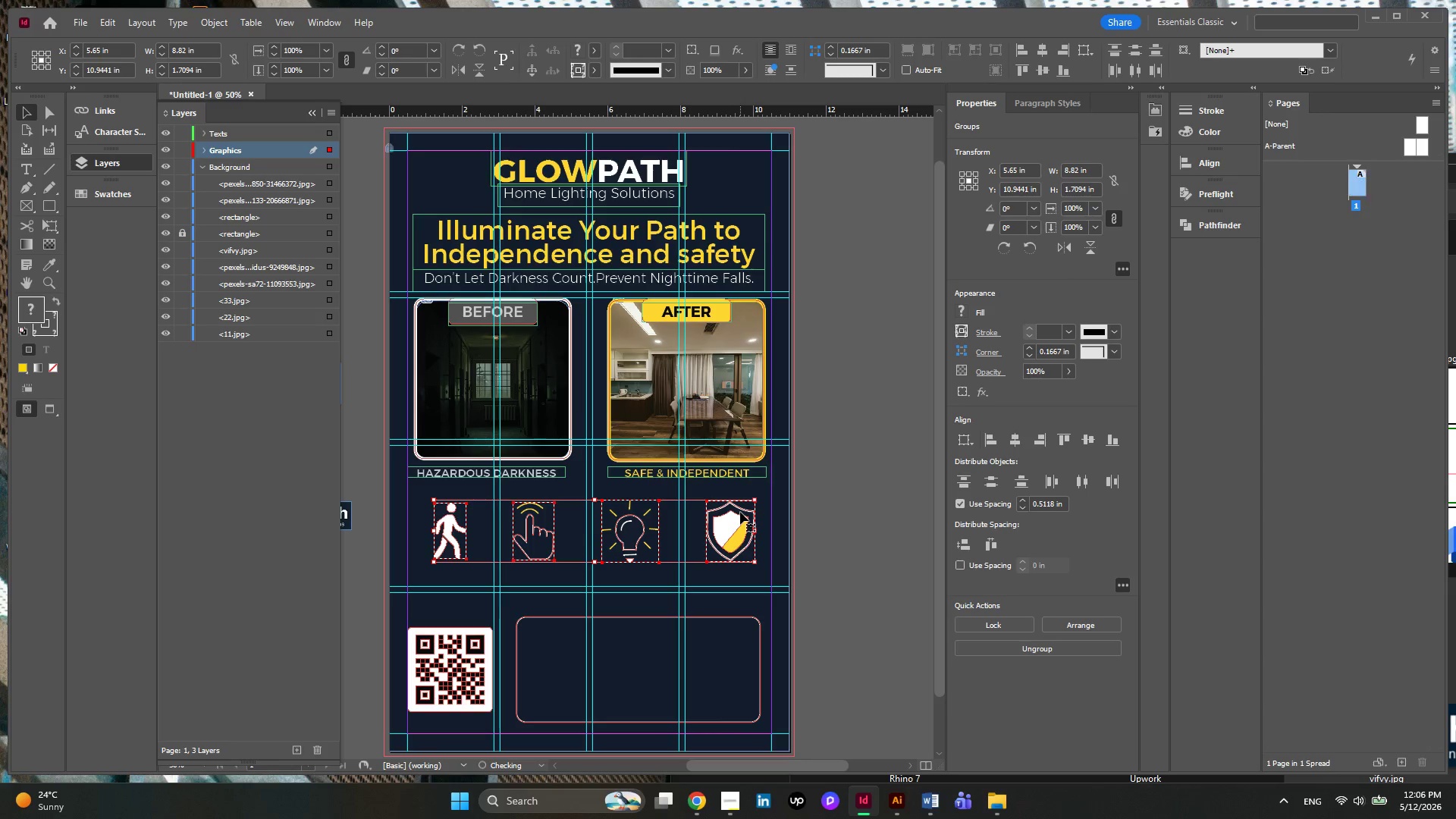 
key(ArrowDown)
 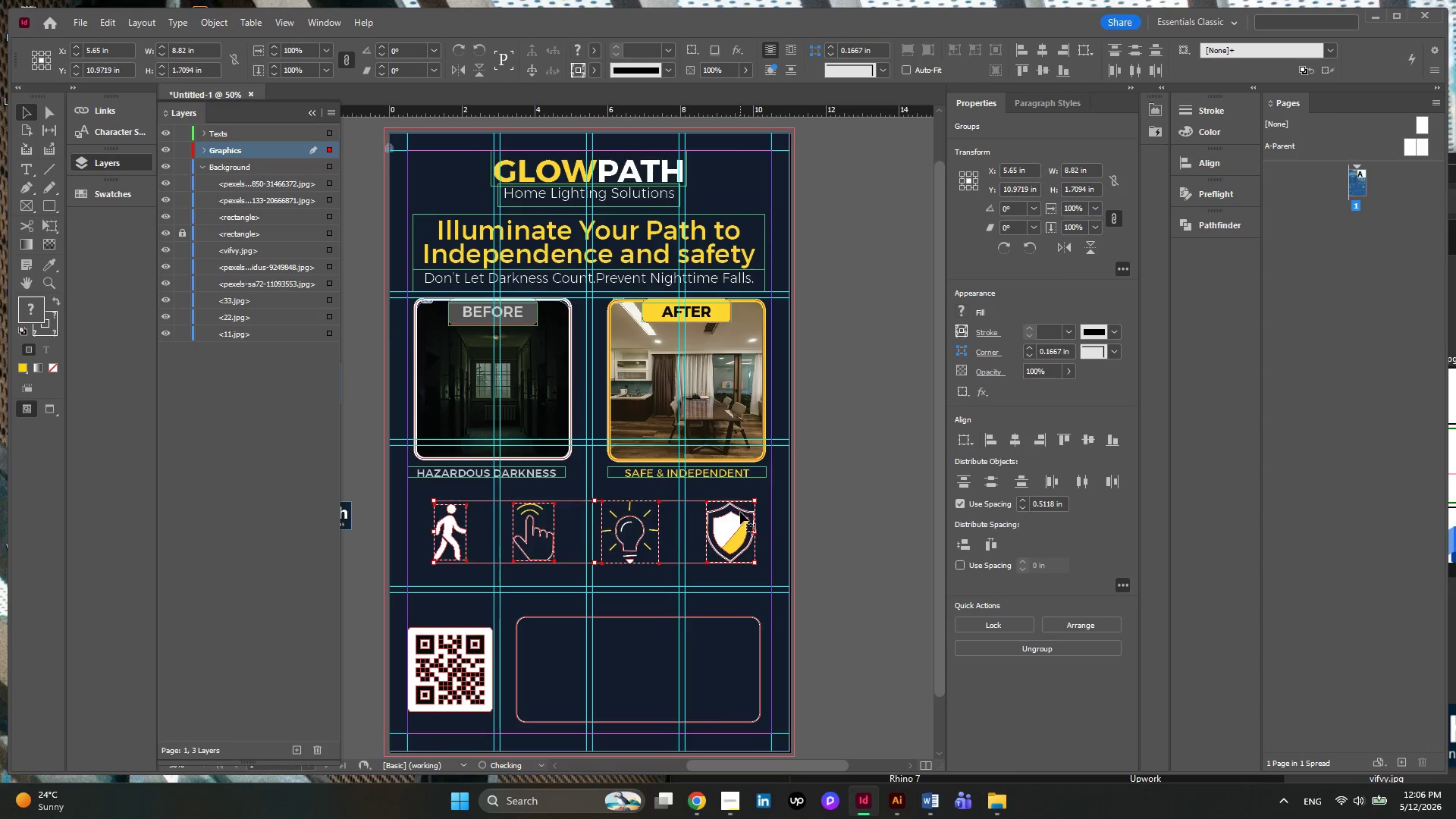 
key(ArrowDown)
 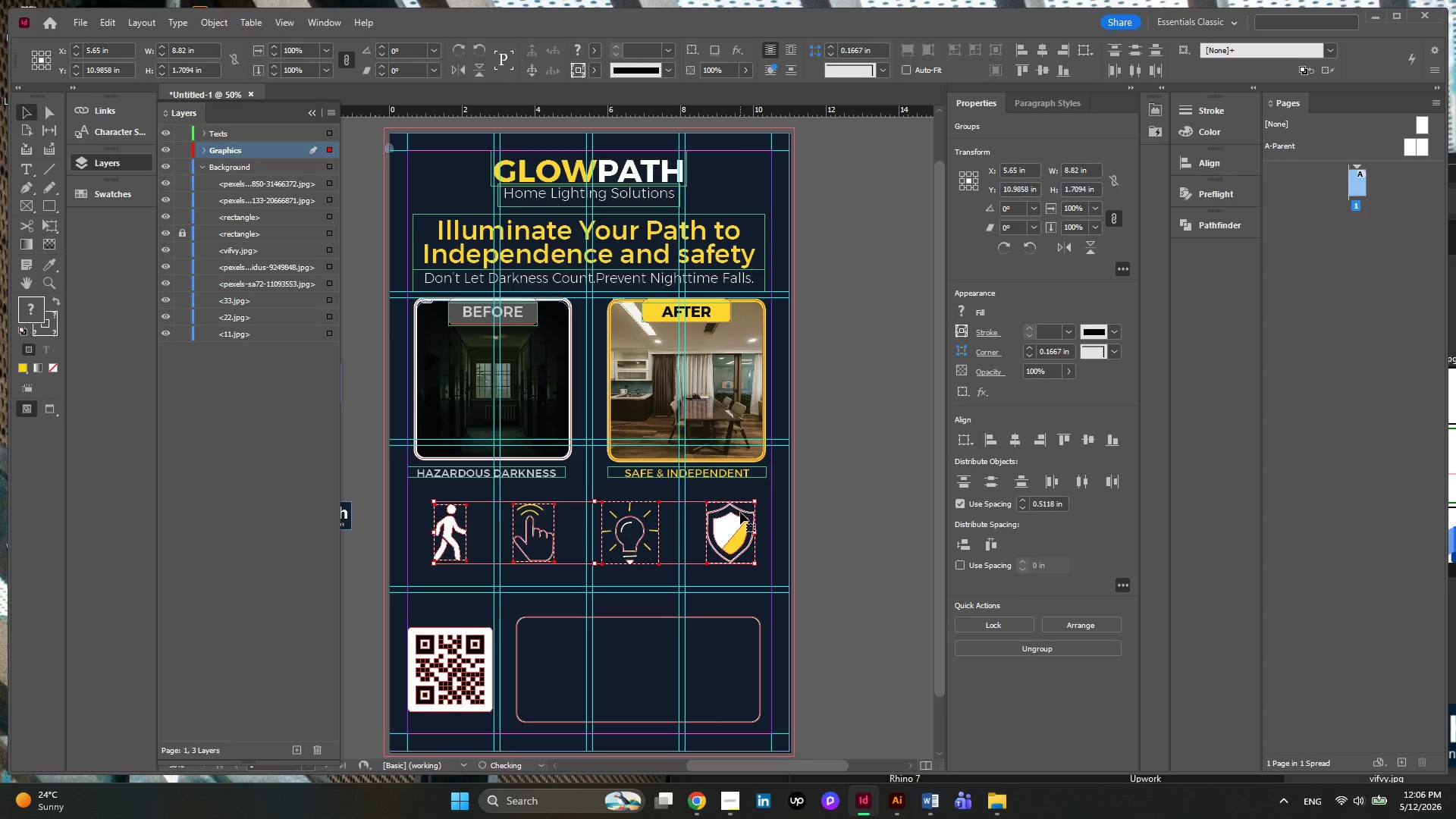 
key(ArrowDown)
 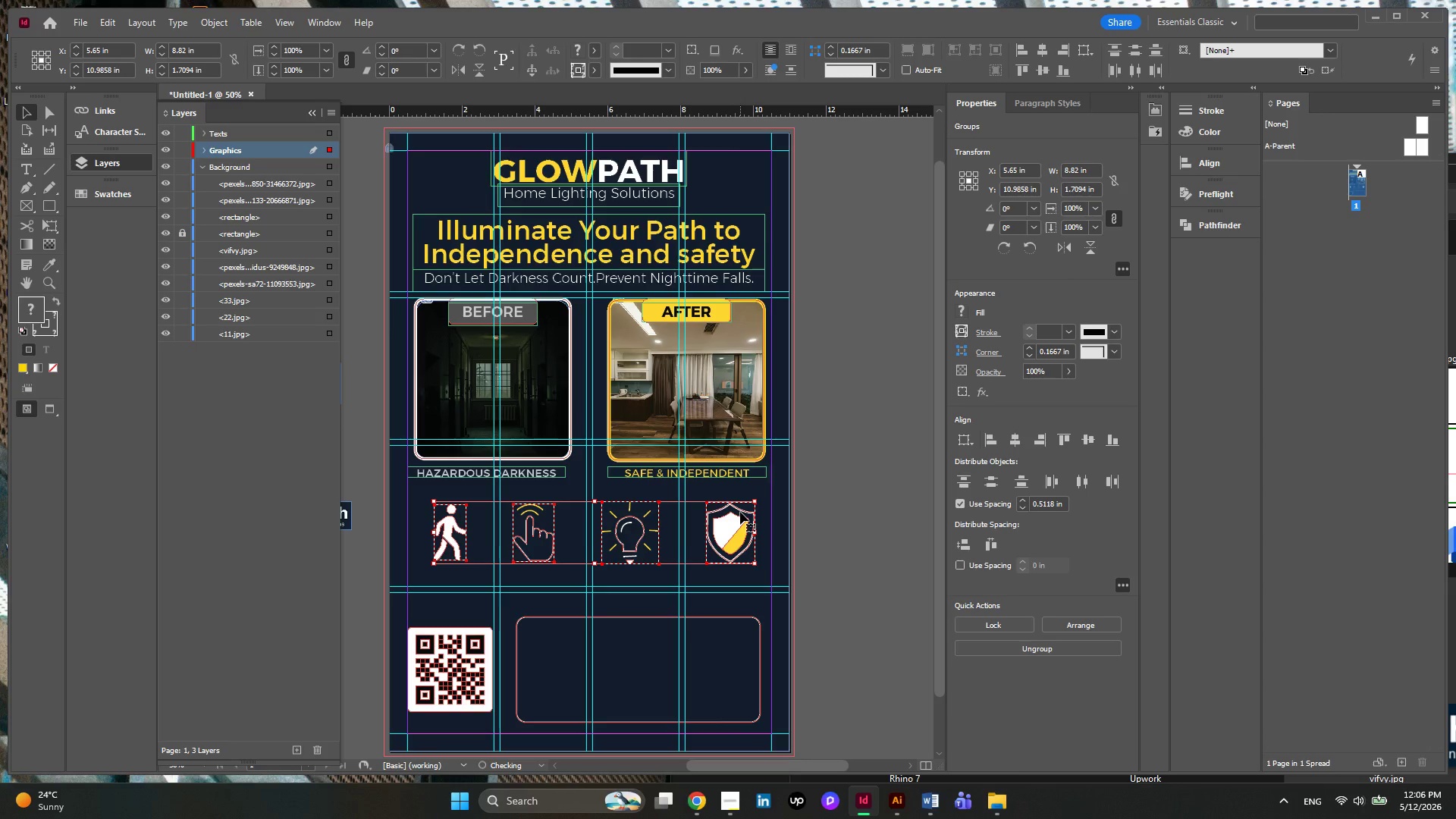 
key(ArrowDown)
 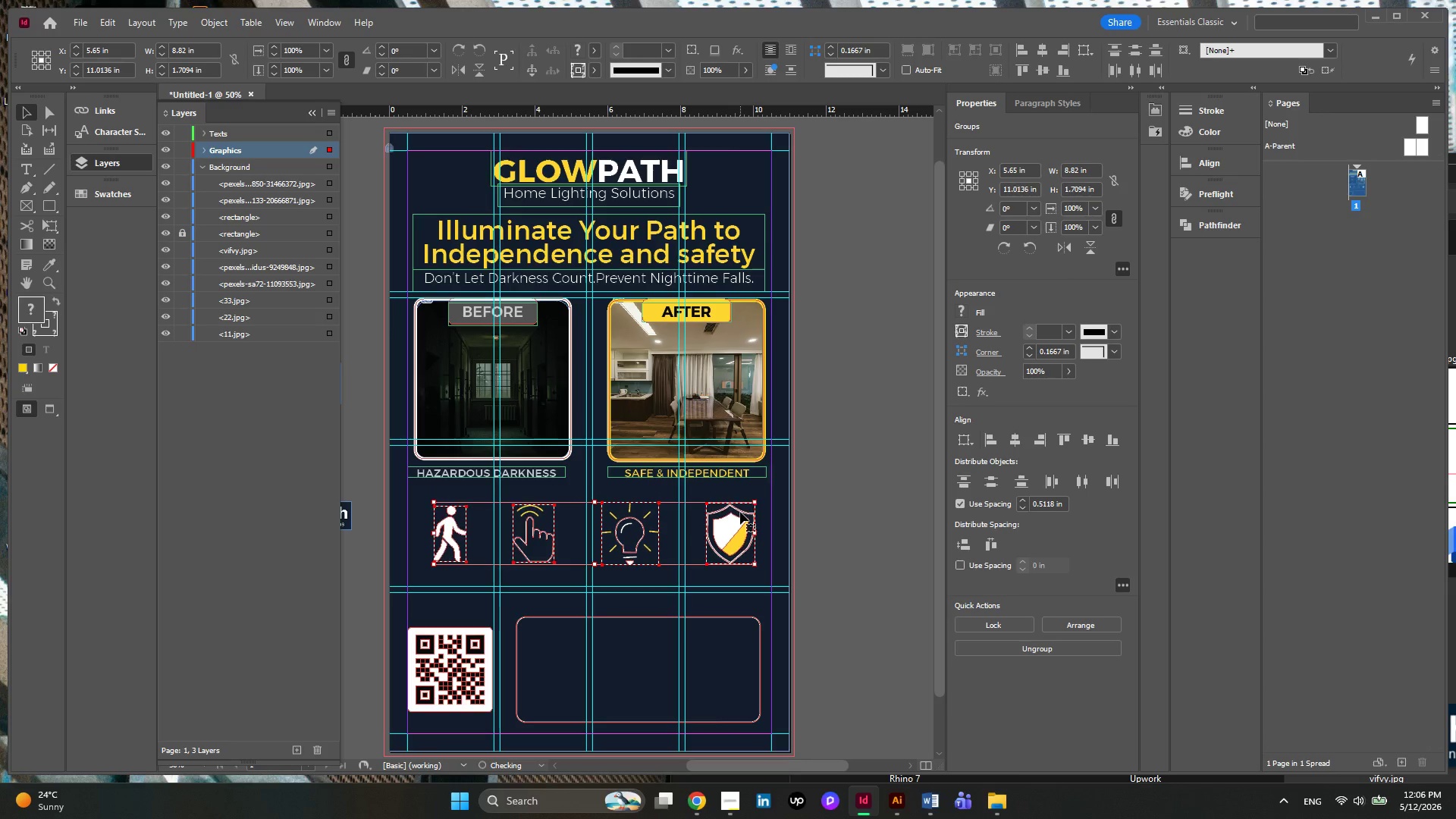 
key(ArrowDown)
 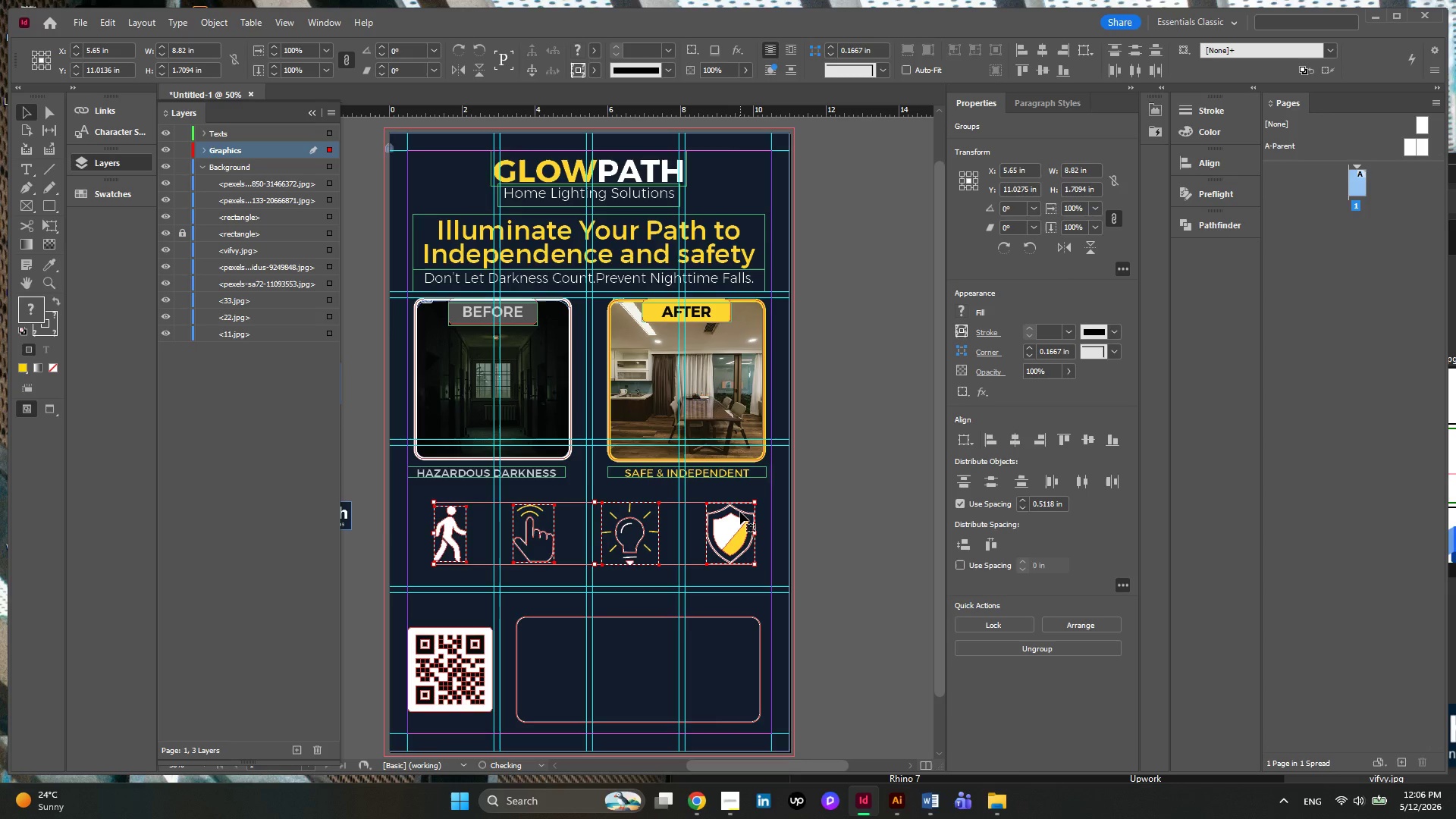 
key(ArrowDown)
 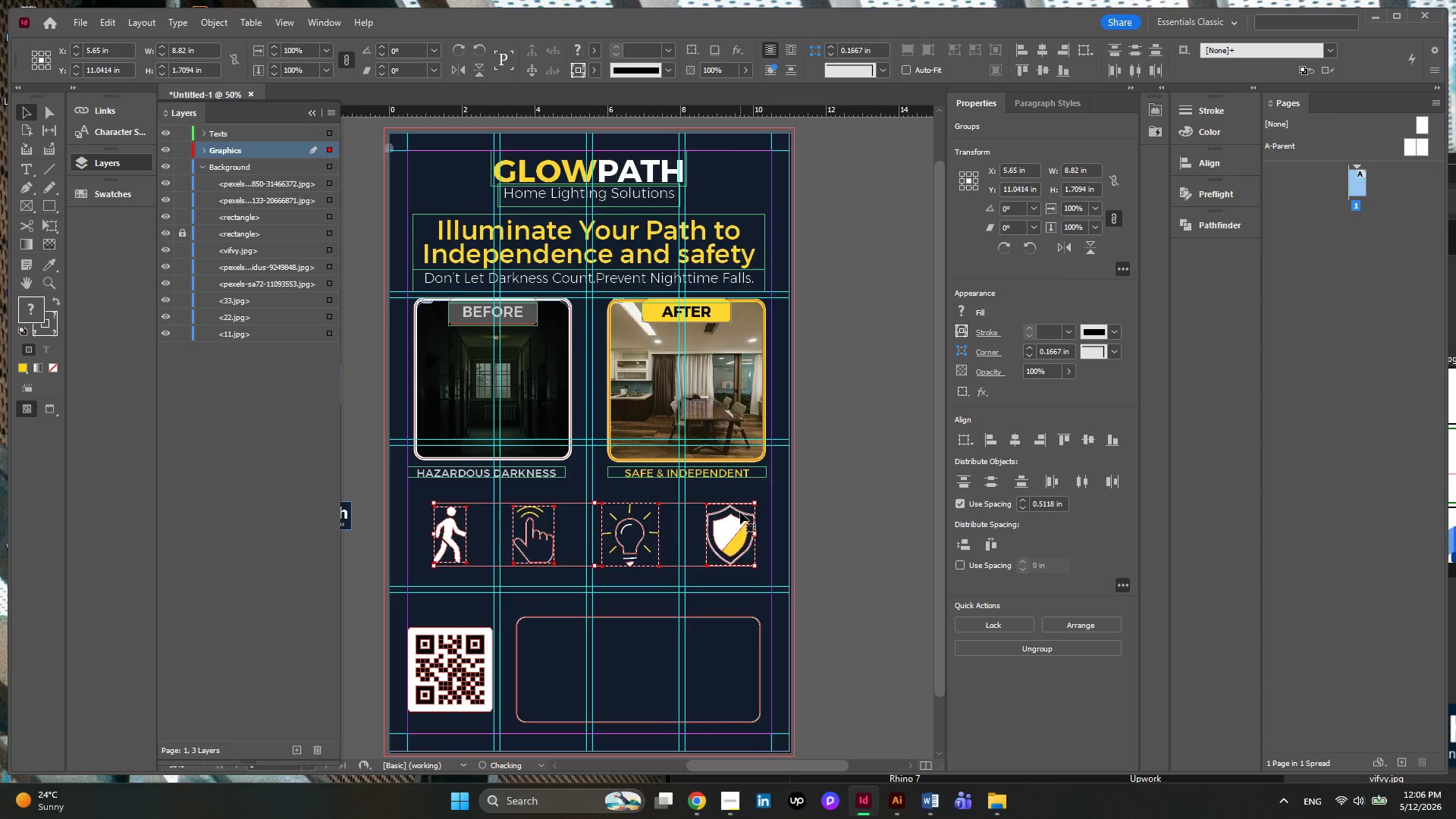 
key(ArrowDown)
 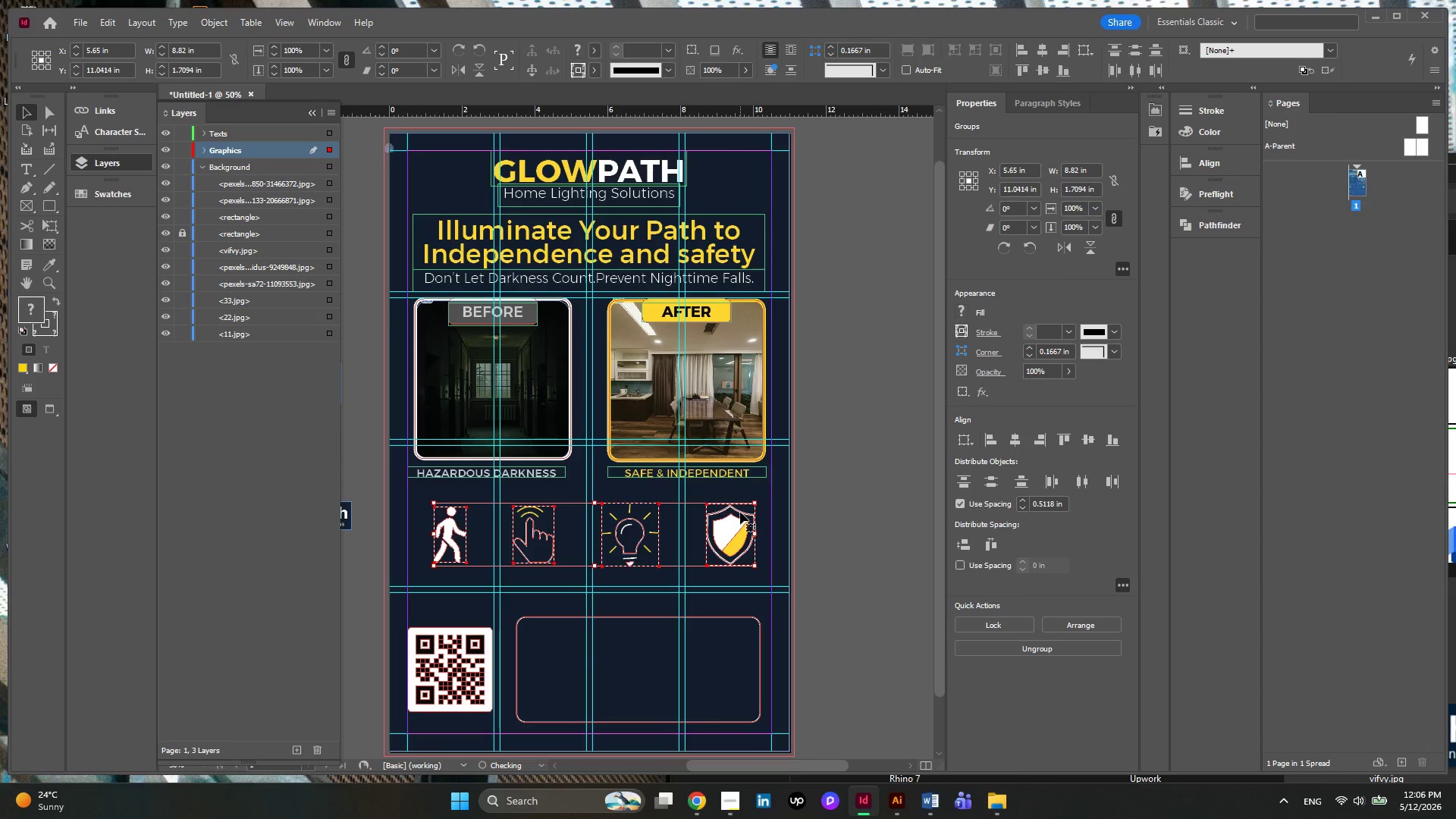 
key(ArrowDown)
 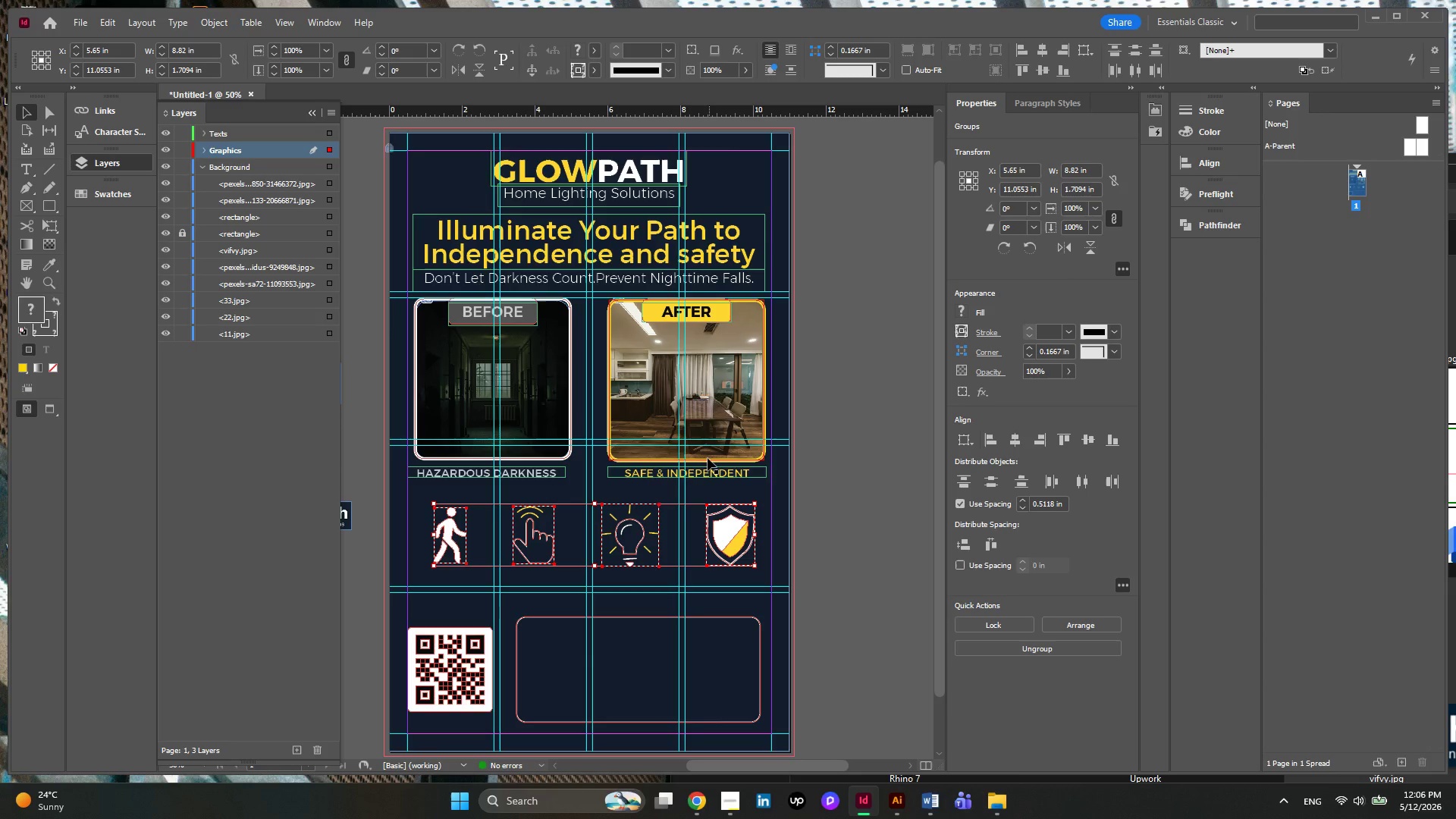 
left_click([708, 474])
 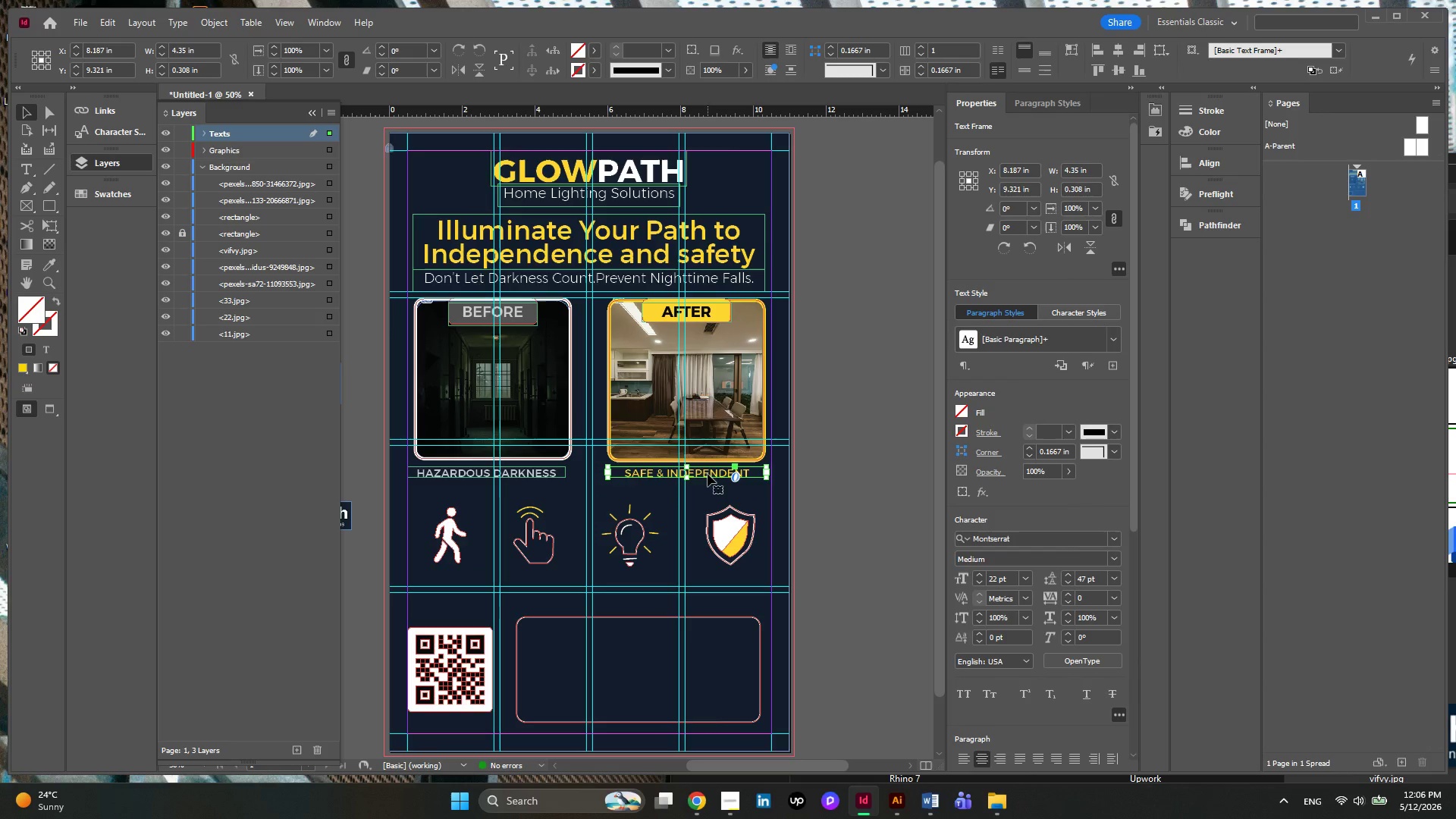 
hold_key(key=AltLeft, duration=1.89)
left_click_drag(start_coordinate=[708, 474], to_coordinate=[514, 578])
 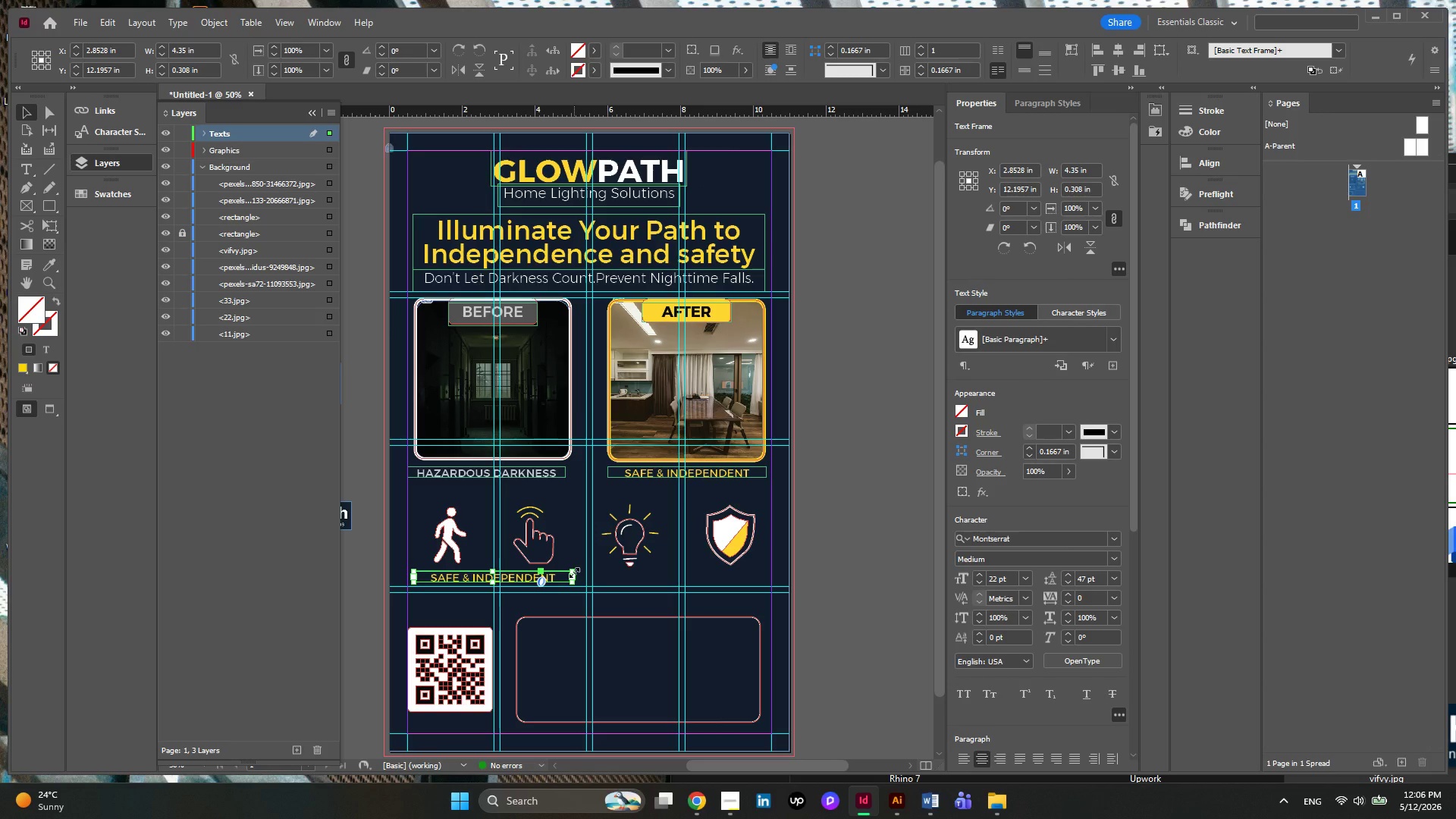 
left_click_drag(start_coordinate=[574, 570], to_coordinate=[491, 574])
 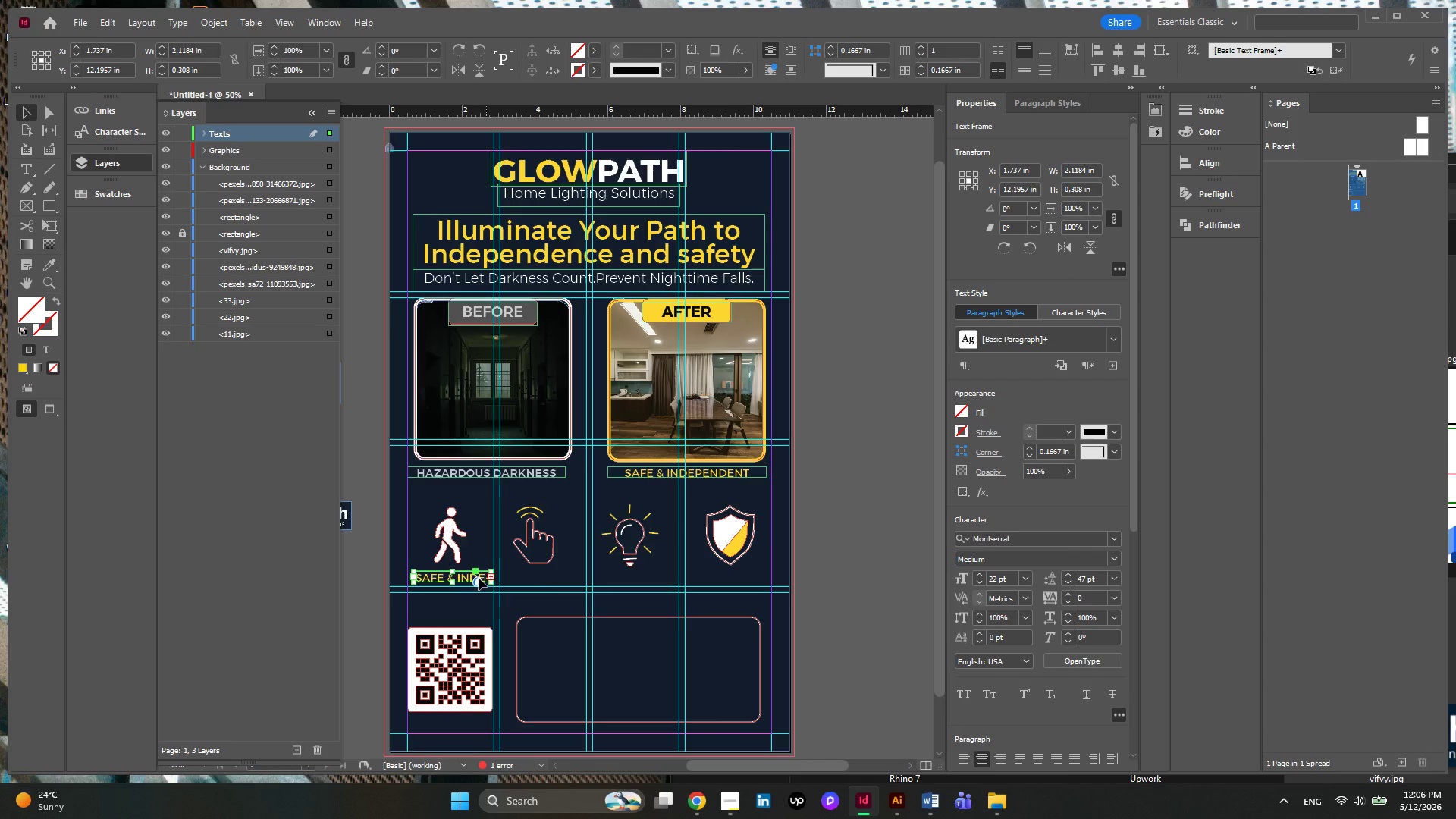 
hold_key(key=AltLeft, duration=0.36)
scroll: coordinate [453, 582], scroll_direction: up, amount: 1.0
 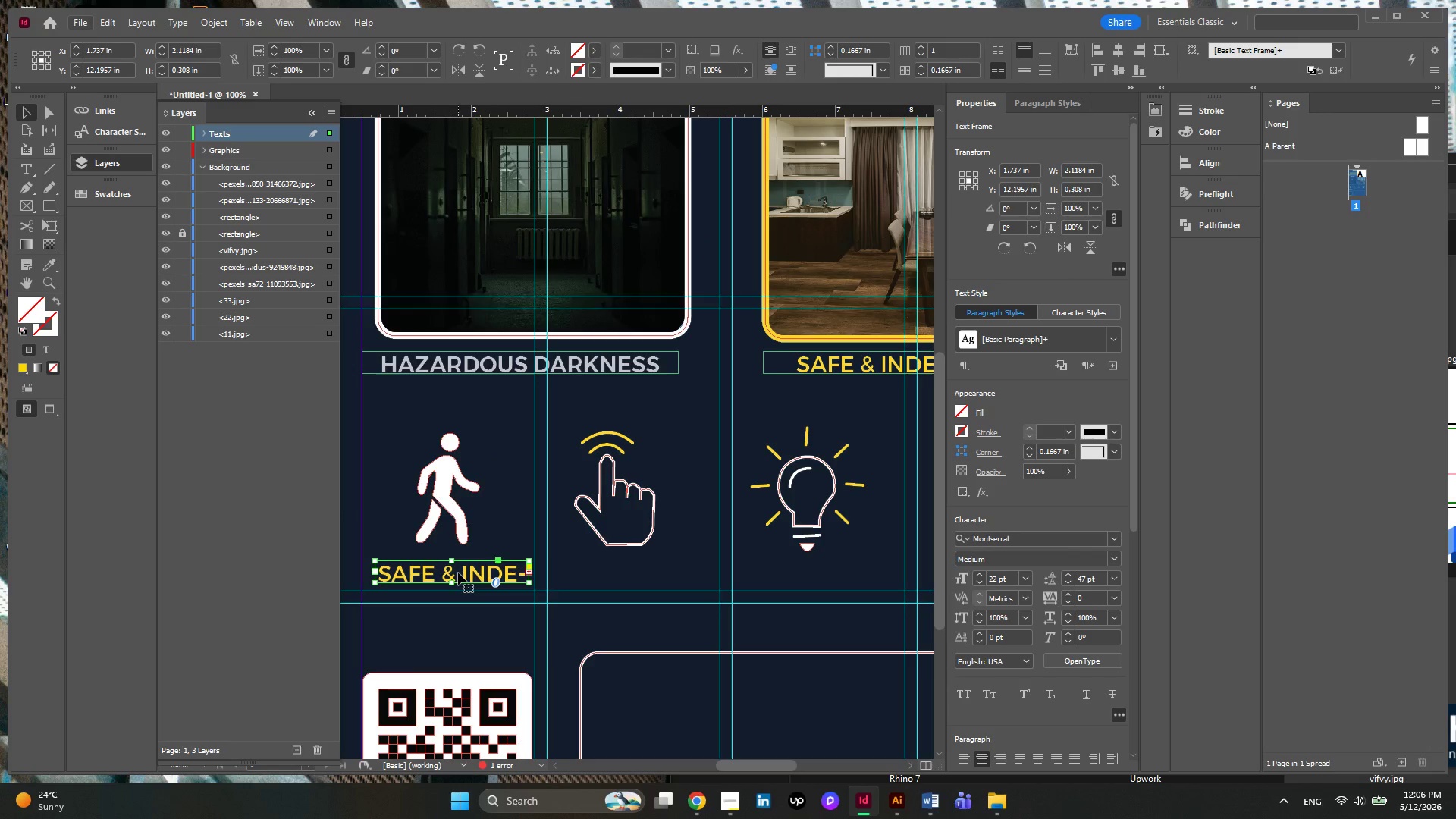 
double_click([458, 573])
 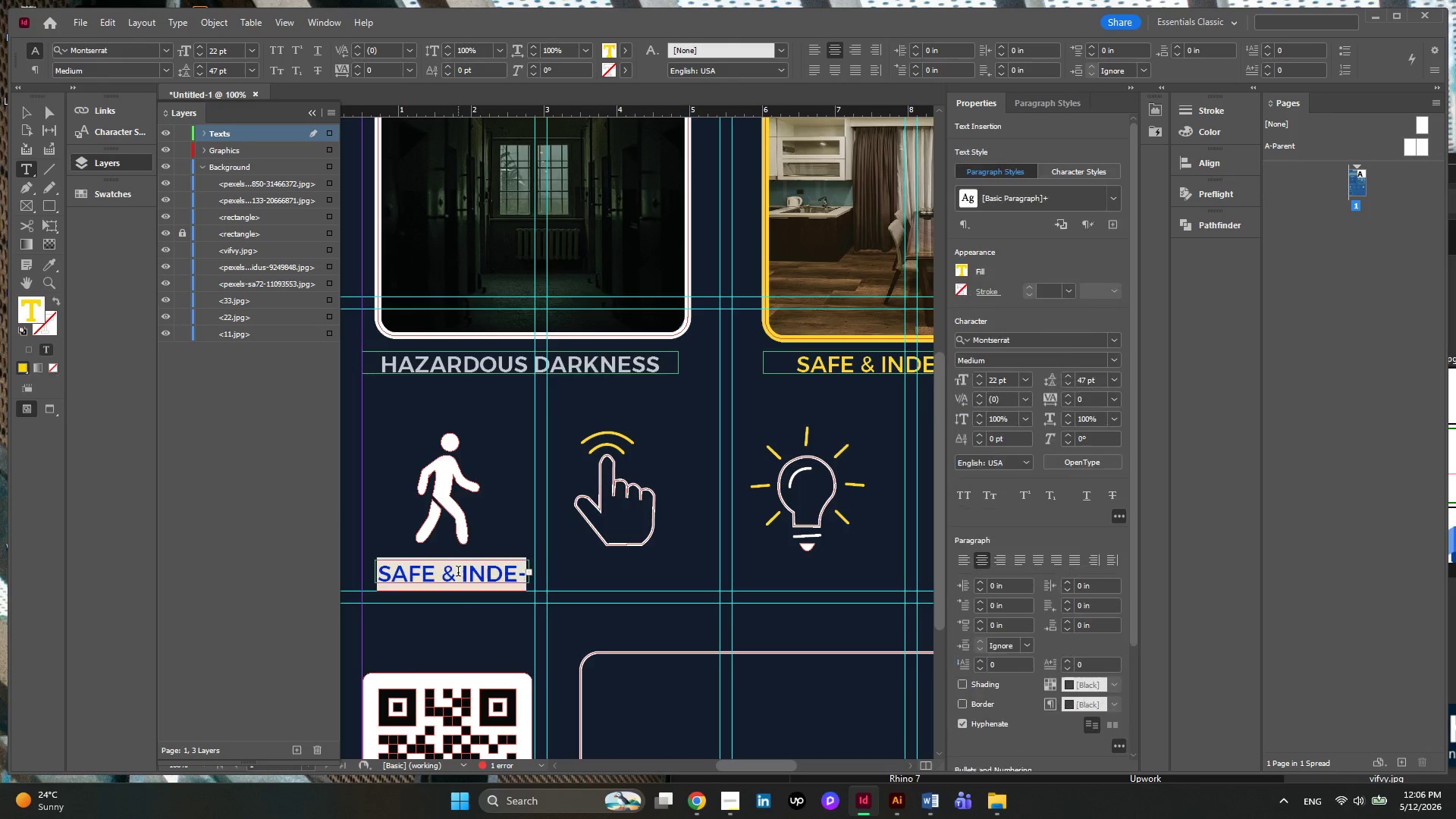 
left_click_drag(start_coordinate=[458, 573], to_coordinate=[354, 579])
 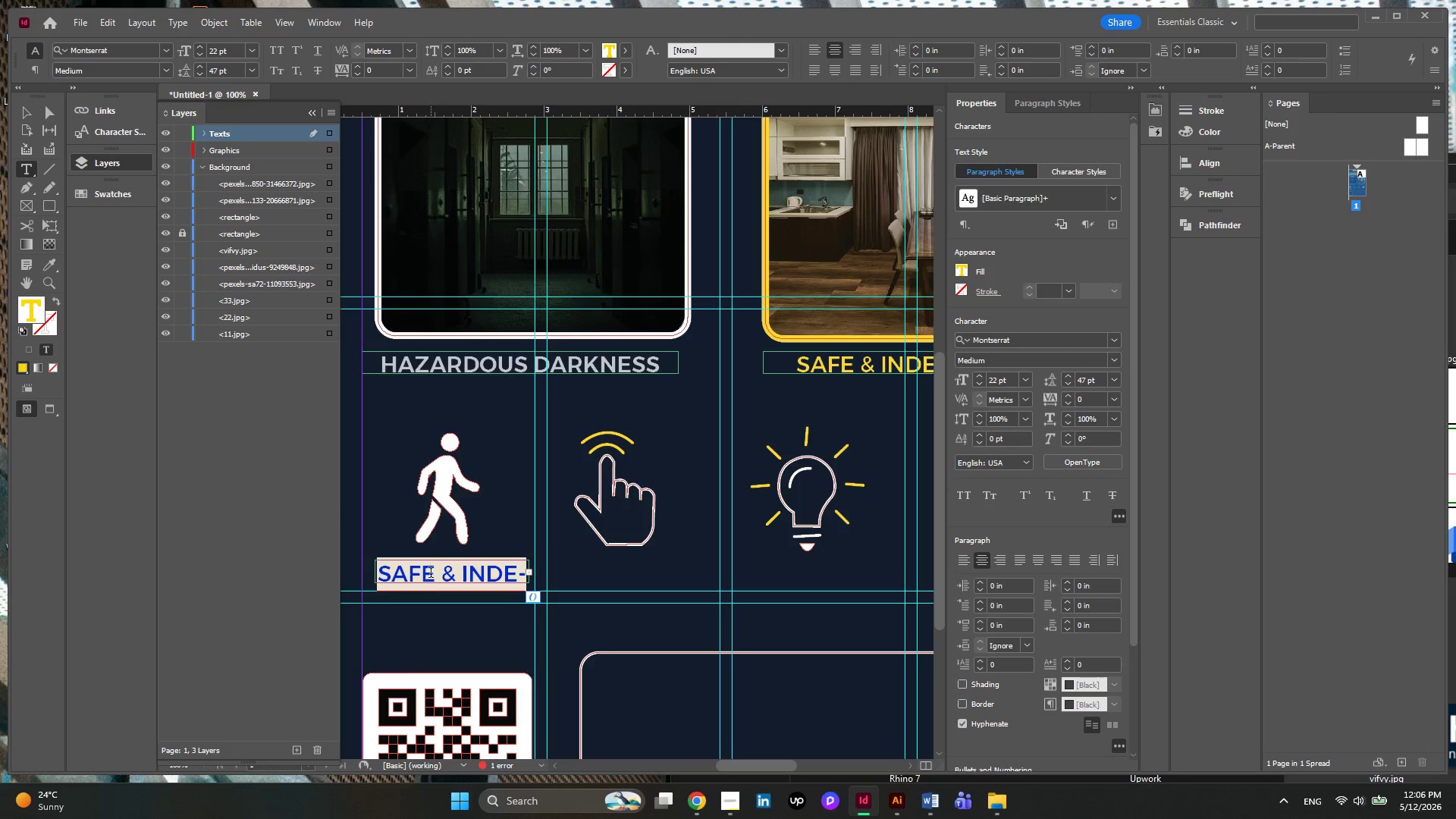 
left_click([431, 574])
 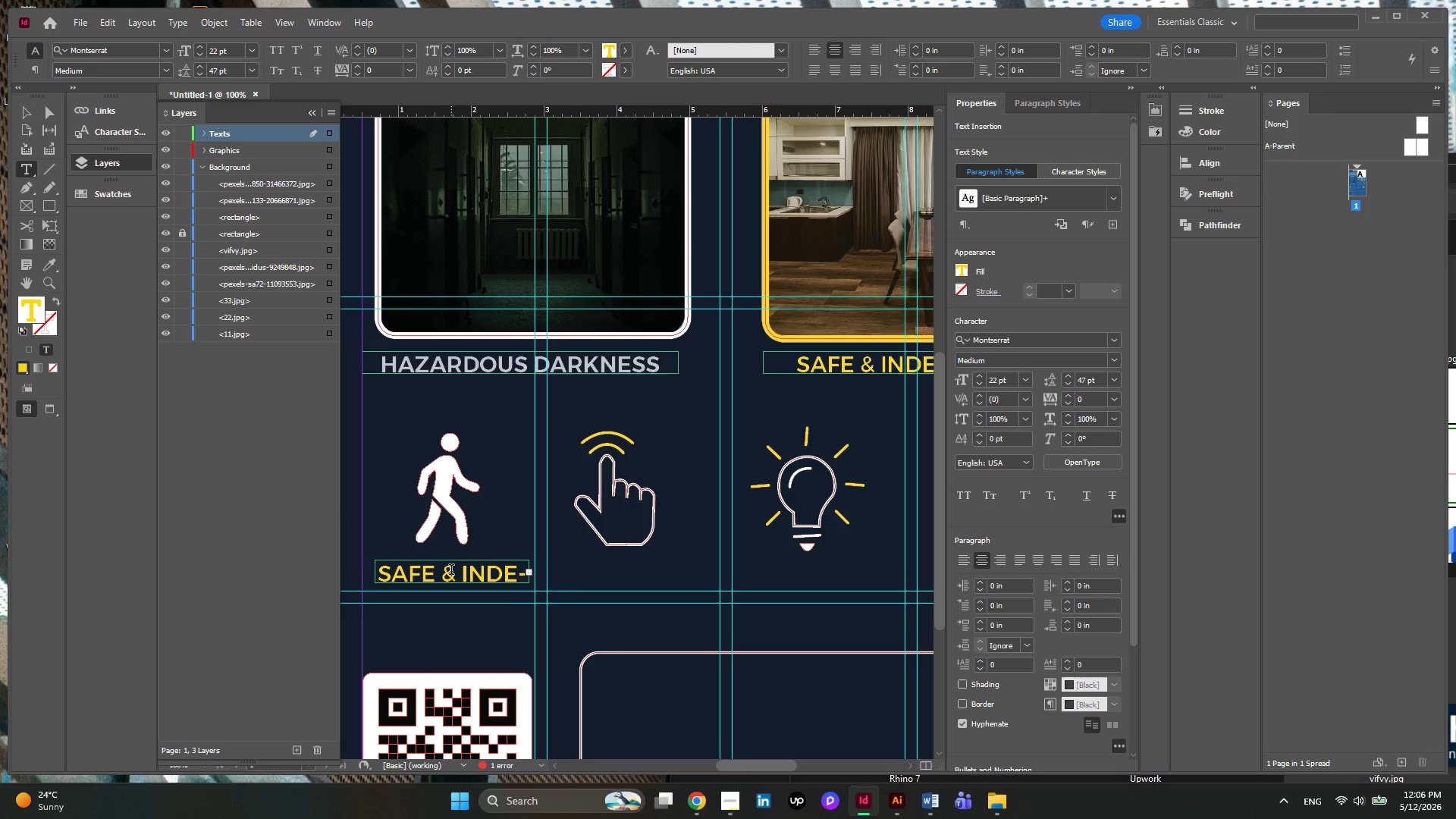 
left_click_drag(start_coordinate=[451, 571], to_coordinate=[354, 570])
 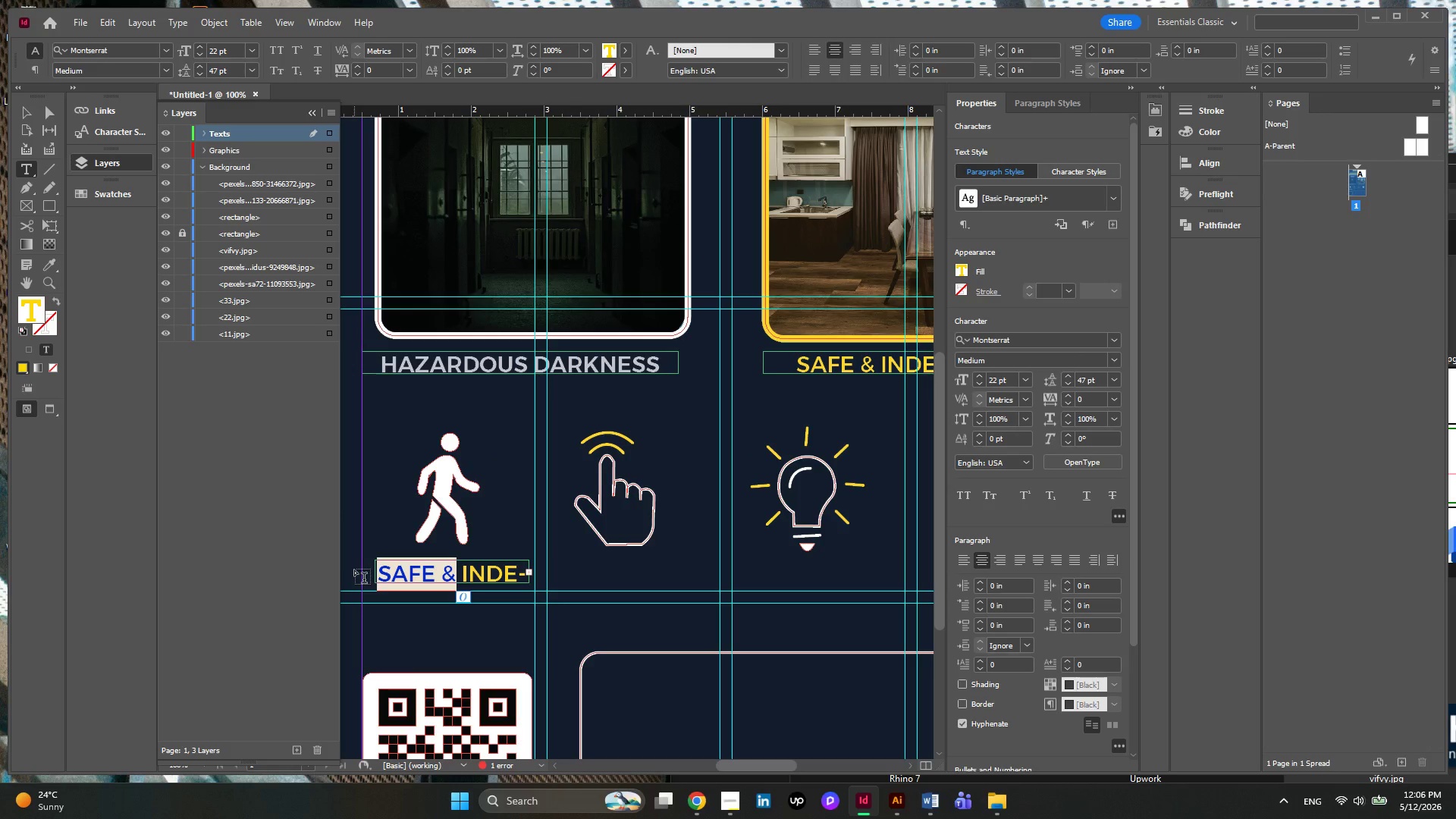 
key(Delete)
 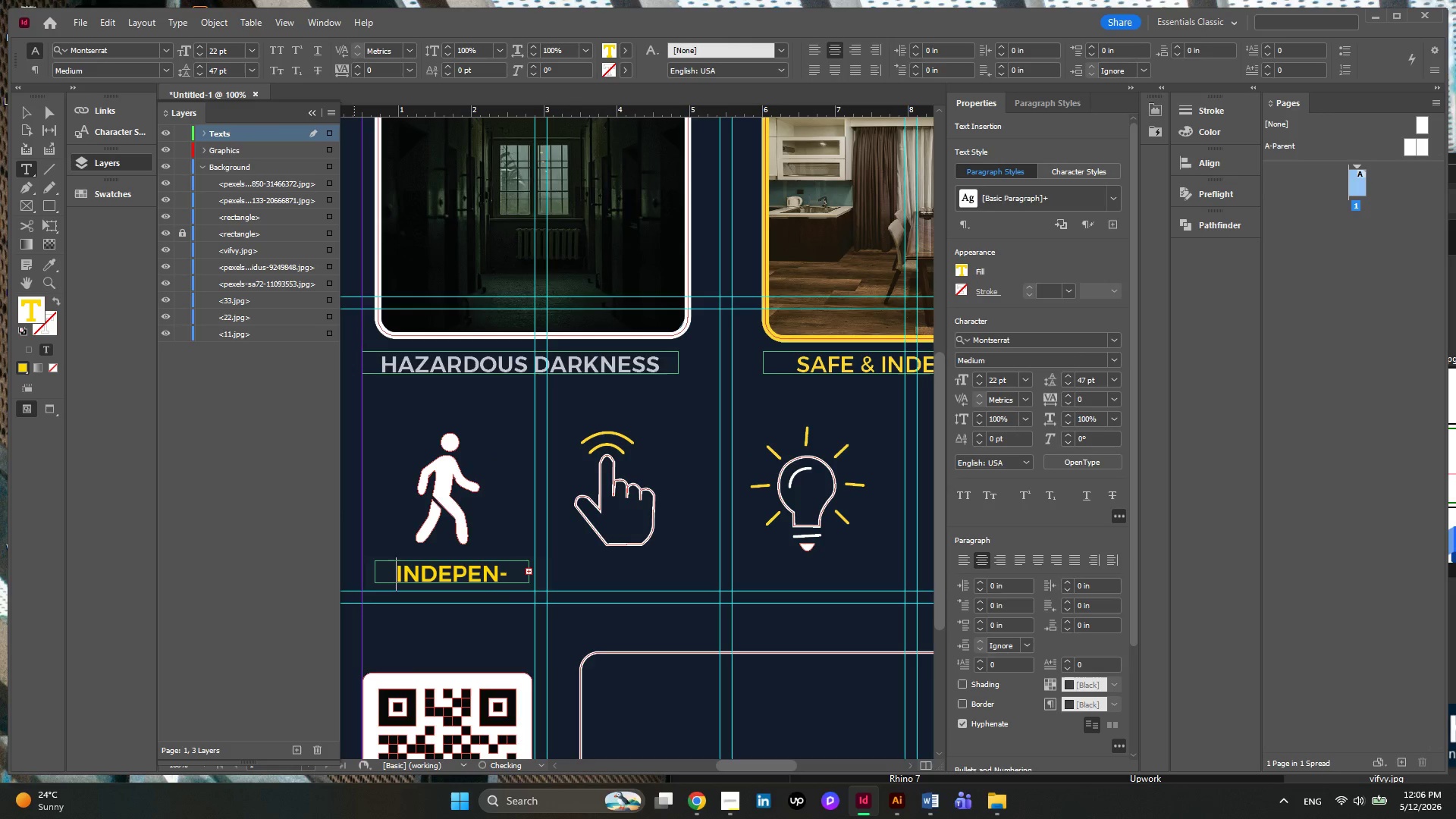 
key(Delete)
 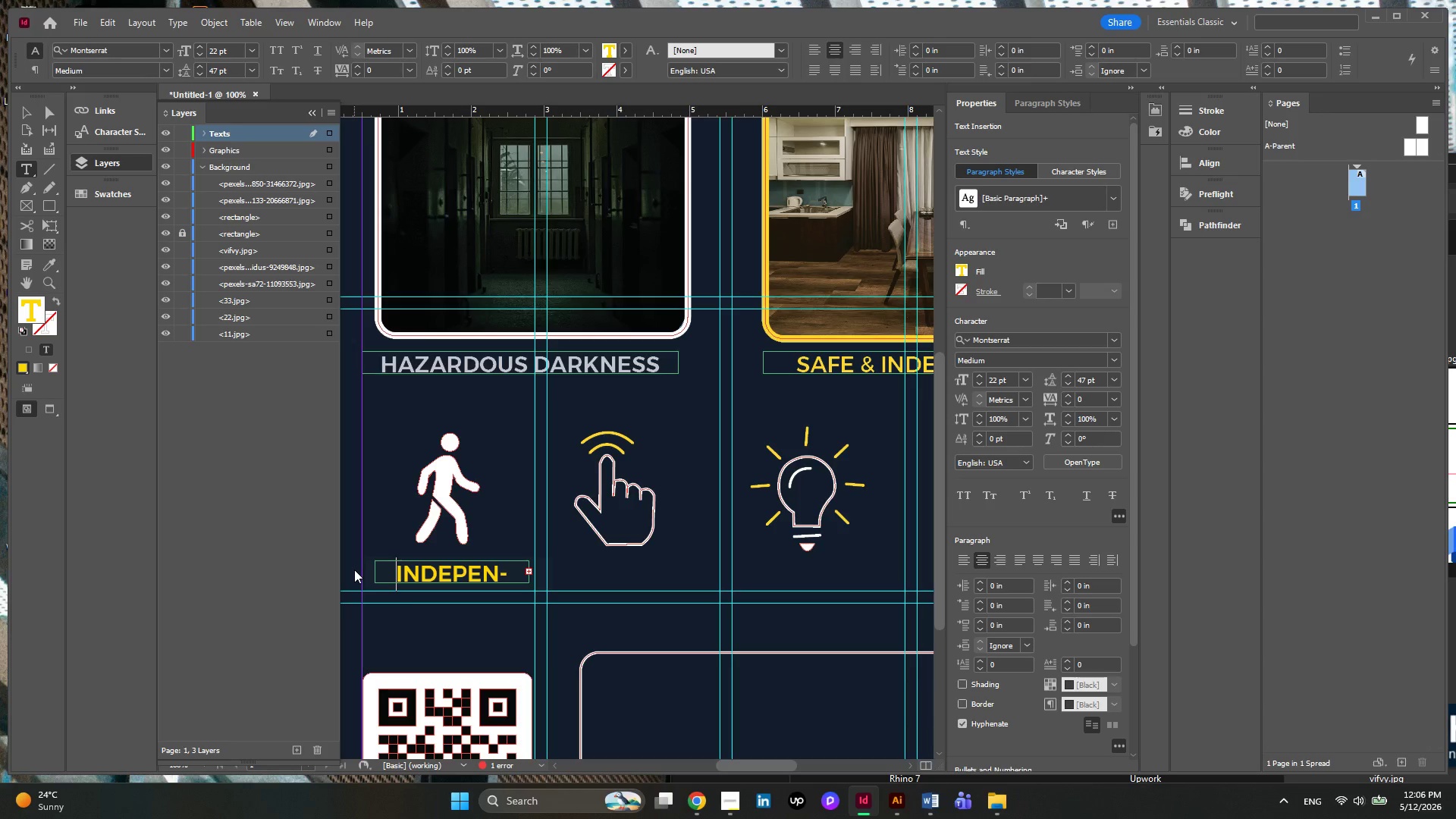 
key(Backspace)
 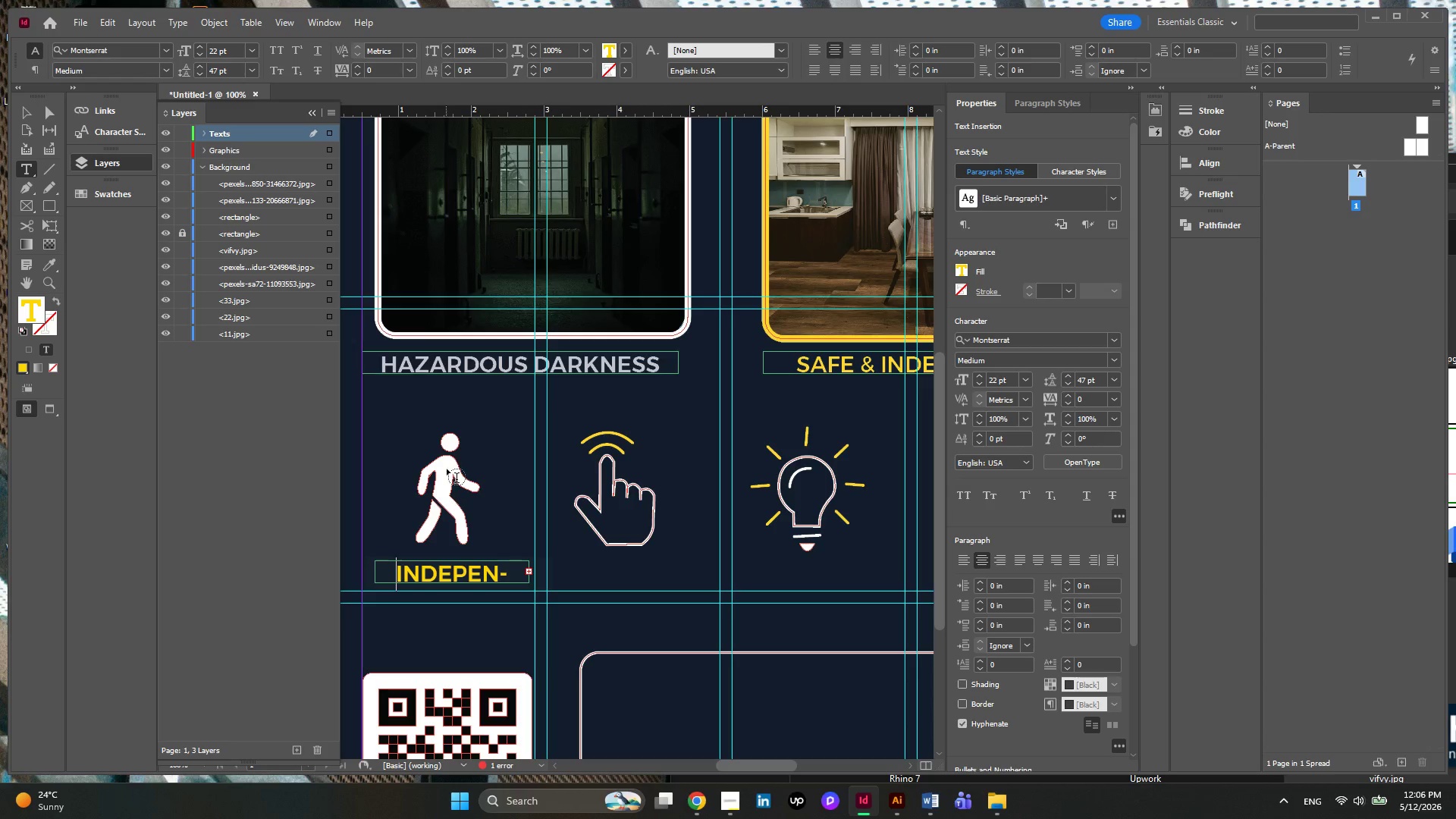 
key(Control+ControlLeft)
 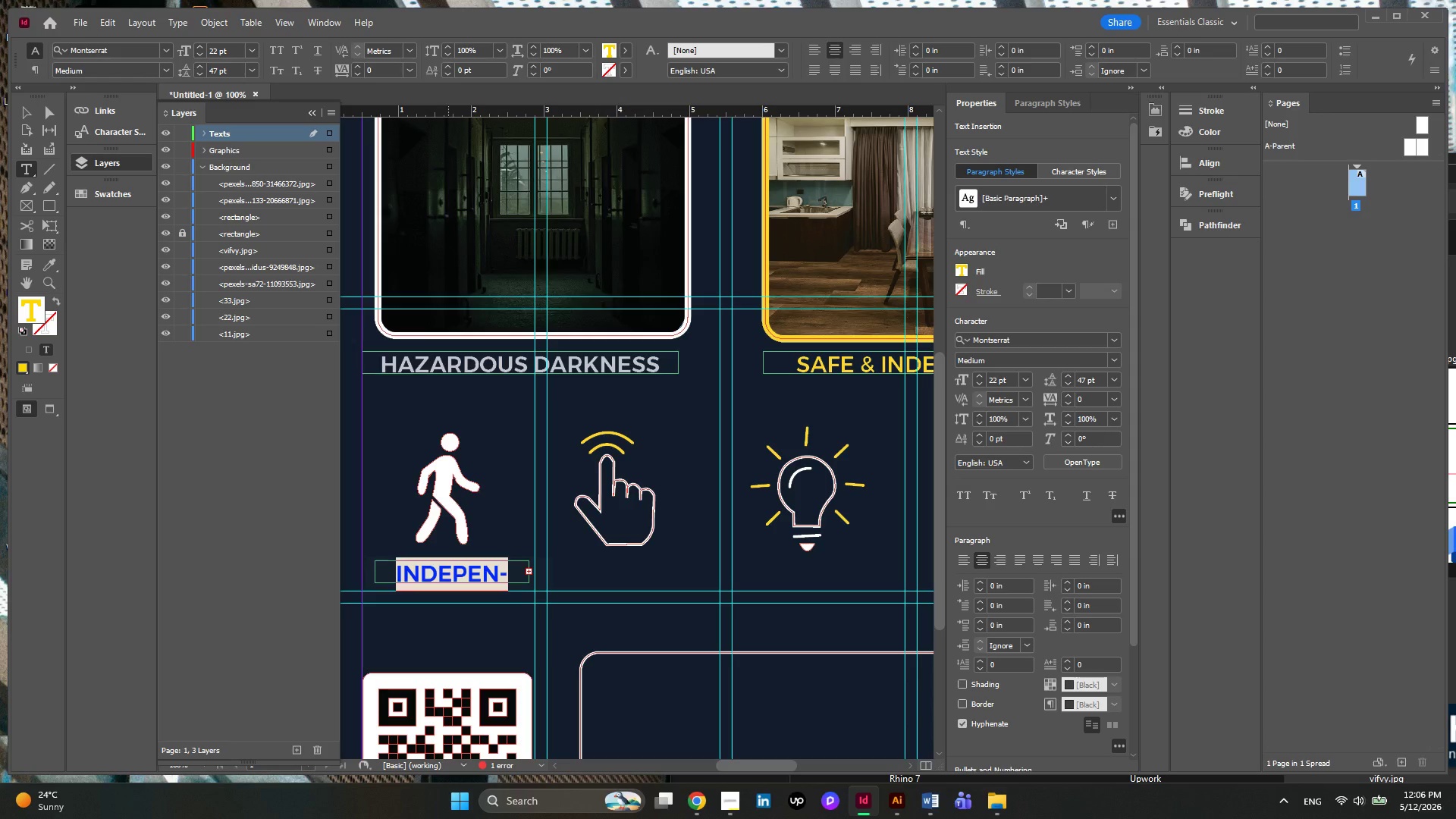 
key(Control+A)
 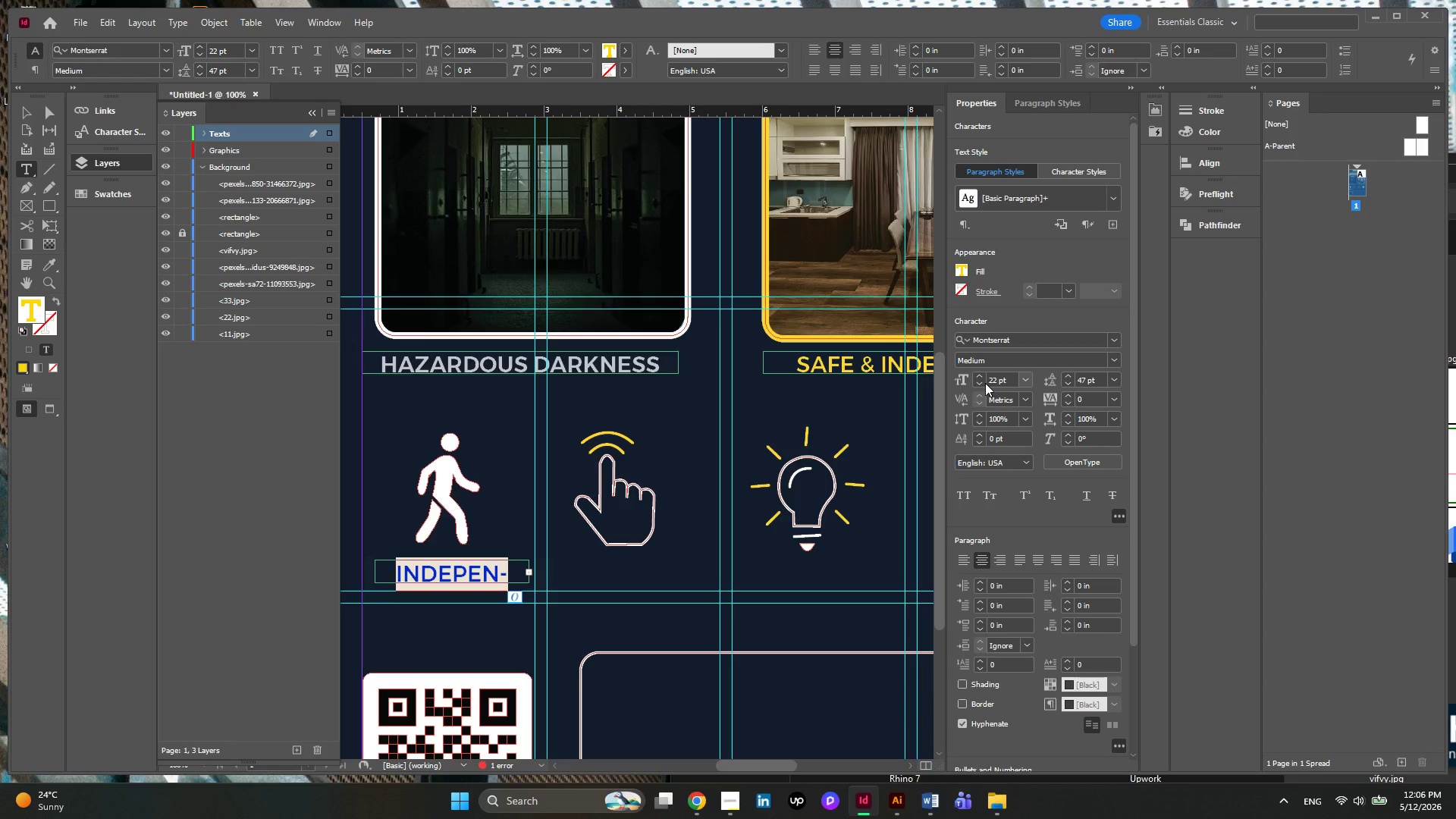 
double_click([985, 383])
 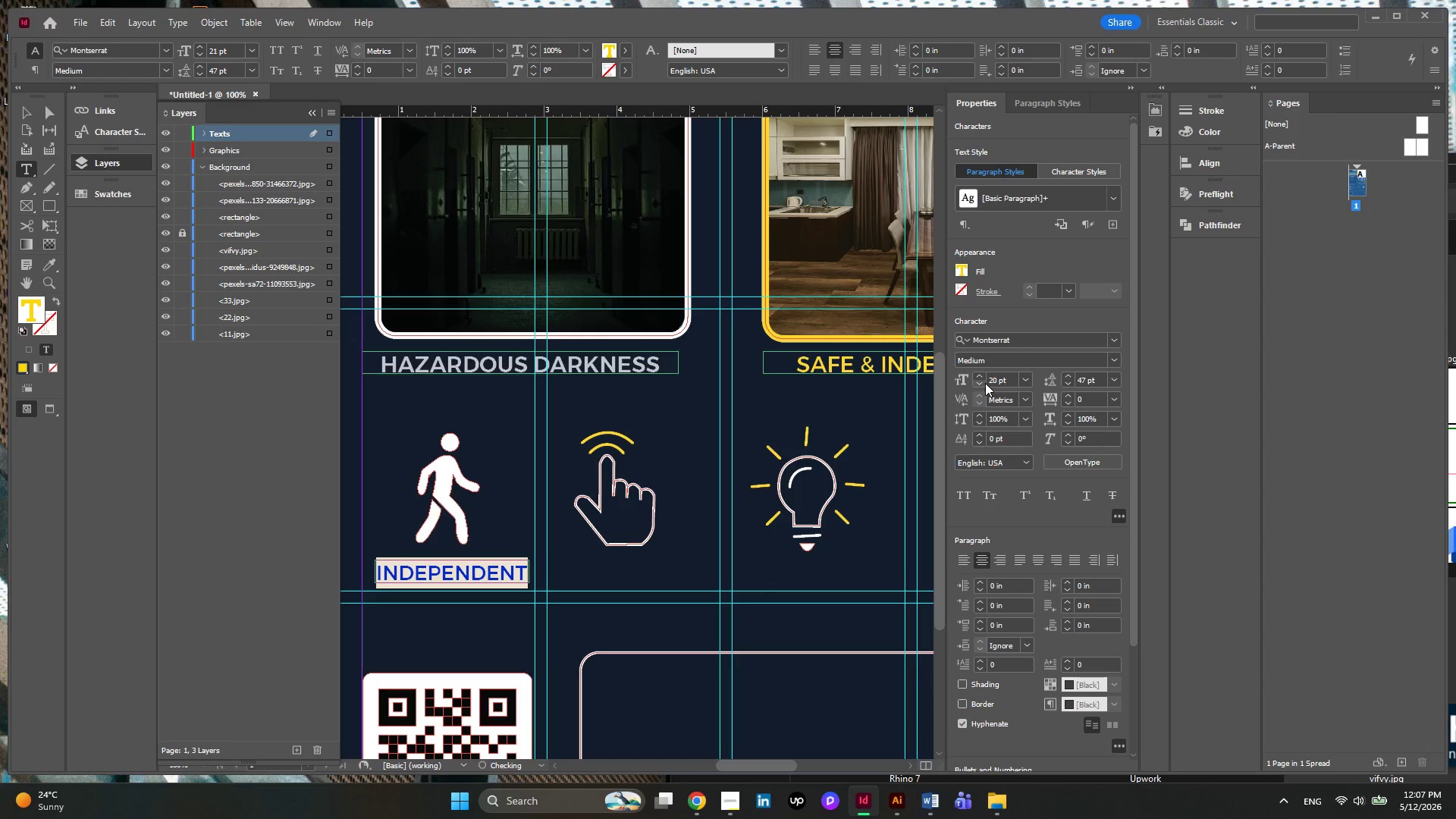 
triple_click([985, 383])
 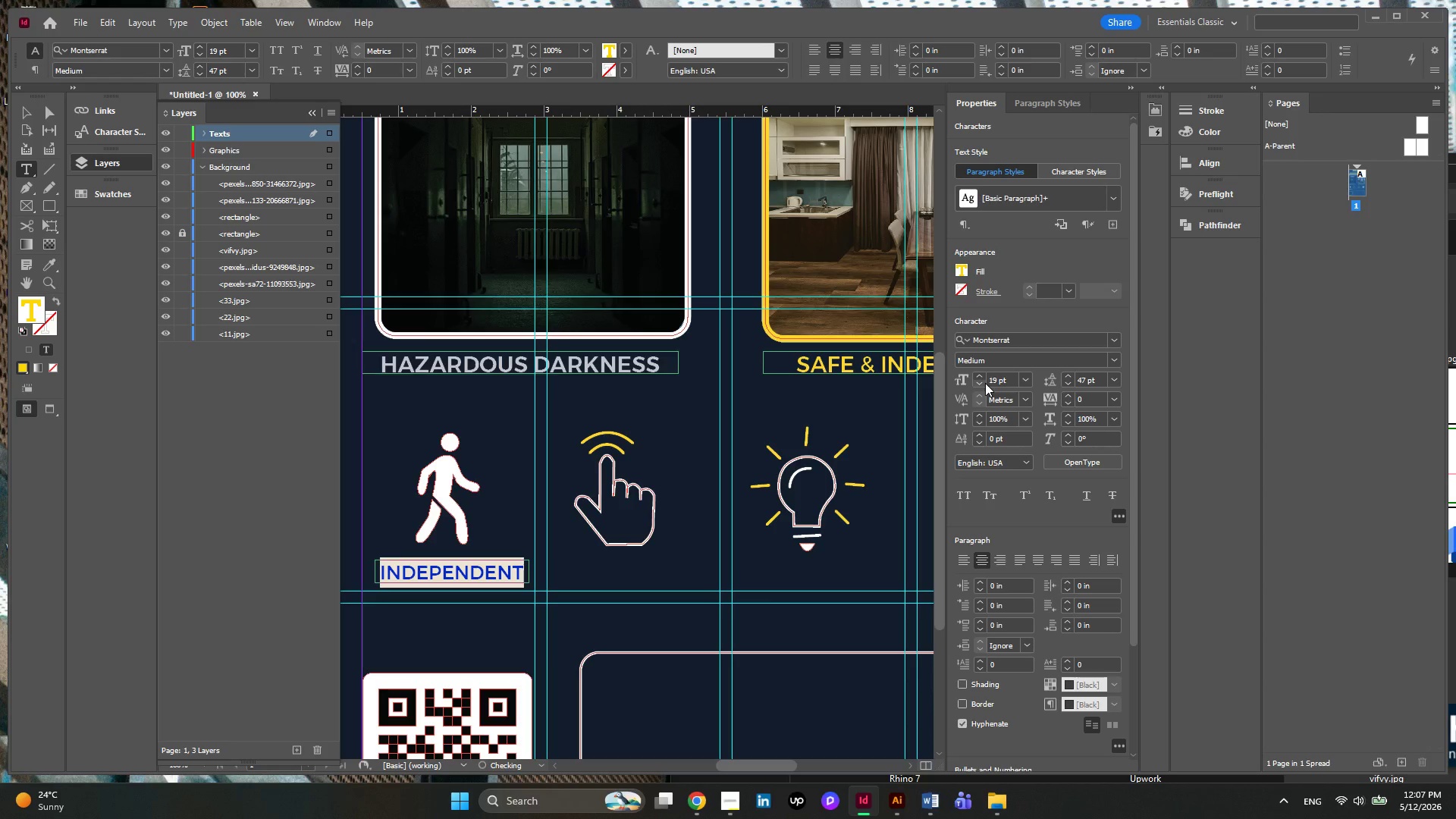 
left_click([985, 383])
 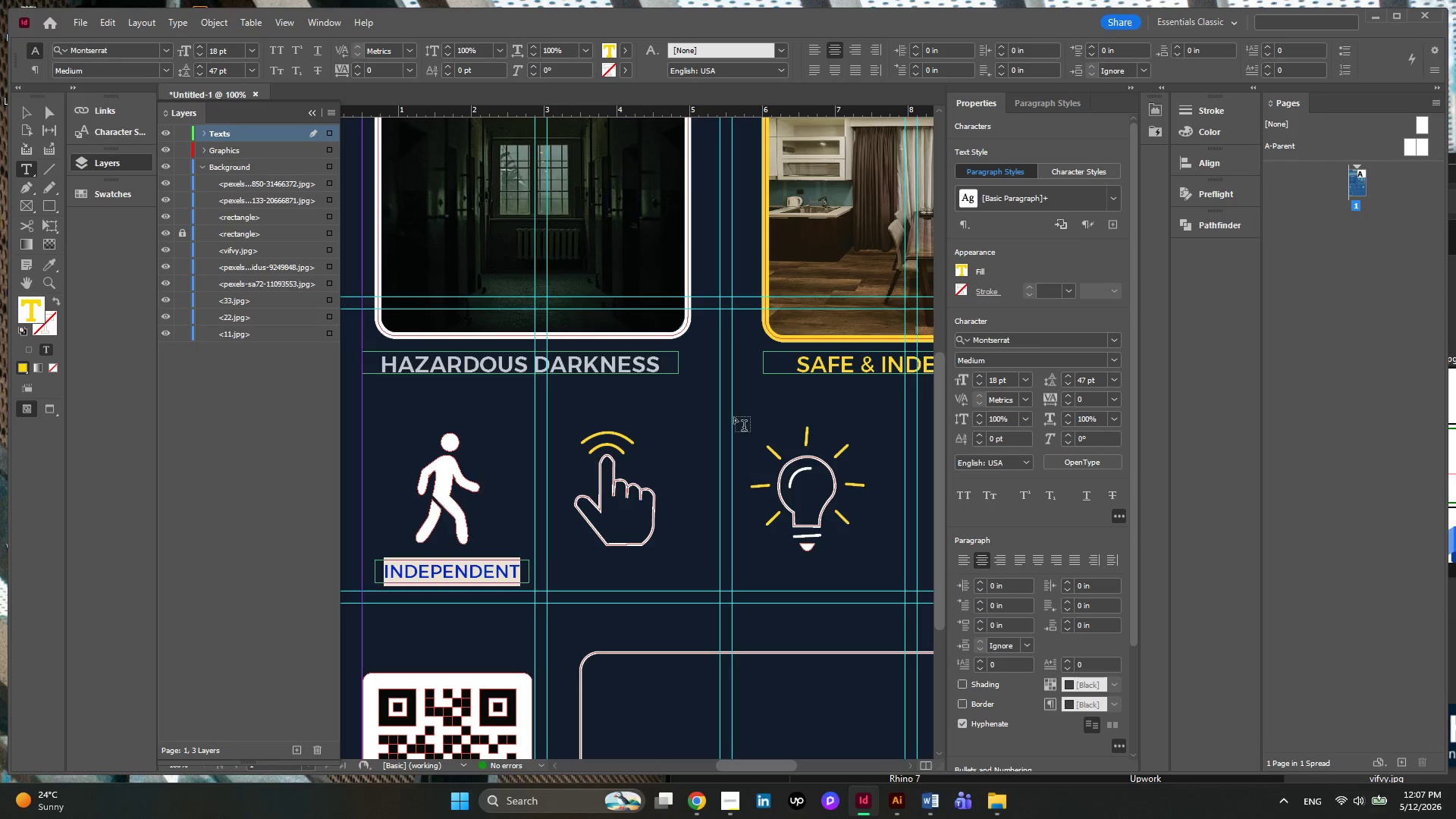 
wait(5.14)
 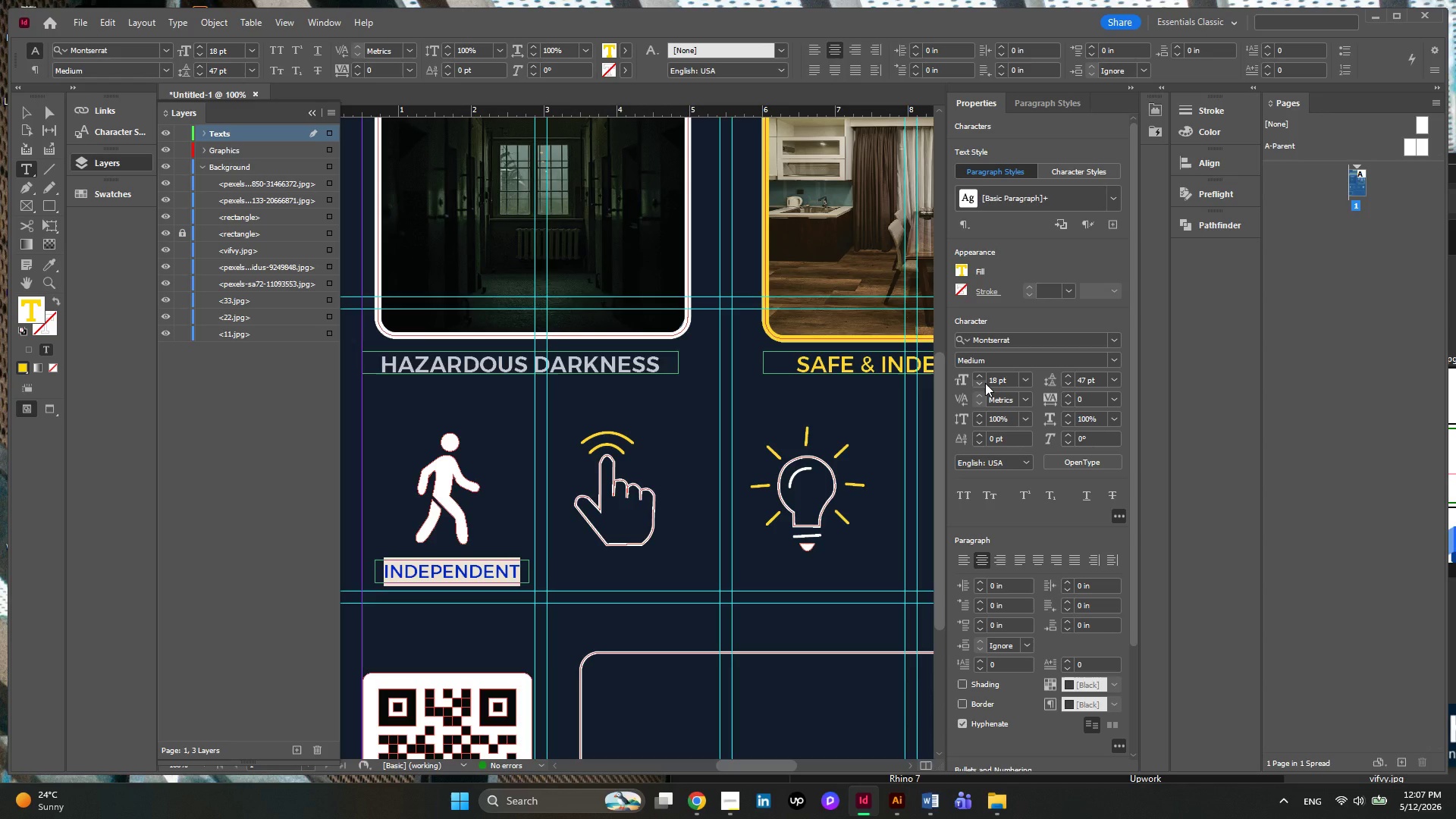 
left_click([17, 113])
 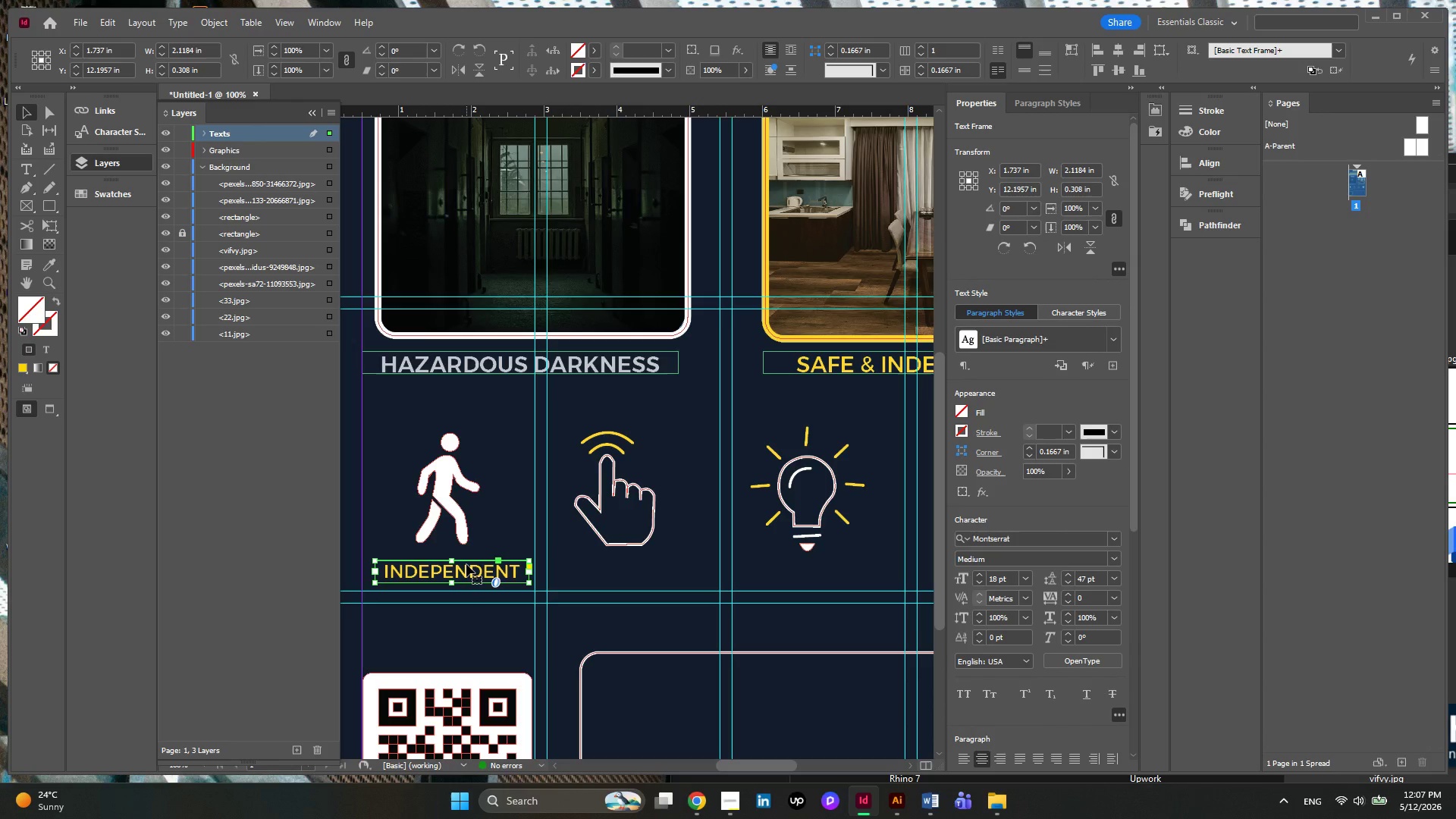 
left_click_drag(start_coordinate=[466, 564], to_coordinate=[460, 564])
 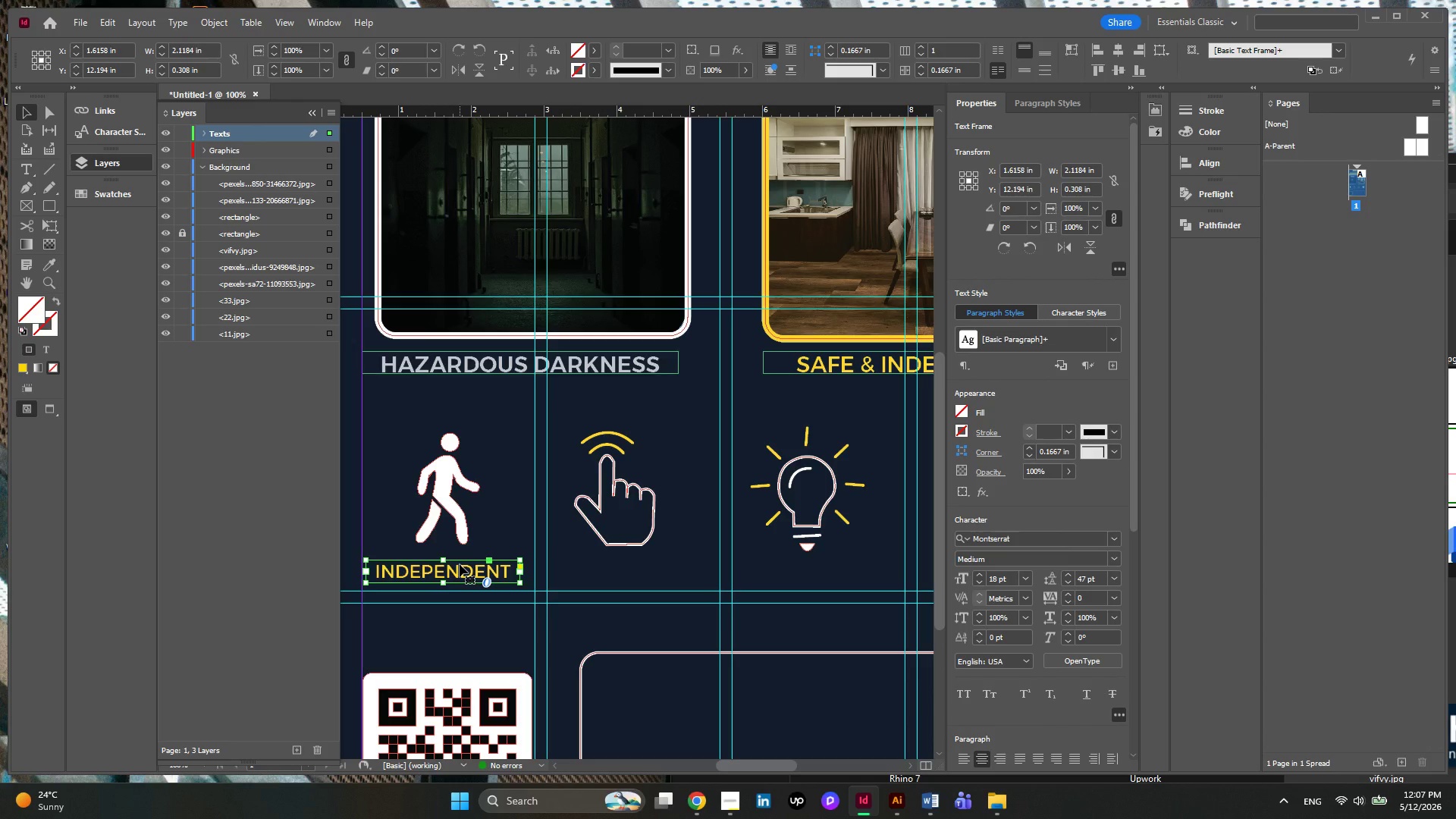 
hold_key(key=AltLeft, duration=1.42)
left_click_drag(start_coordinate=[460, 564], to_coordinate=[654, 566])
 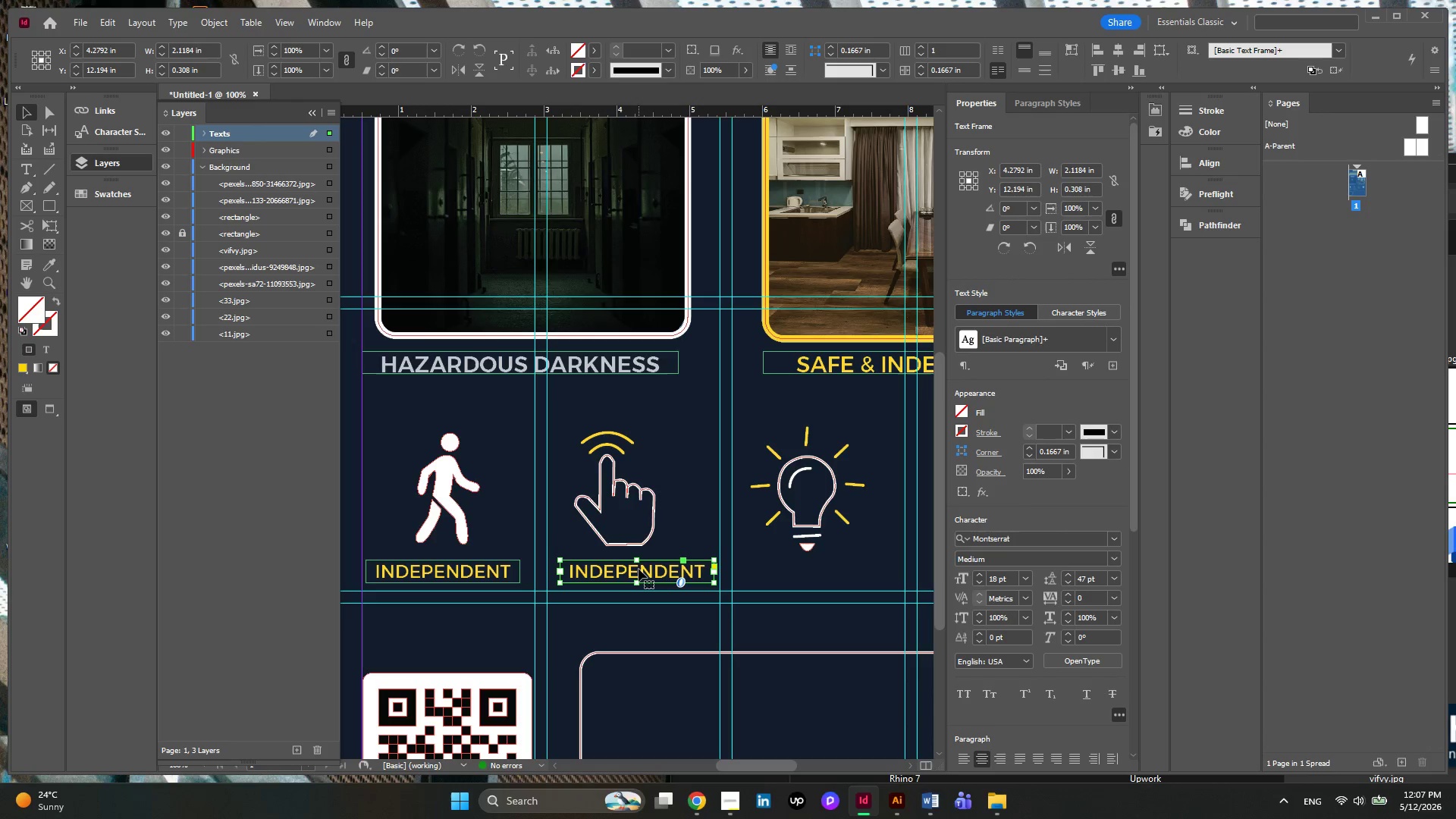 
hold_key(key=ControlLeft, duration=0.59)
scroll: coordinate [639, 569], scroll_direction: down, amount: 1.0
 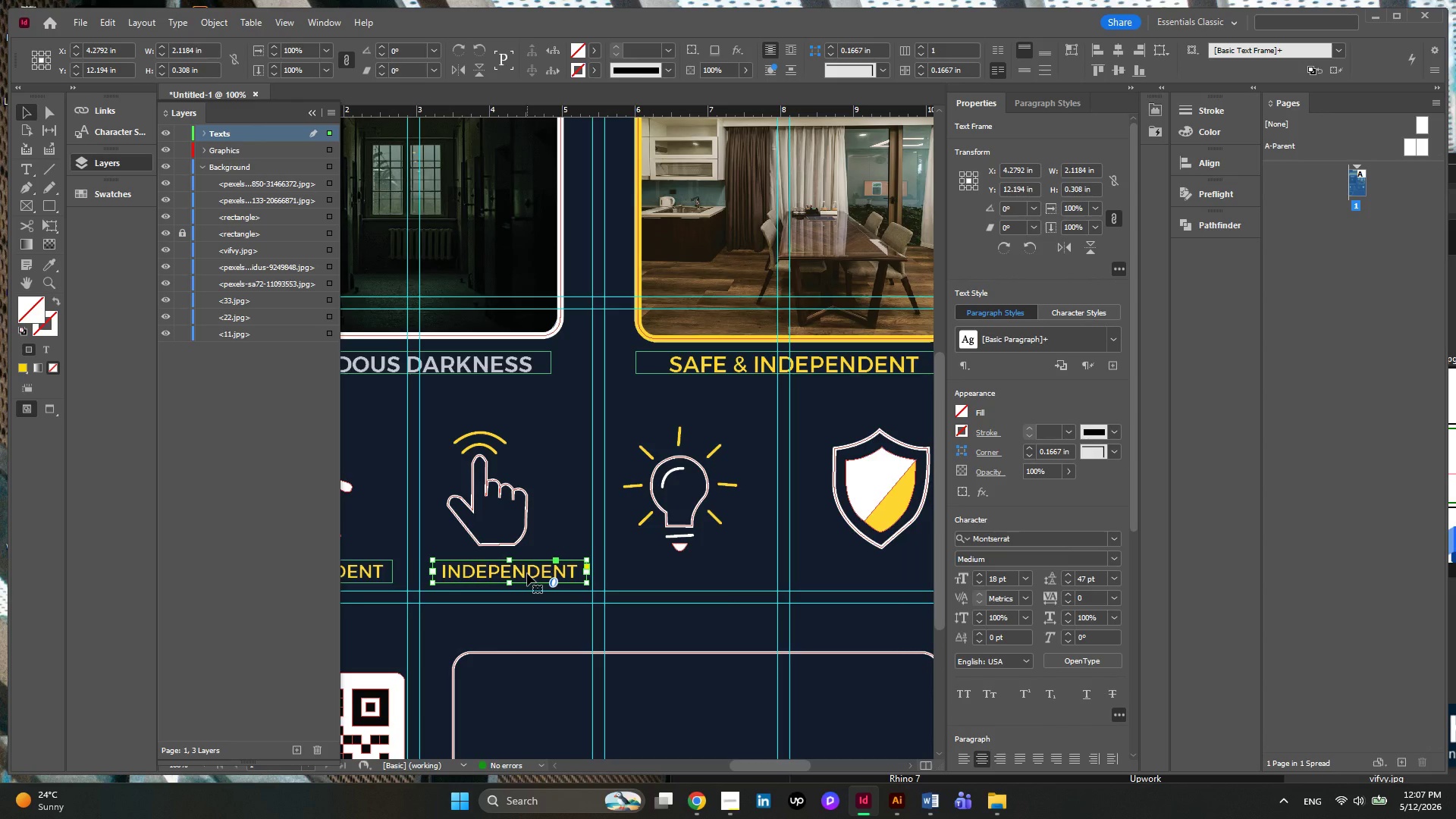 
hold_key(key=AltLeft, duration=1.36)
left_click_drag(start_coordinate=[527, 573], to_coordinate=[716, 575])
 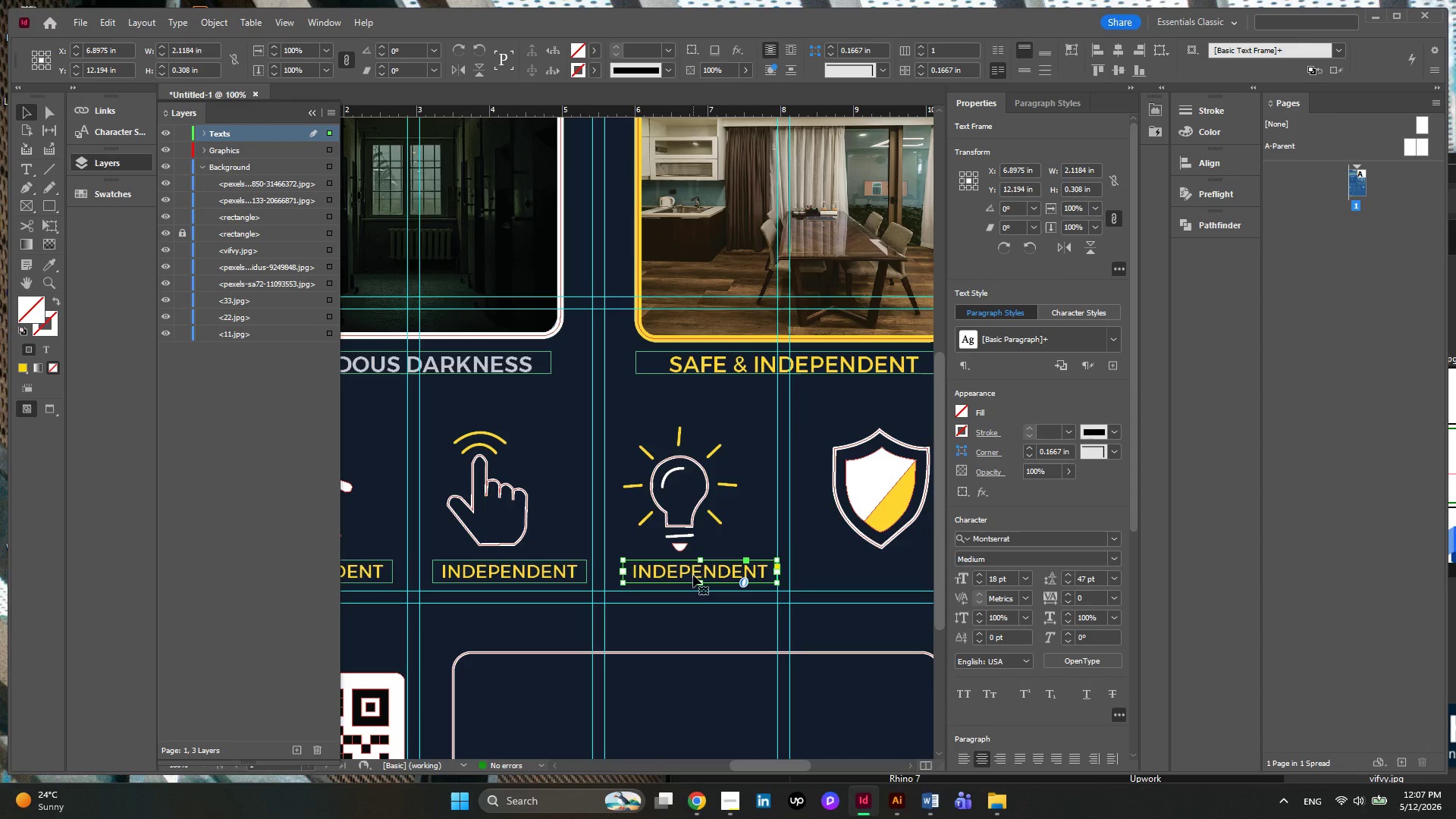 
left_click_drag(start_coordinate=[693, 575], to_coordinate=[689, 575])
 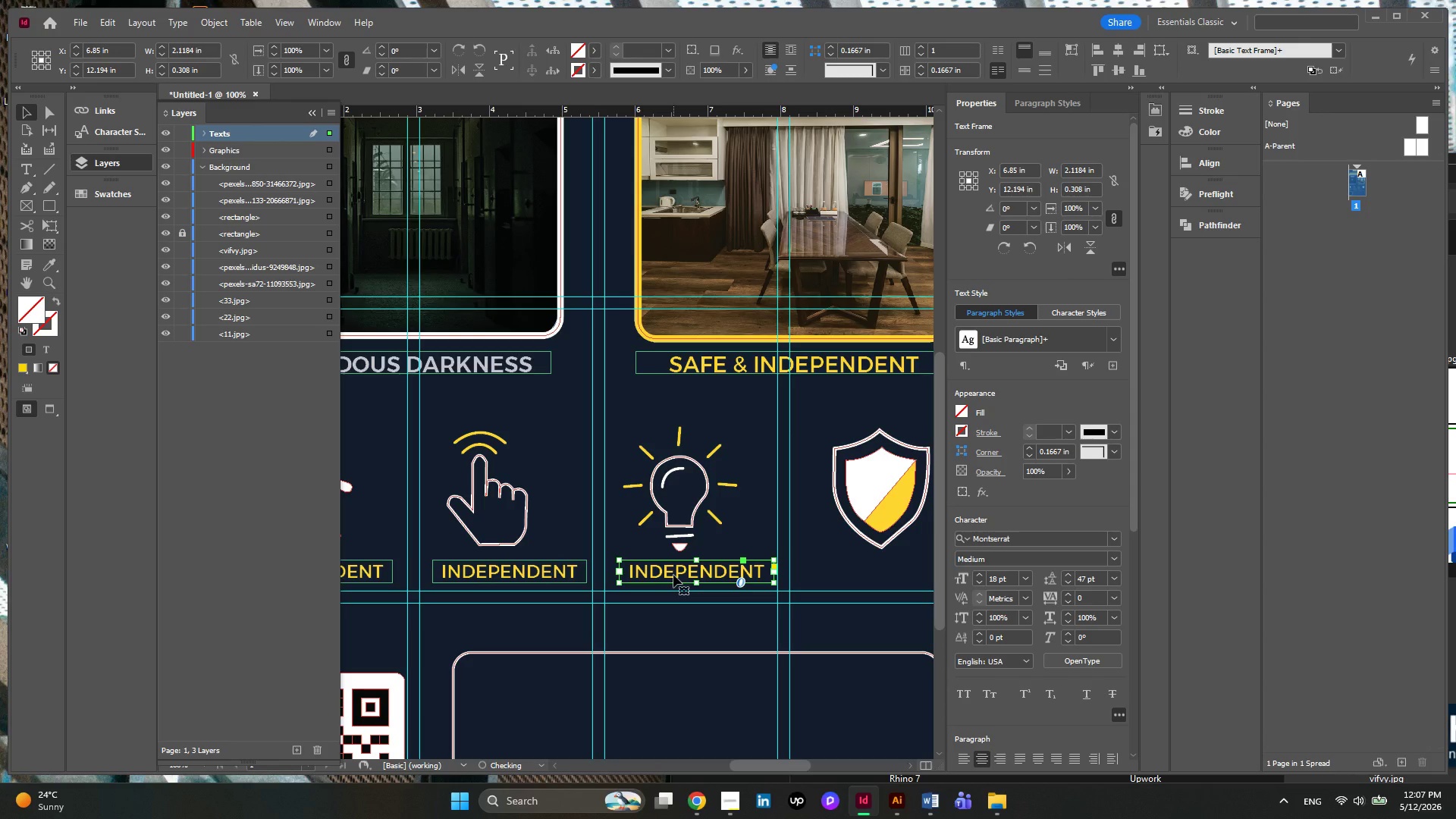 
hold_key(key=ControlLeft, duration=0.5)
scroll: coordinate [673, 575], scroll_direction: down, amount: 2.0
 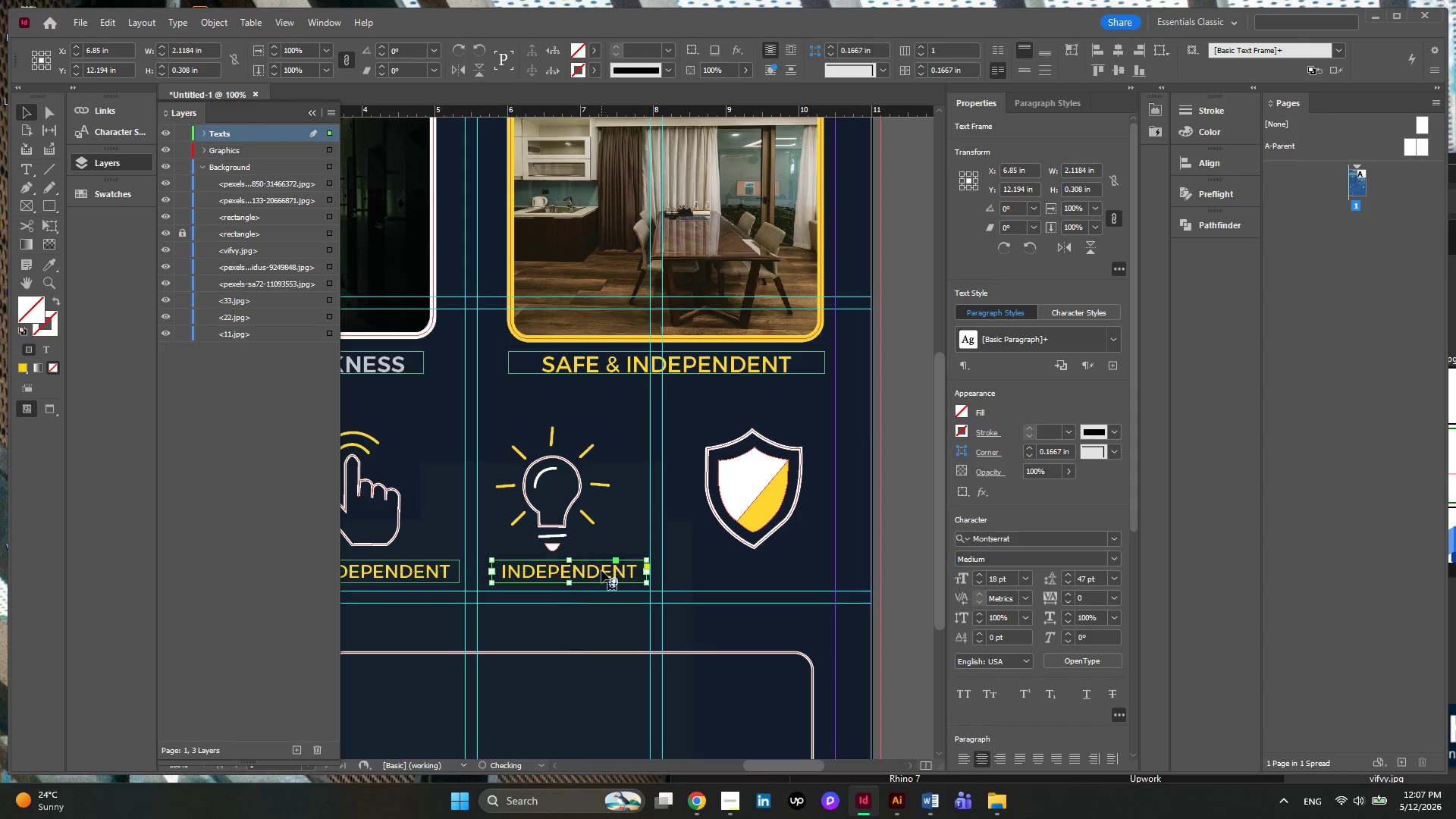 
hold_key(key=AltLeft, duration=4.31)
left_click_drag(start_coordinate=[601, 570], to_coordinate=[780, 572])
 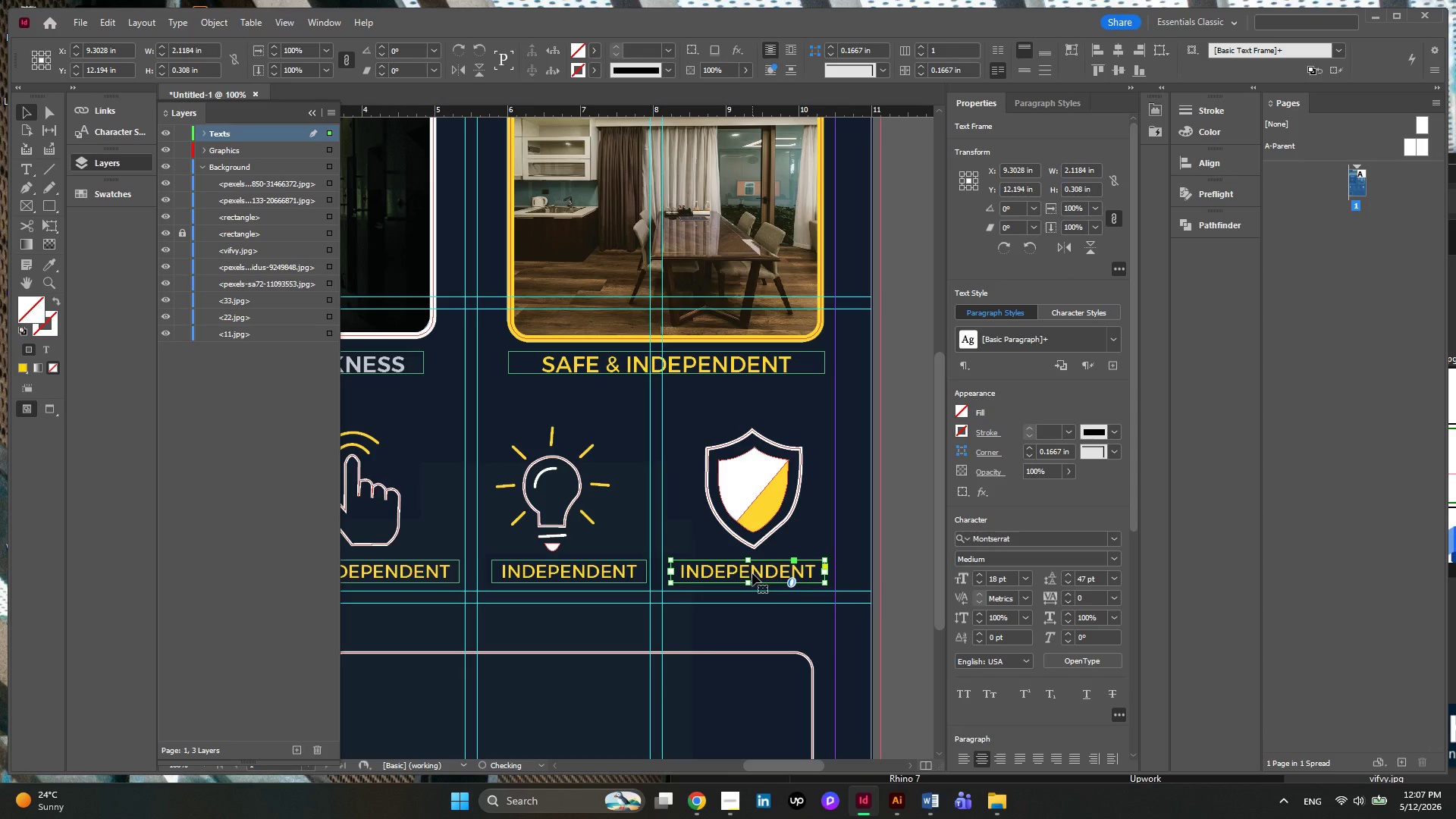 
double_click([752, 573])
 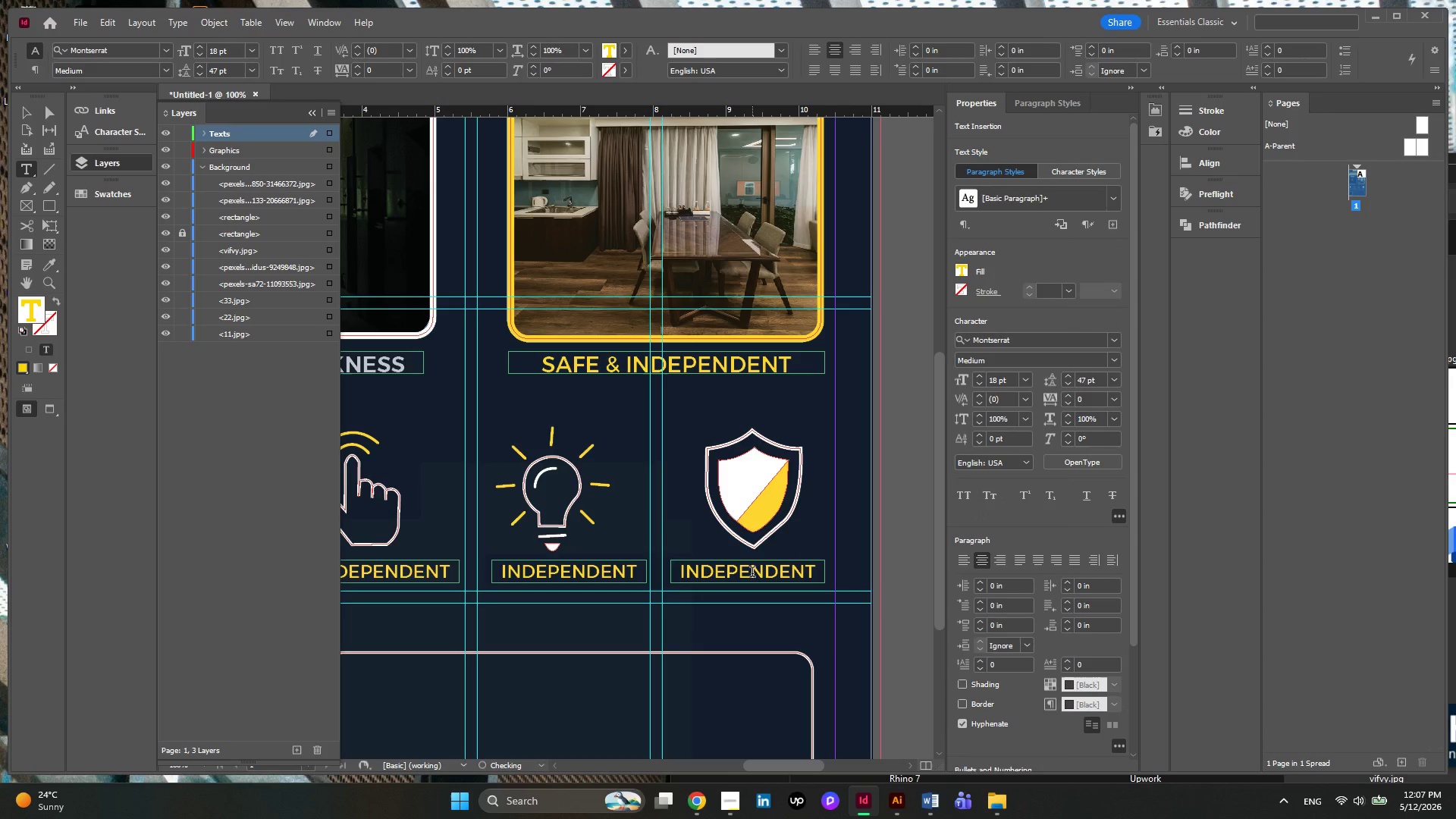 
key(Control+ControlLeft)
 